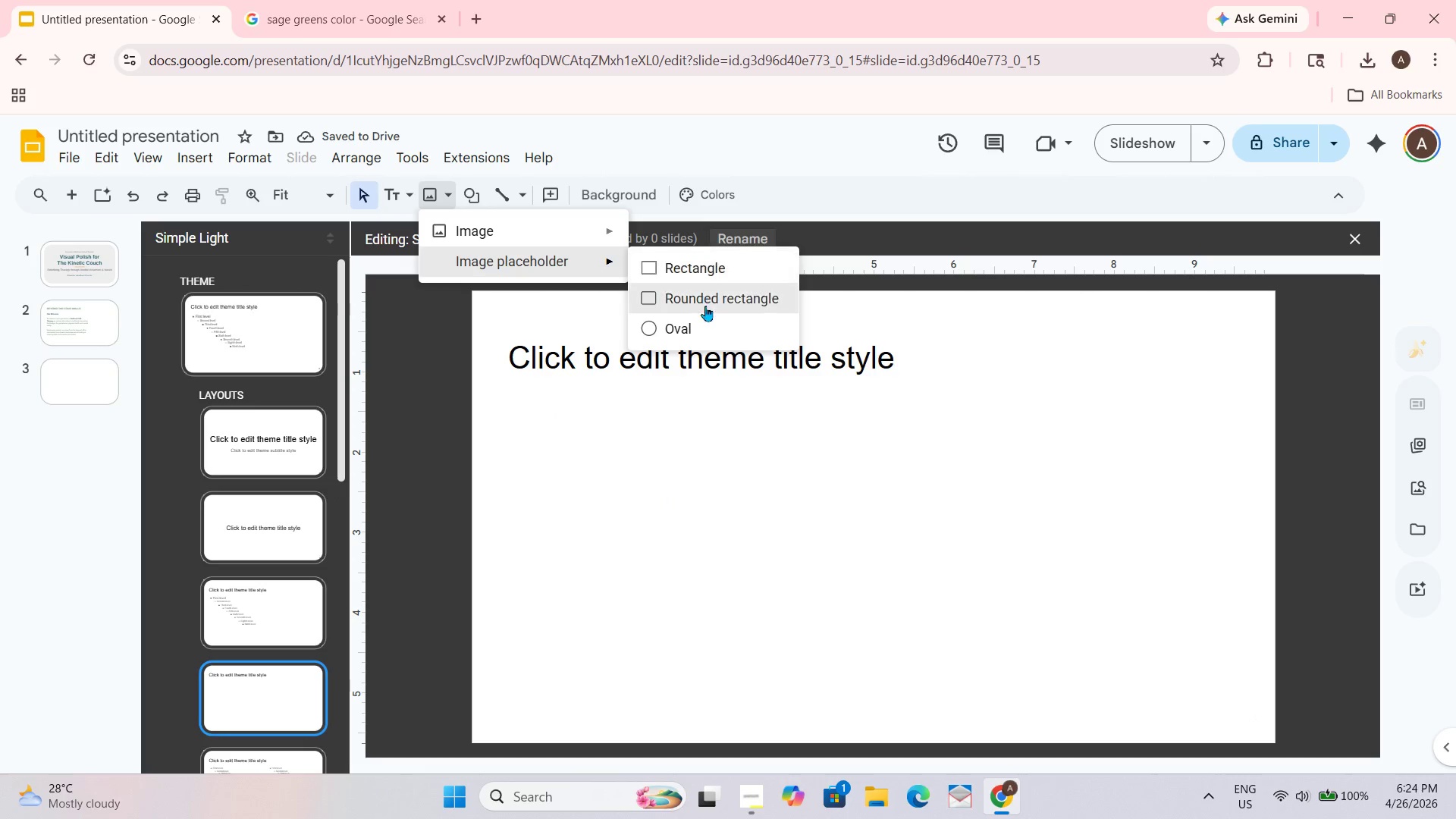 
left_click([705, 306])
 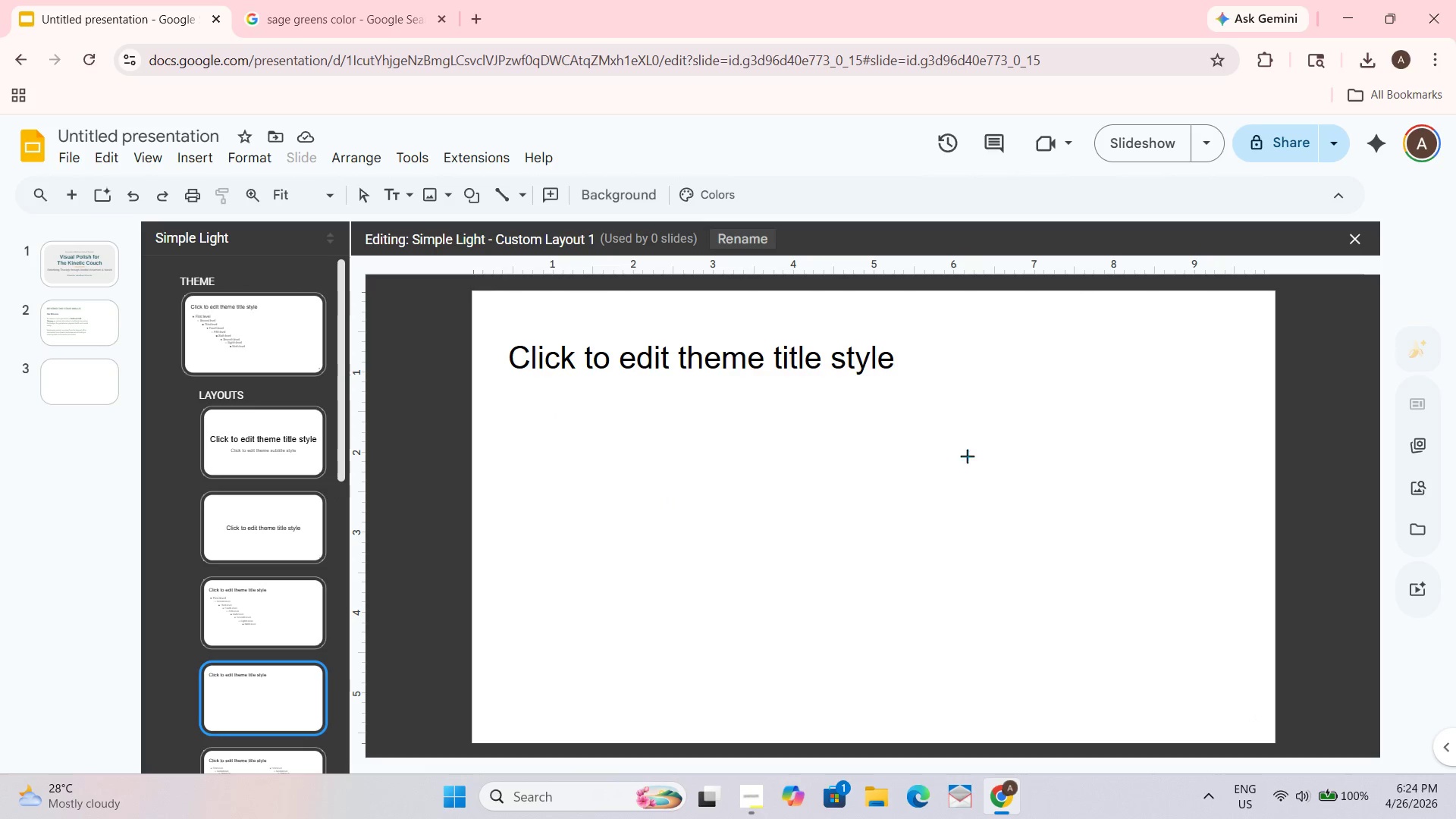 
left_click_drag(start_coordinate=[956, 434], to_coordinate=[1260, 727])
 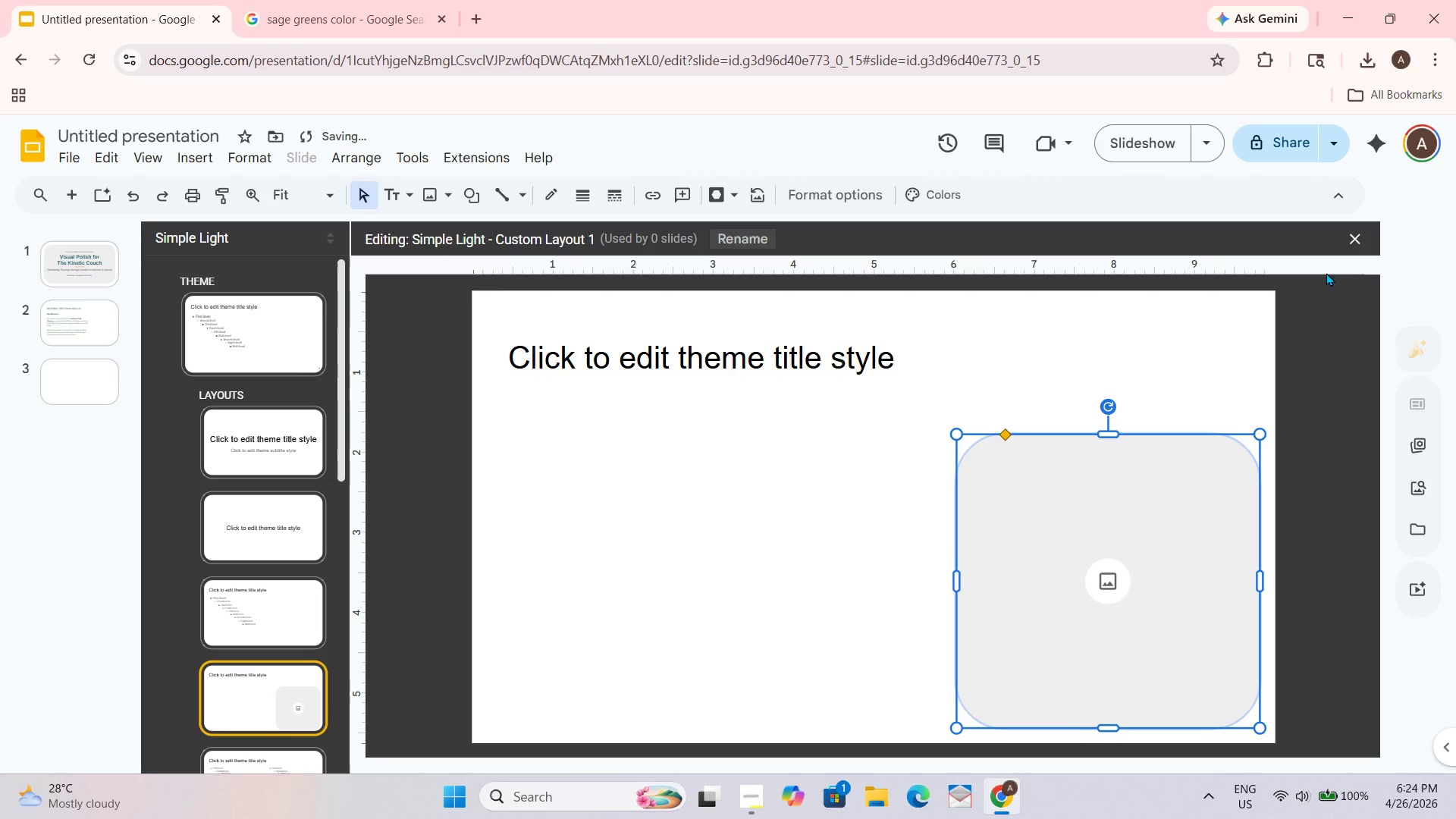 
left_click([1351, 240])
 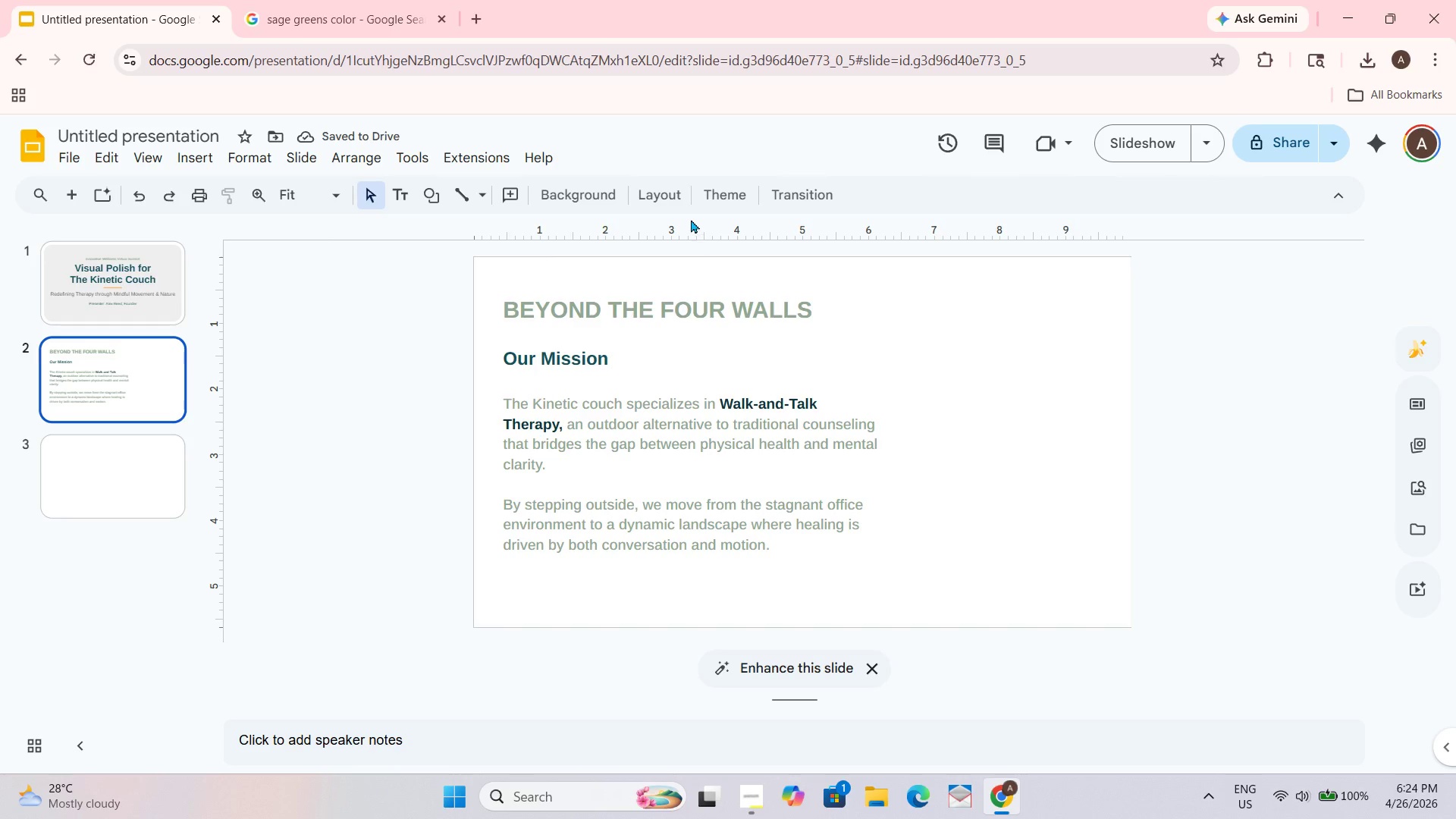 
left_click([694, 199])
 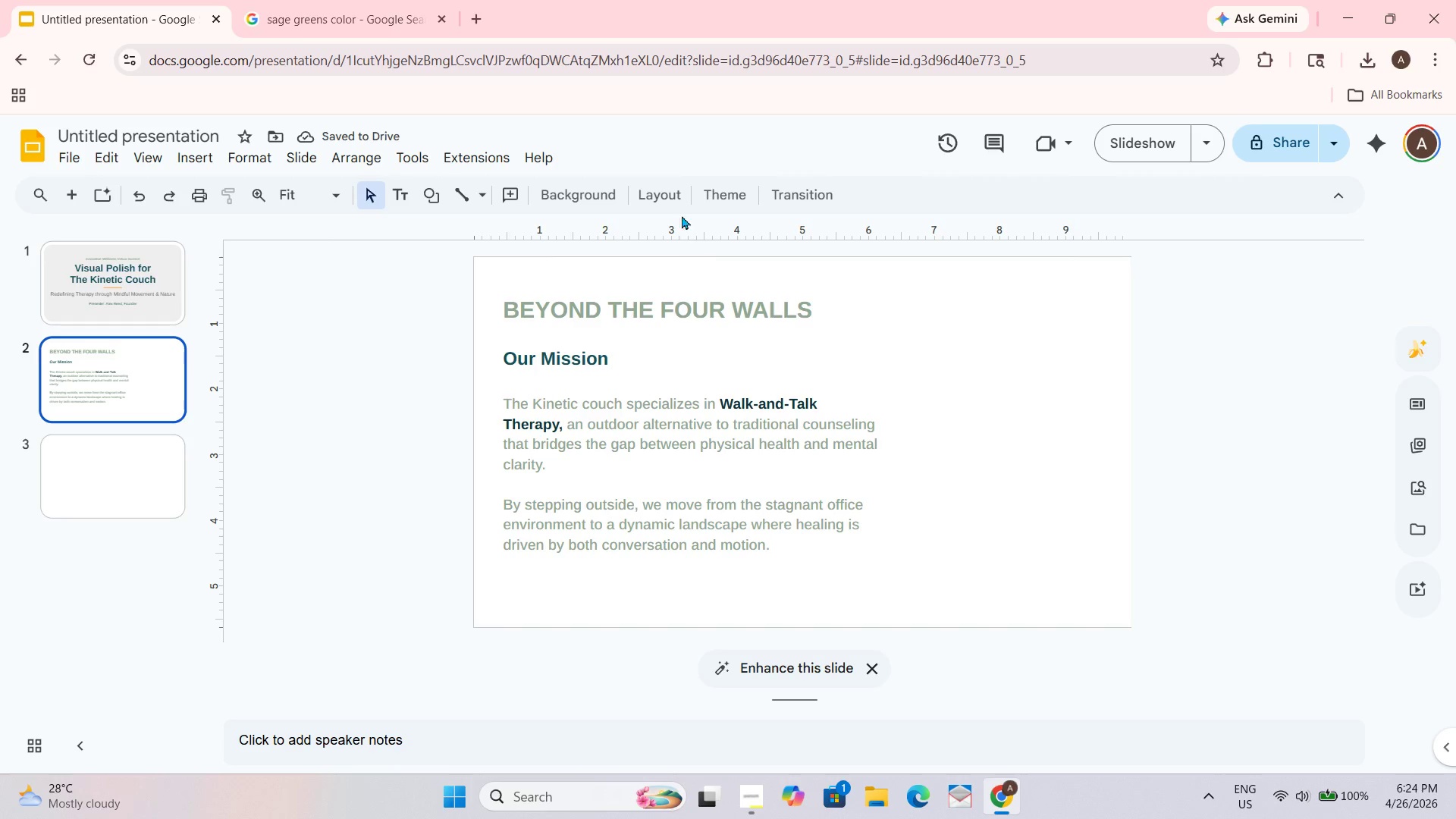 
left_click([666, 179])
 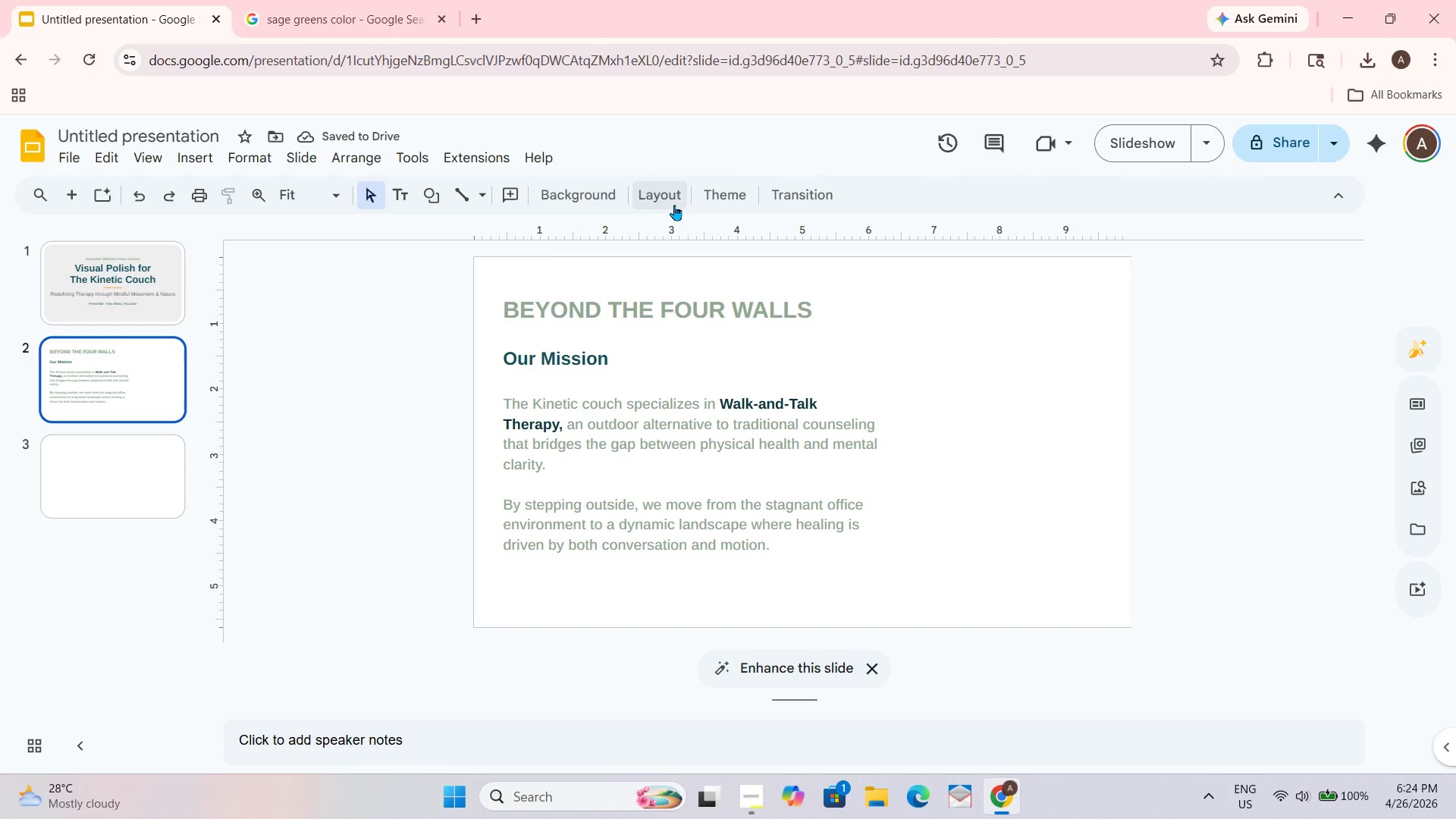 
left_click([659, 180])
 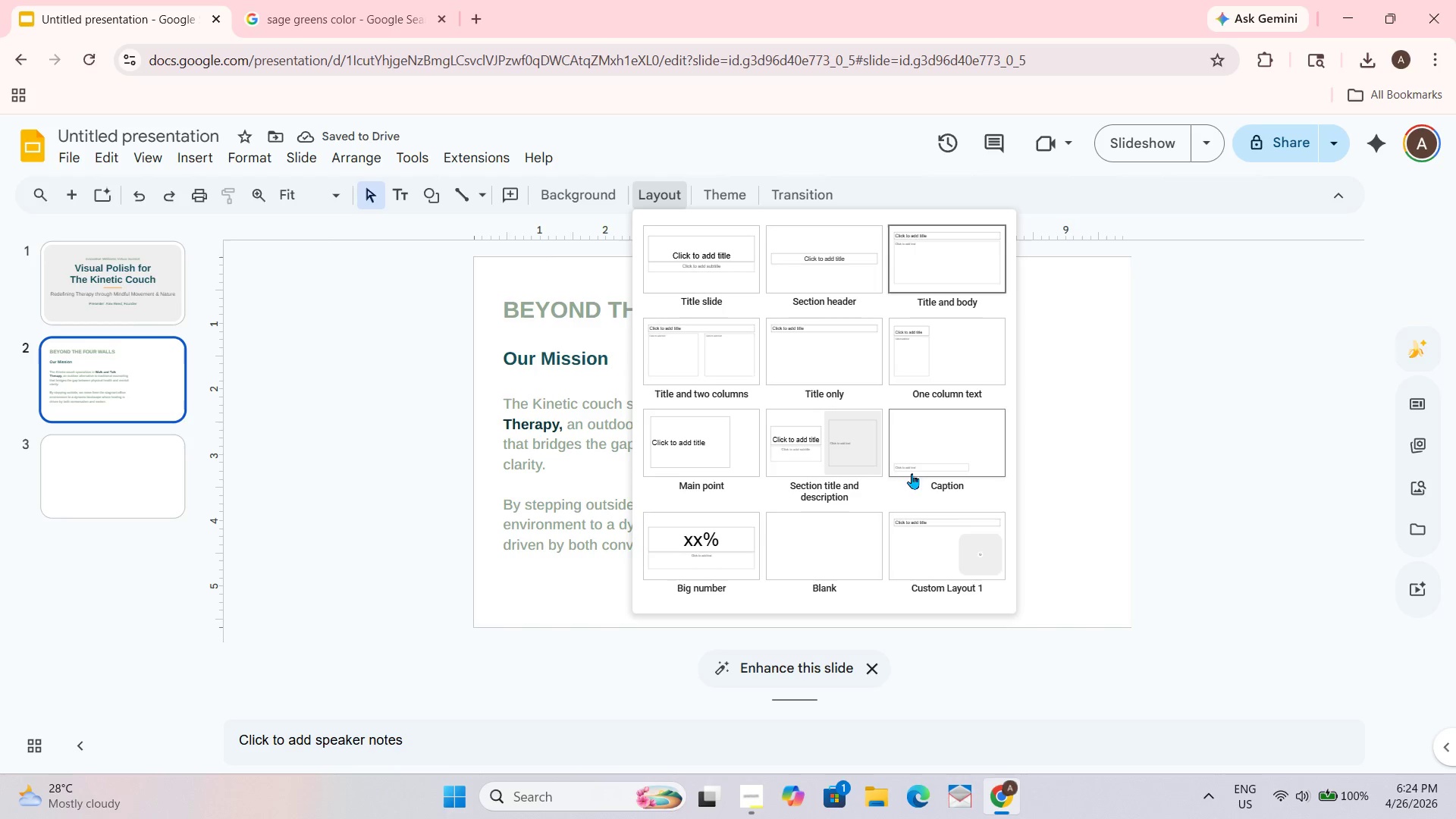 
left_click([941, 542])
 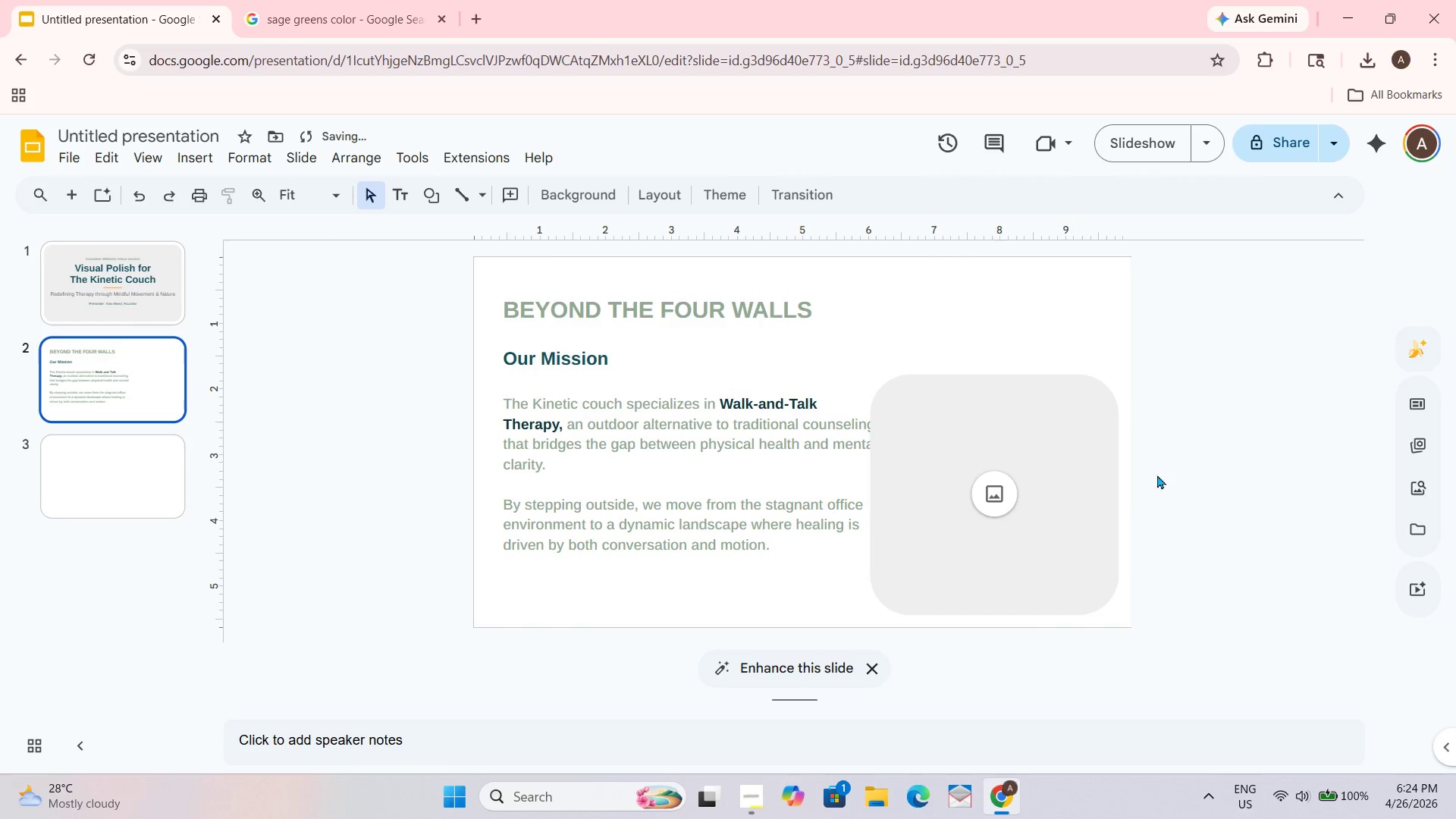 
left_click([1037, 461])
 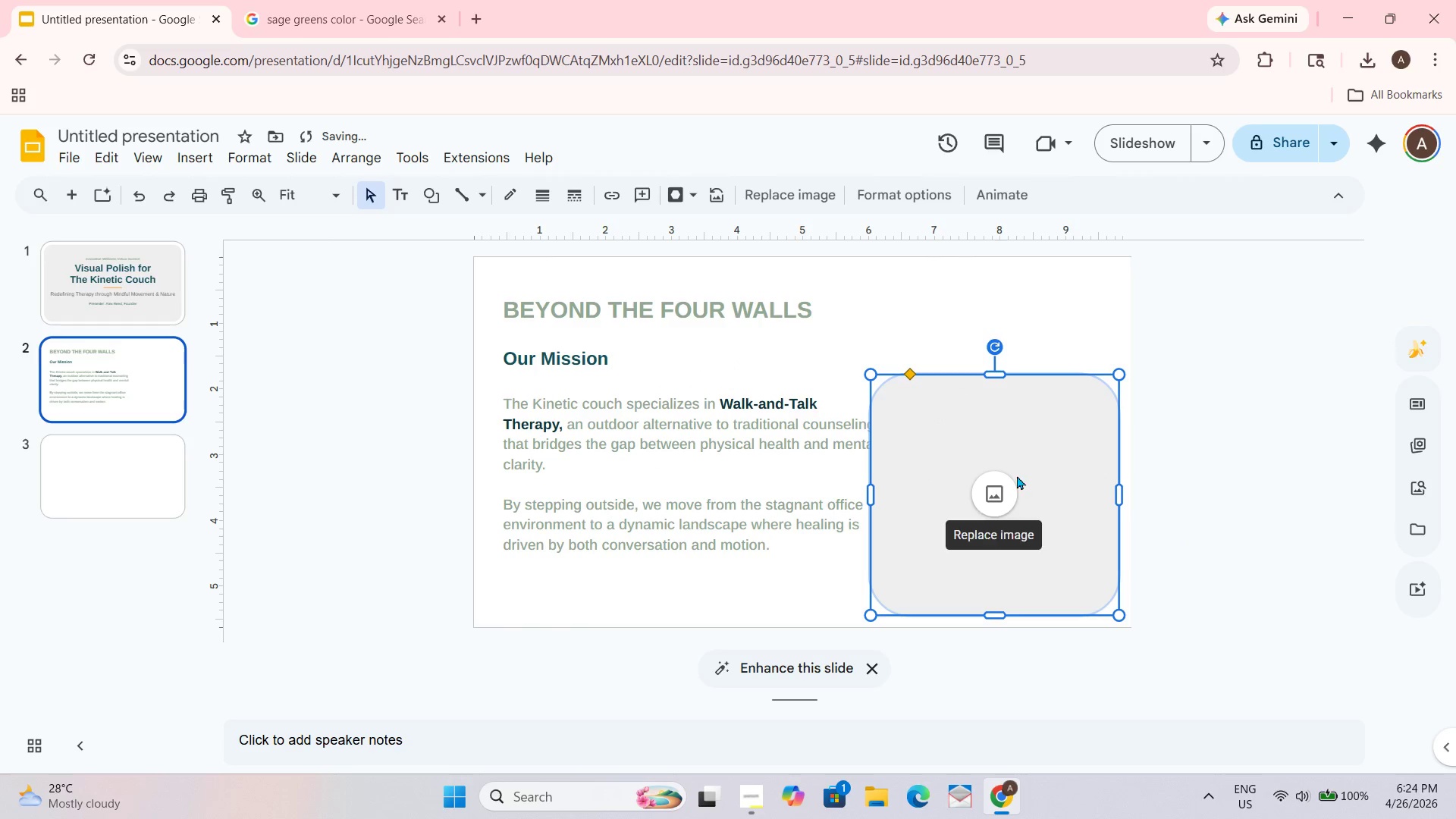 
left_click_drag(start_coordinate=[1017, 475], to_coordinate=[1037, 472])
 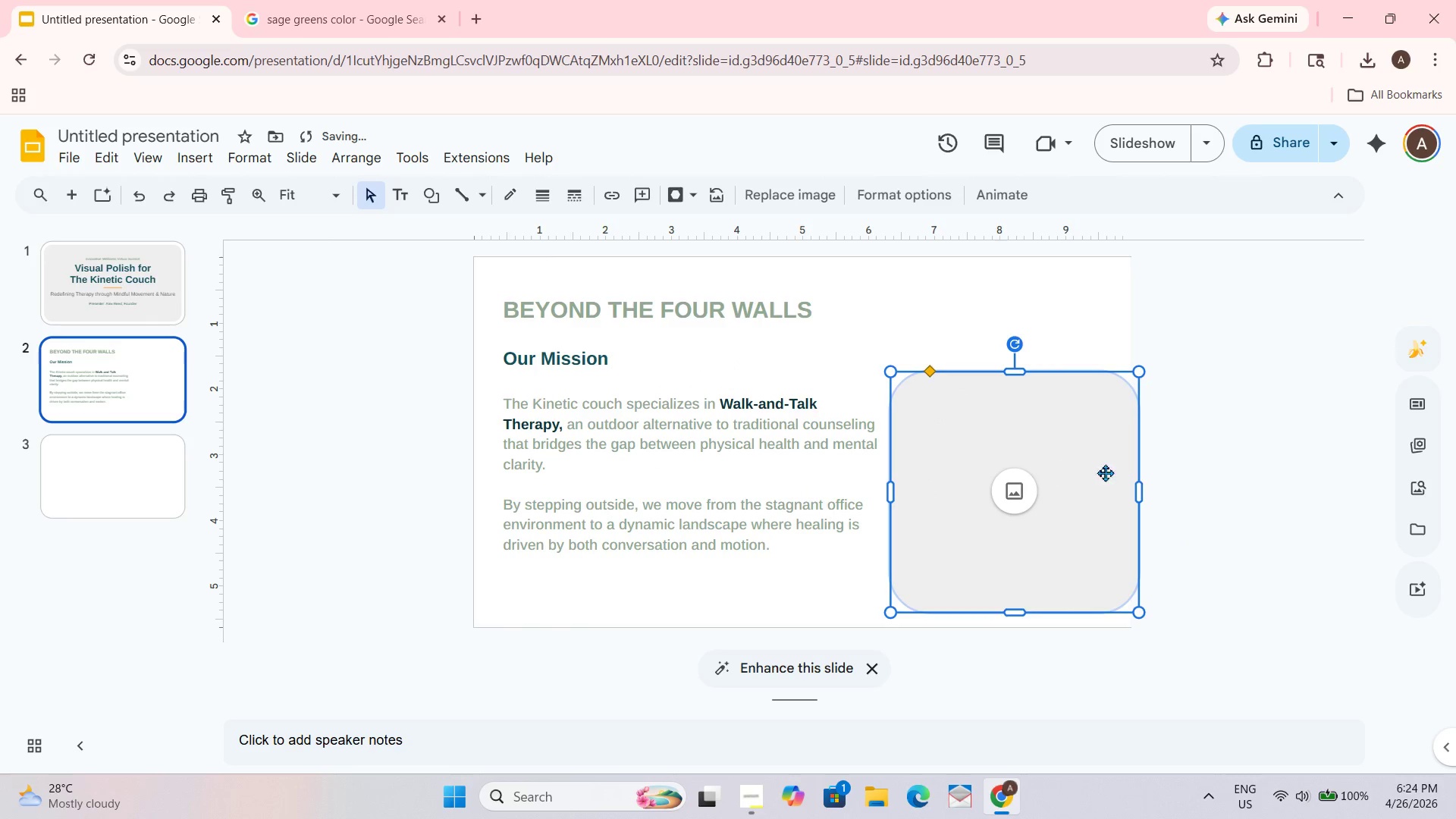 
left_click_drag(start_coordinate=[1156, 472], to_coordinate=[1160, 472])
 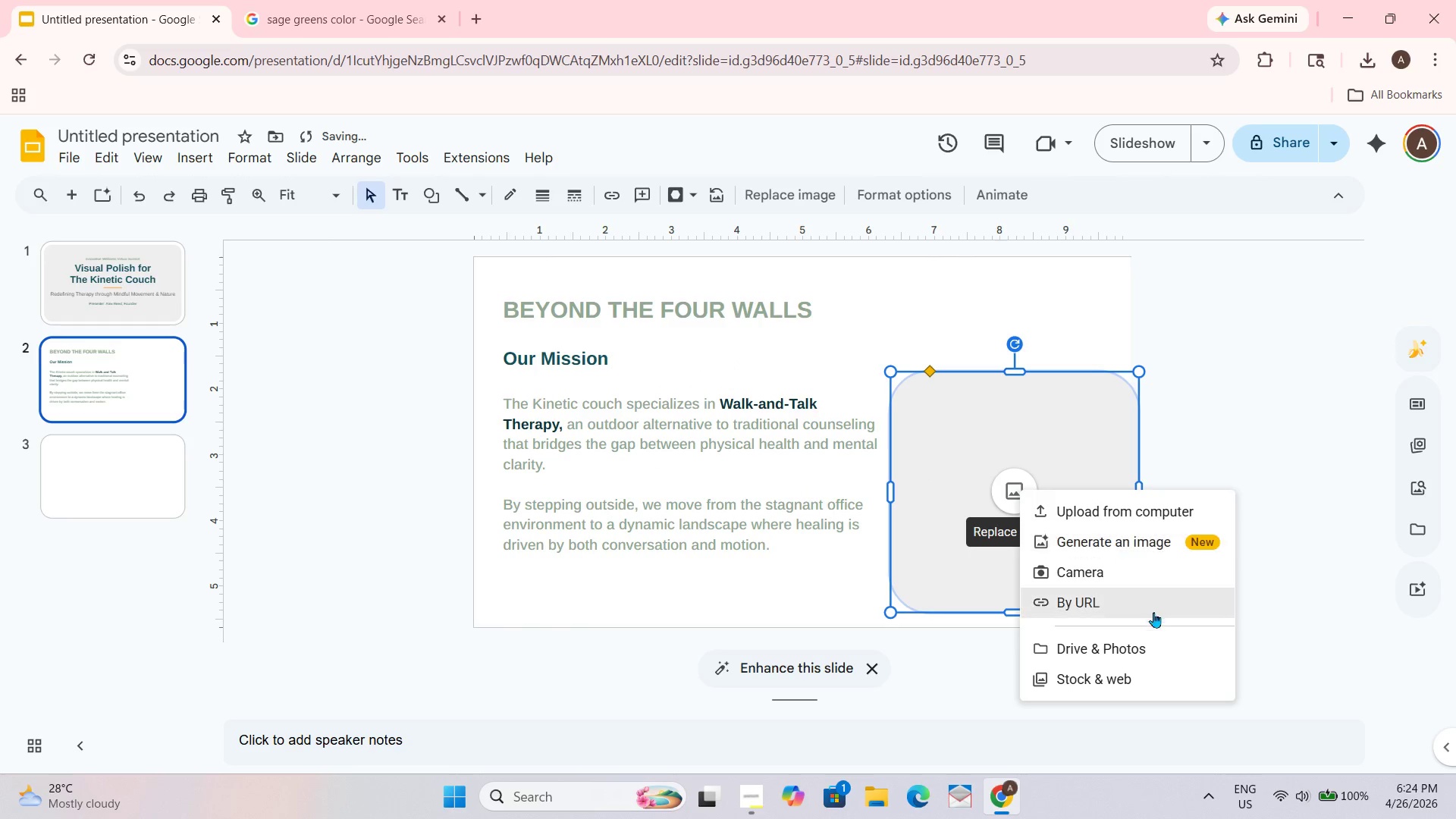 
left_click([1222, 417])
 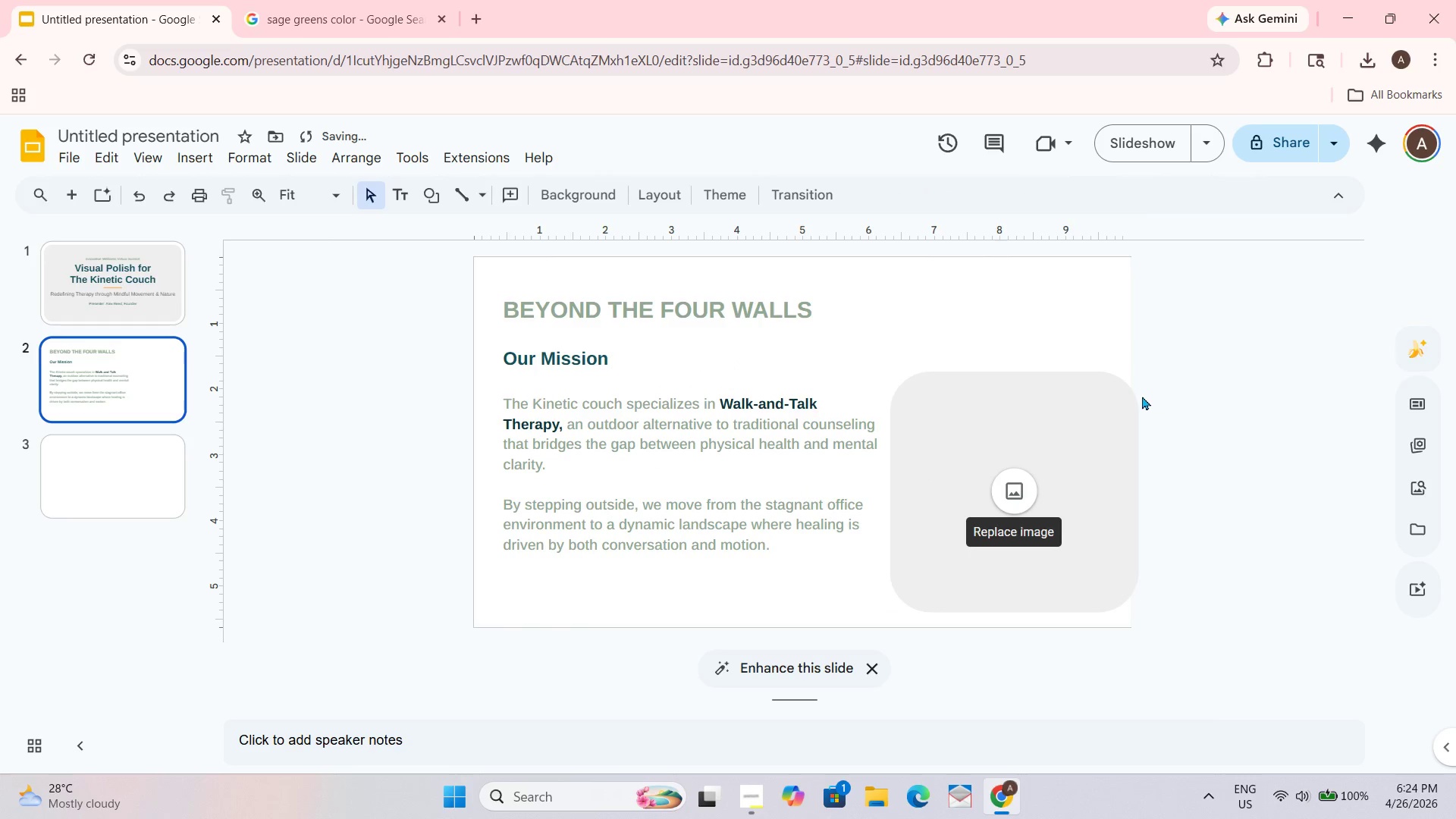 
left_click([1116, 412])
 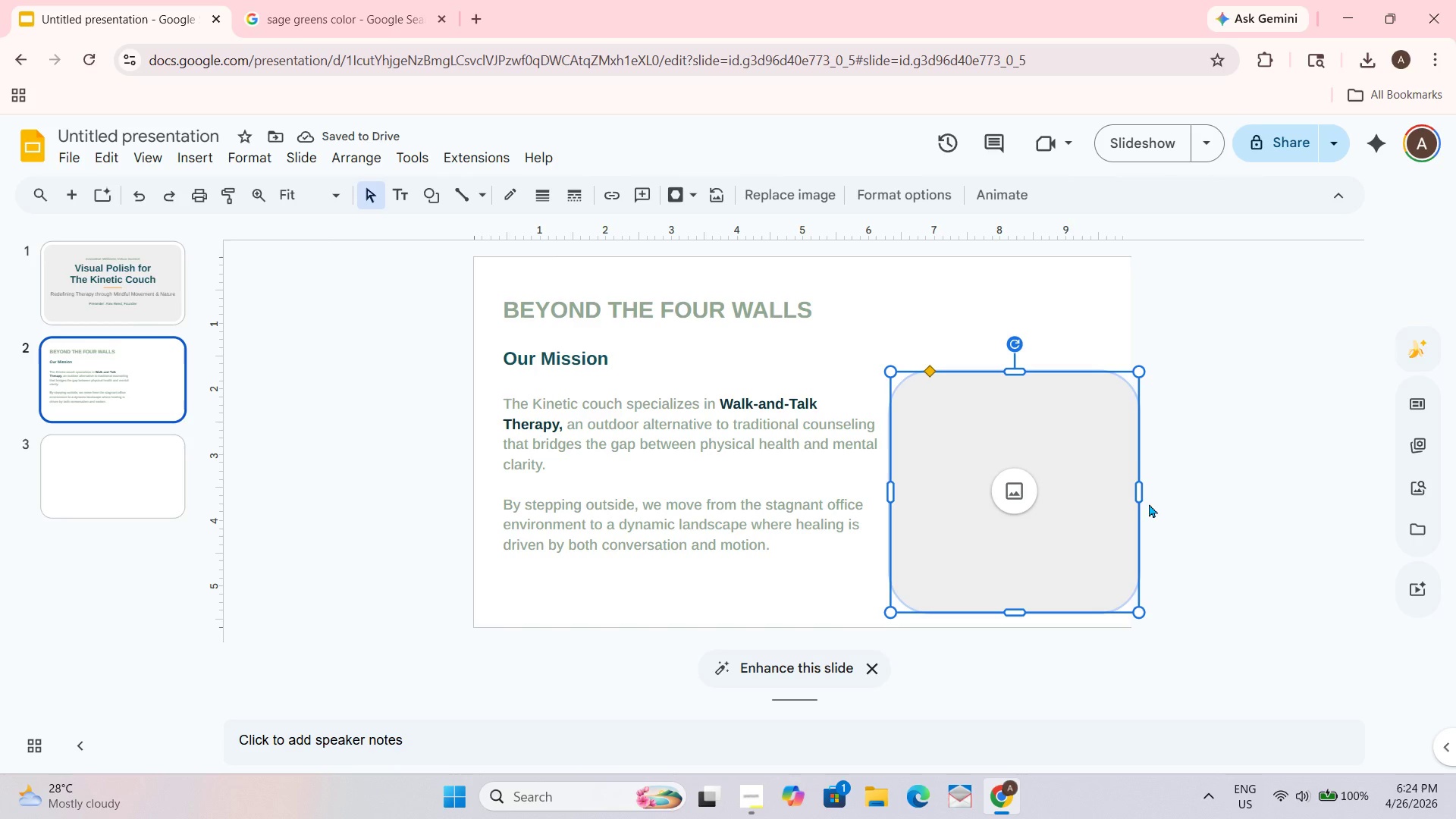 
left_click_drag(start_coordinate=[1141, 493], to_coordinate=[1121, 493])
 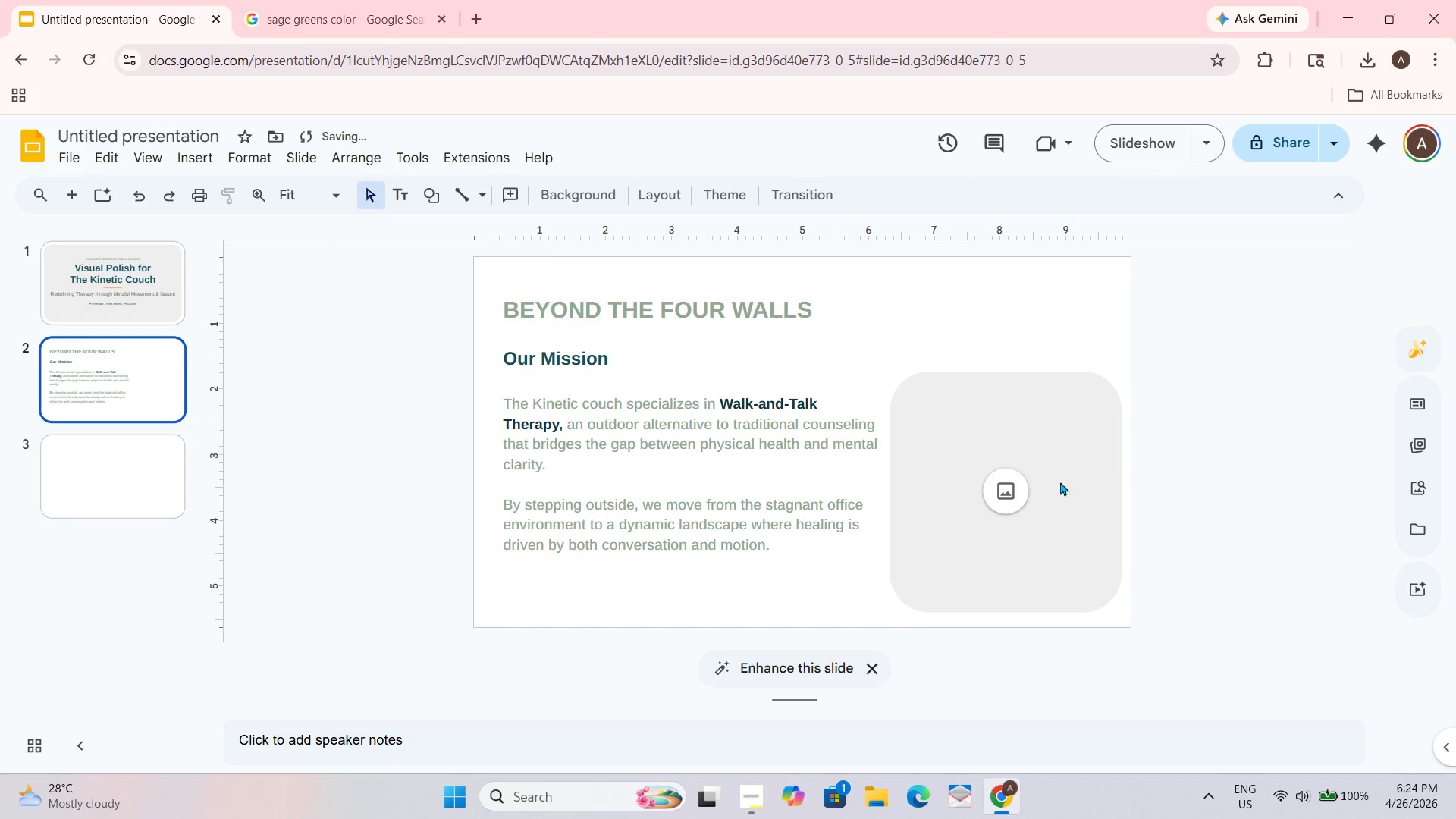 
left_click_drag(start_coordinate=[1029, 482], to_coordinate=[1029, 470])
 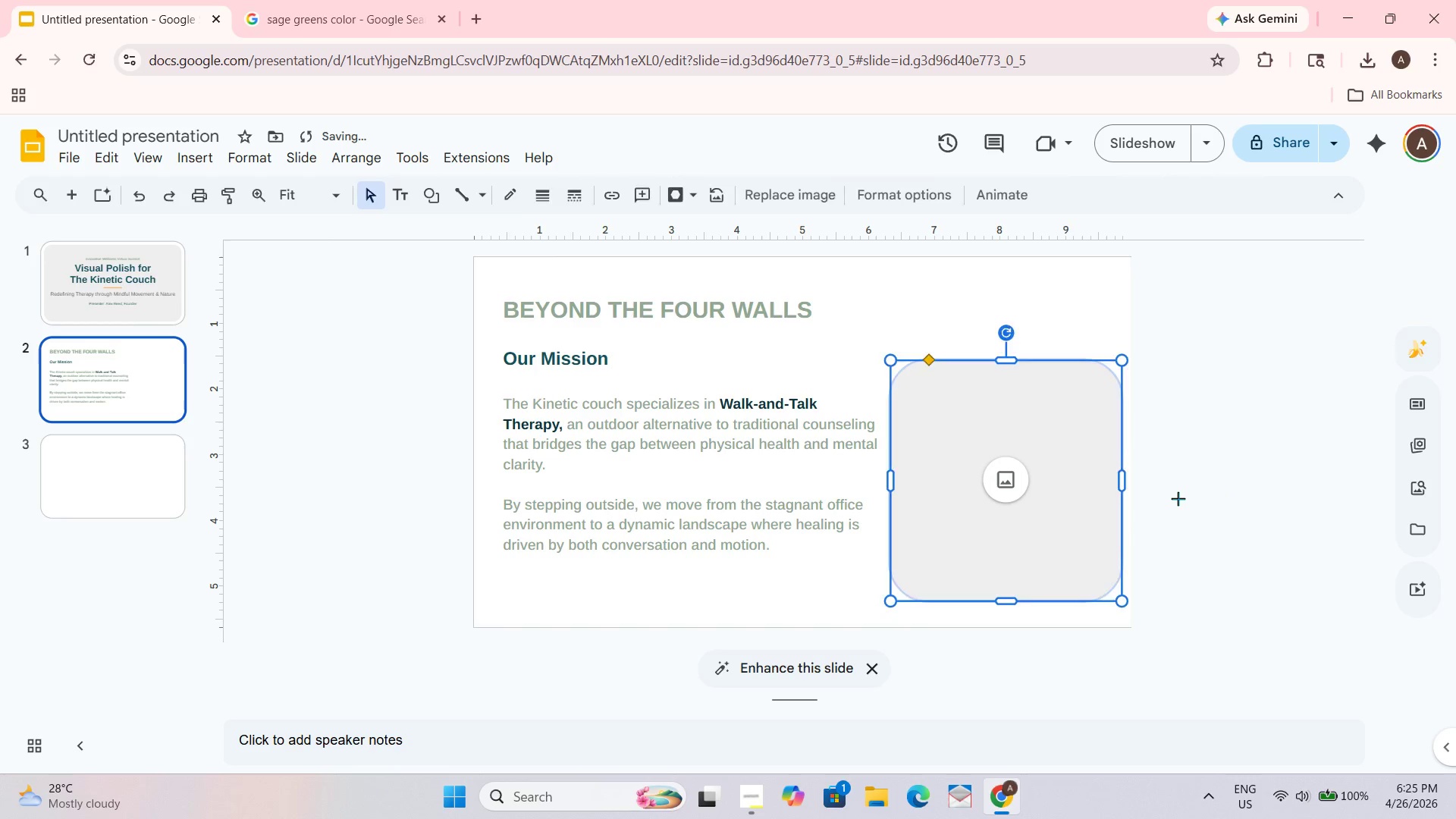 
left_click_drag(start_coordinate=[1171, 498], to_coordinate=[1178, 498])
 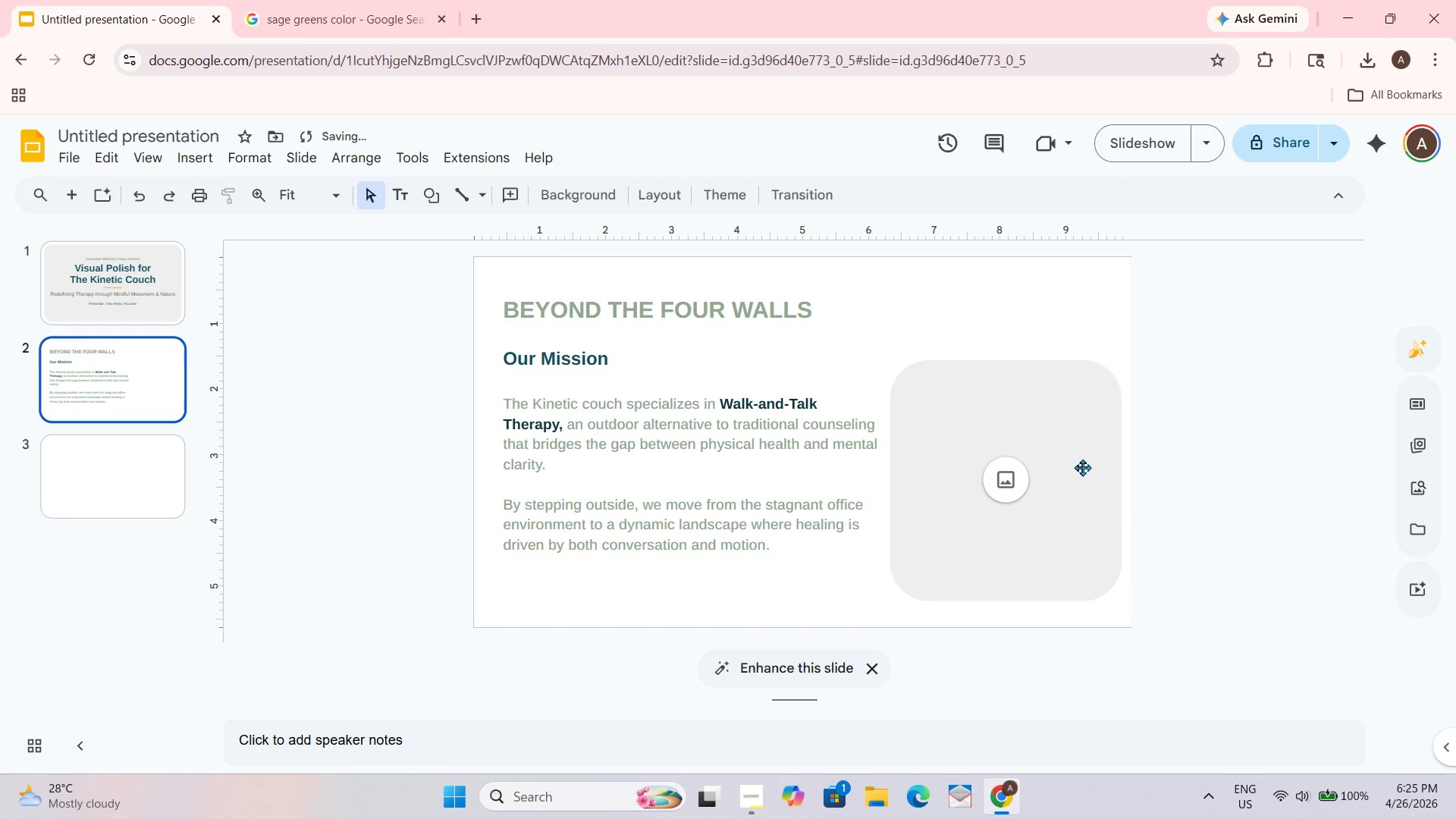 
left_click([834, 421])
 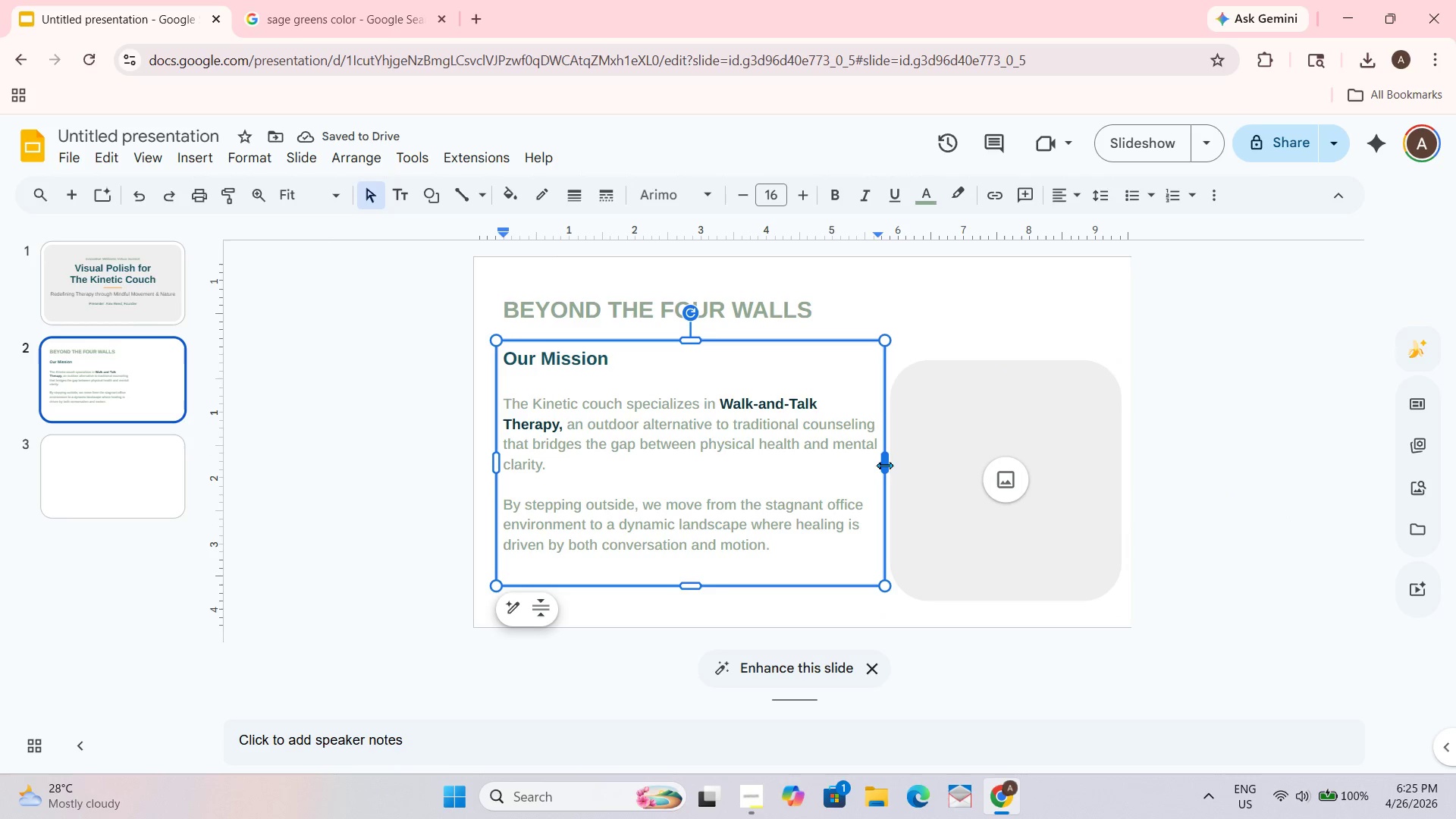 
left_click_drag(start_coordinate=[884, 463], to_coordinate=[868, 460])
 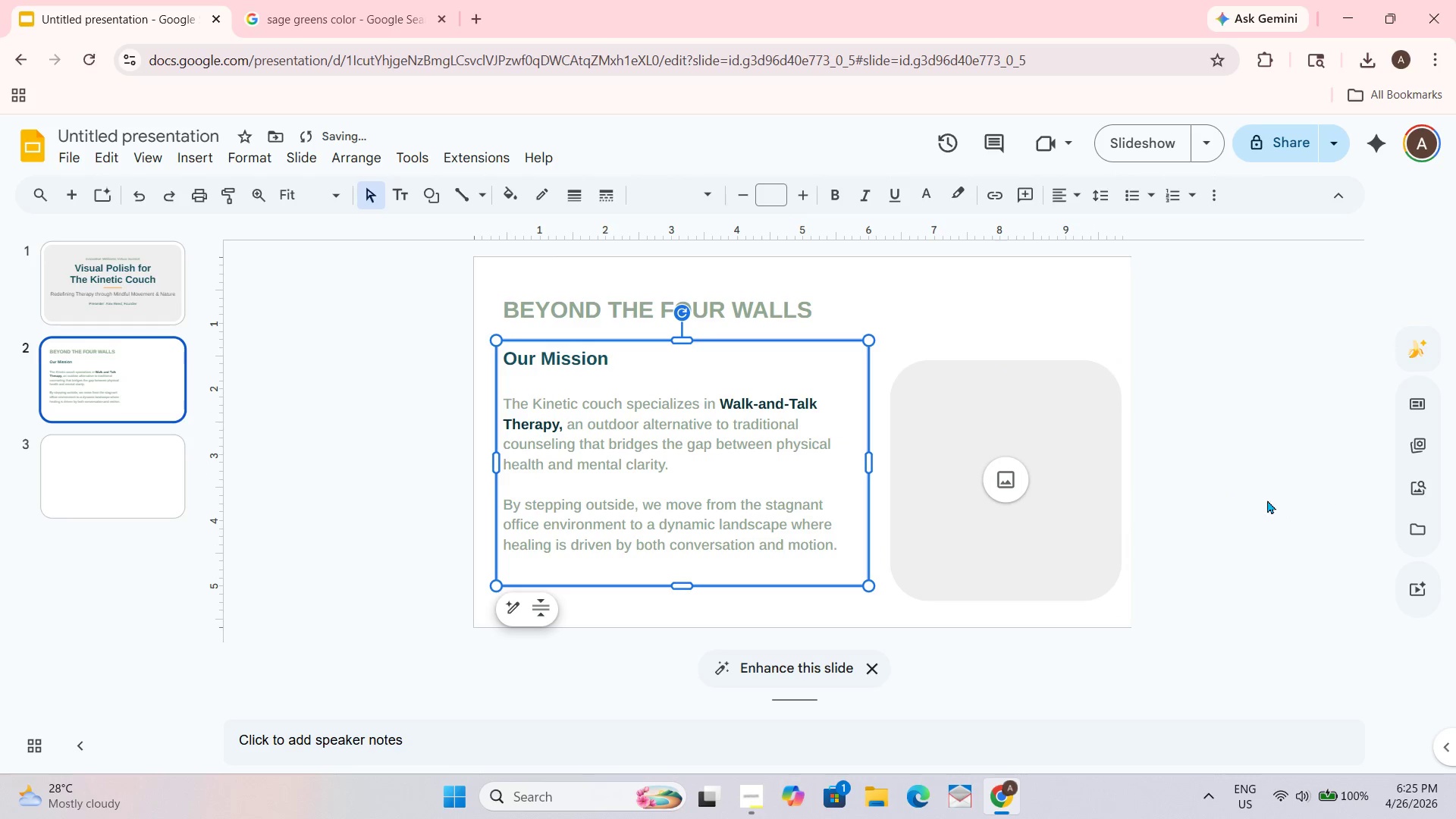 
left_click([1212, 490])
 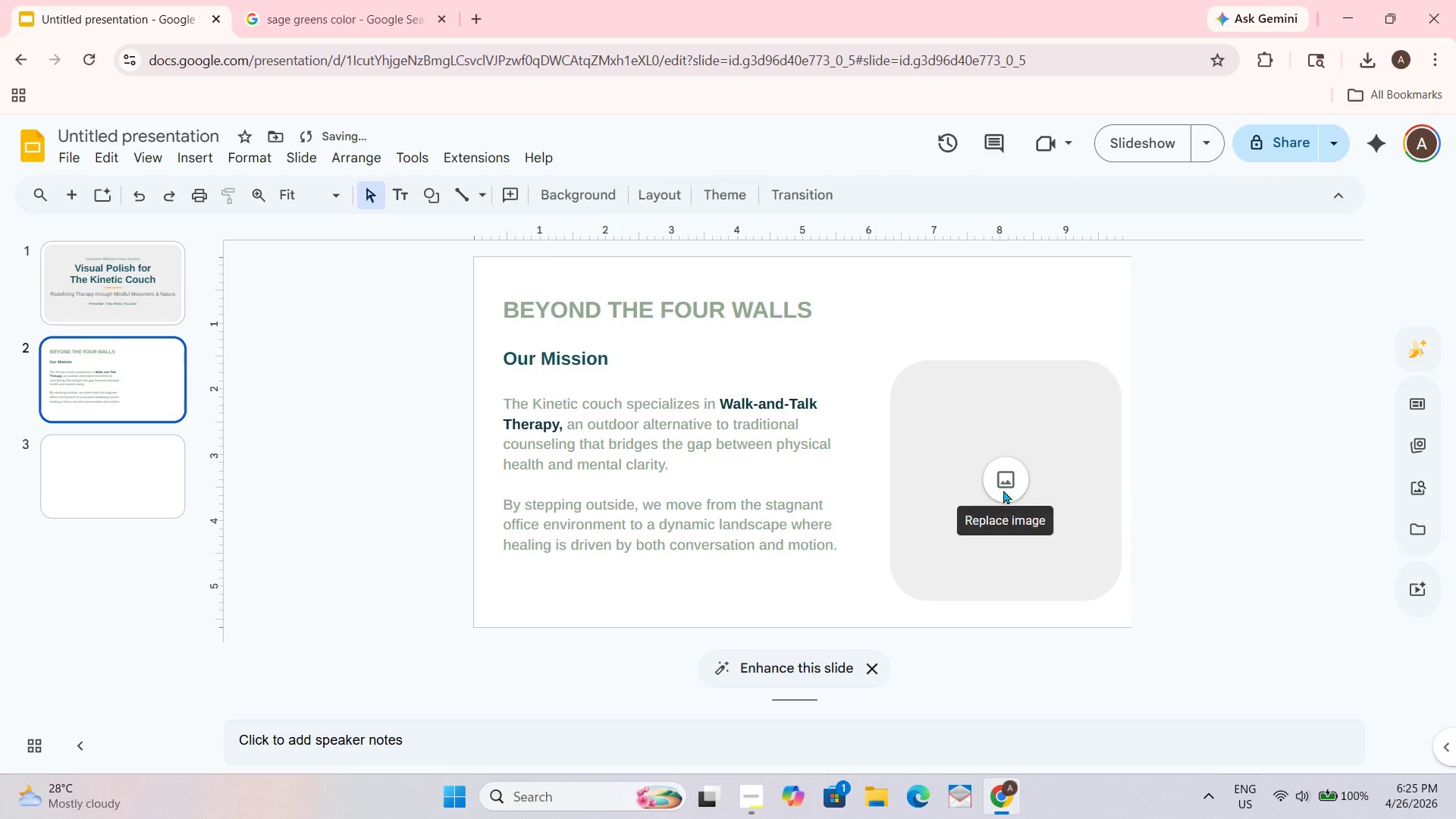 
left_click_drag(start_coordinate=[1003, 490], to_coordinate=[980, 479])
 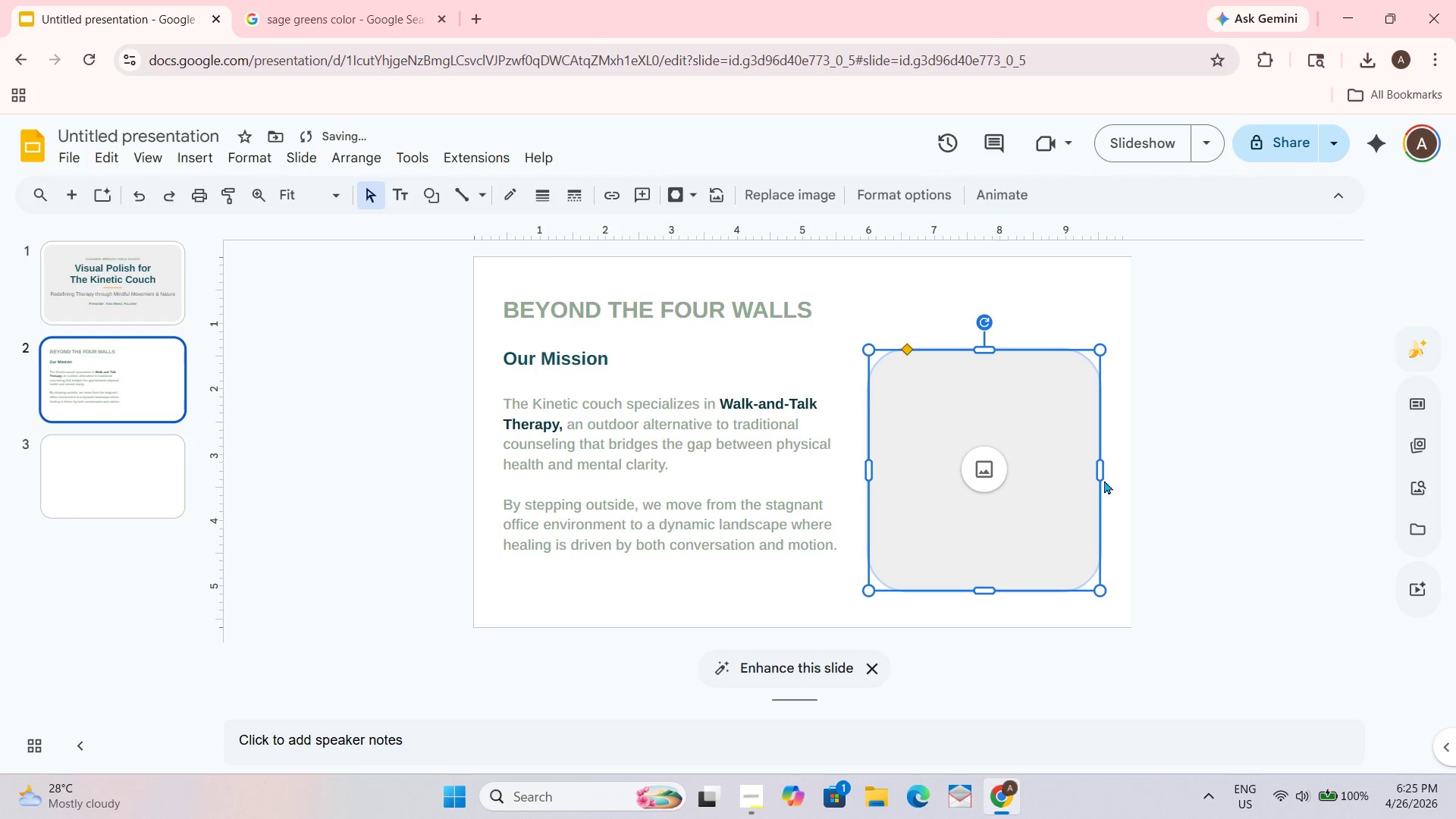 
left_click_drag(start_coordinate=[1099, 472], to_coordinate=[1112, 472])
 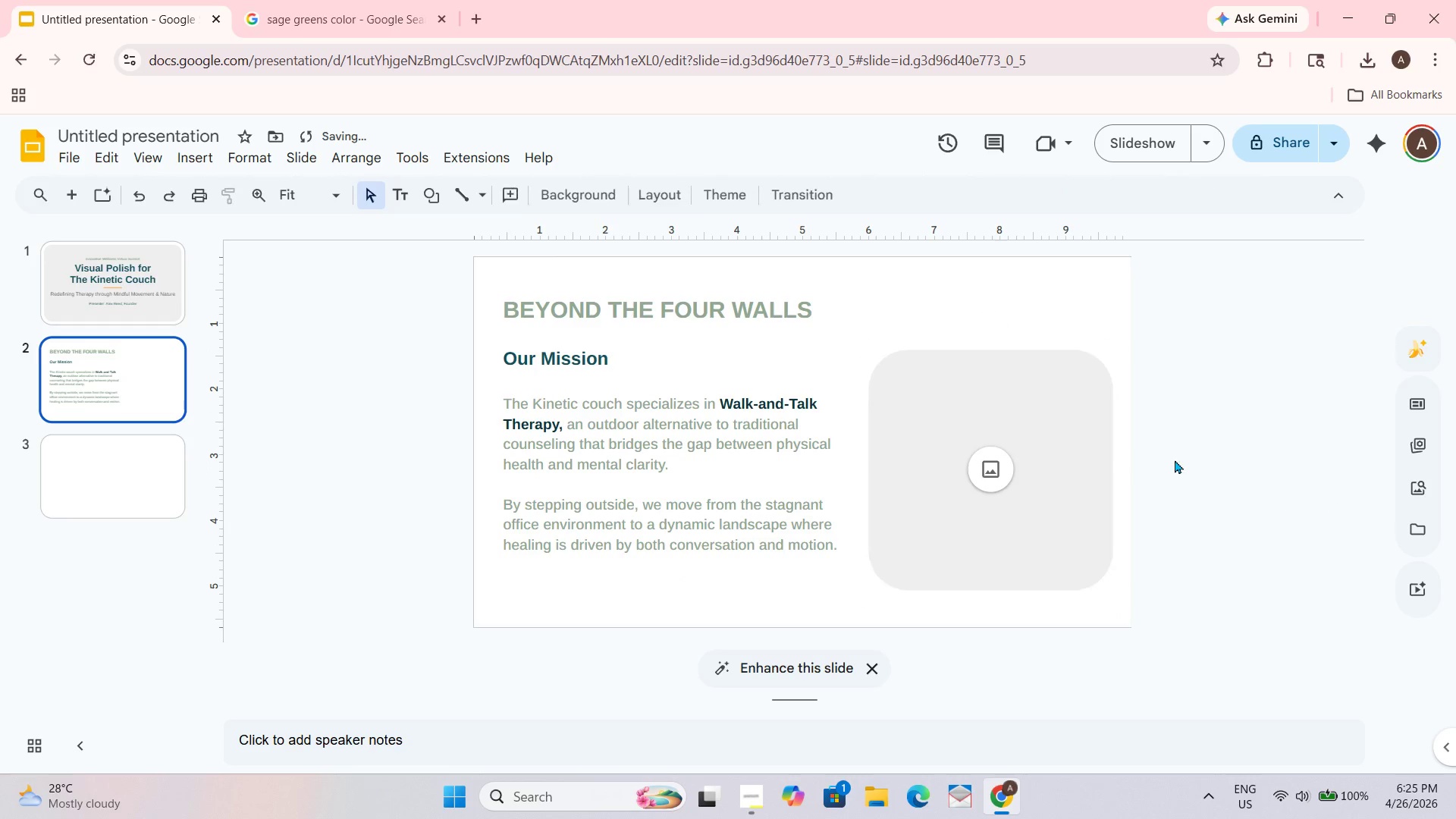 
left_click([1175, 460])
 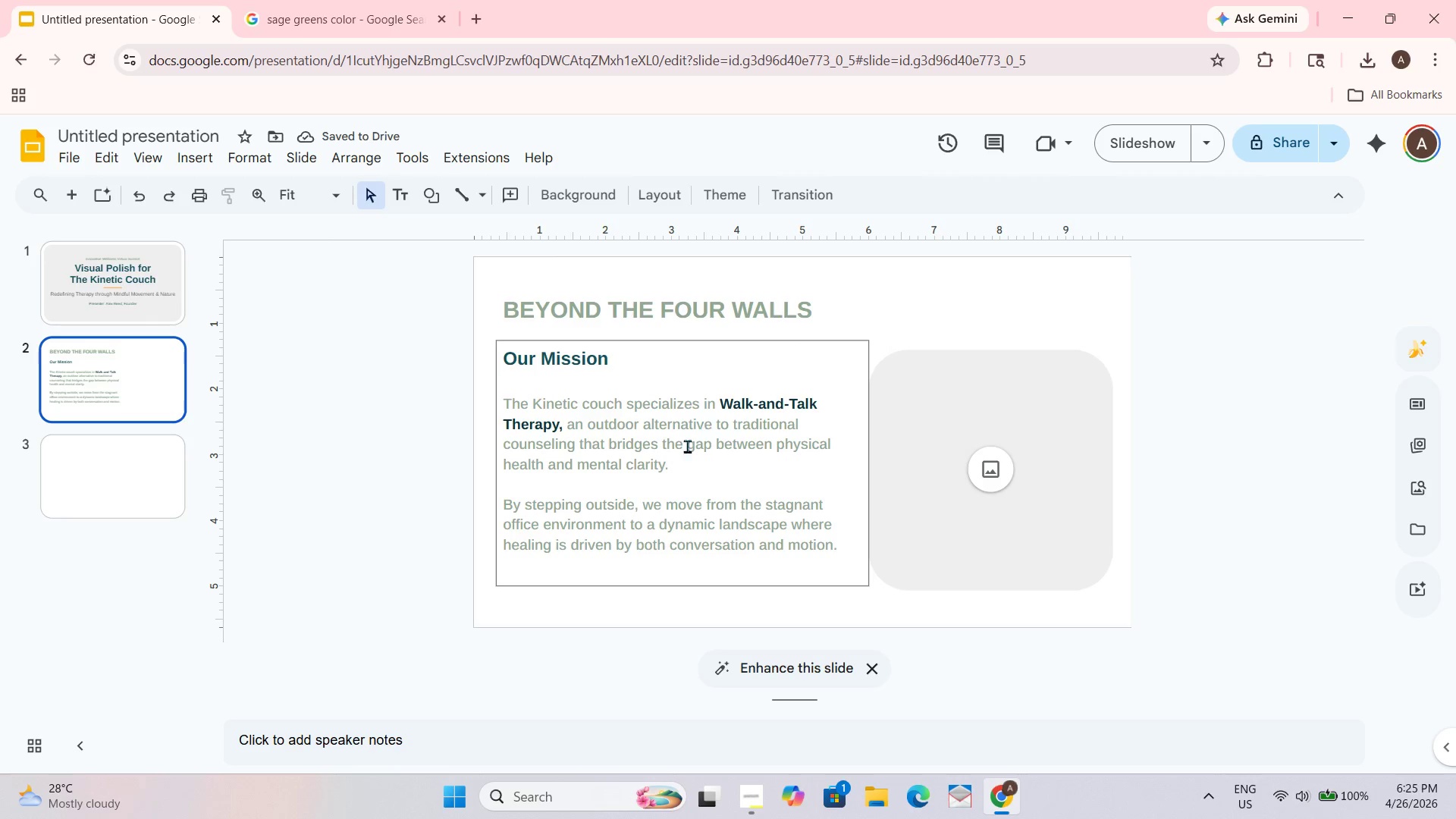 
left_click_drag(start_coordinate=[689, 346], to_coordinate=[689, 358])
 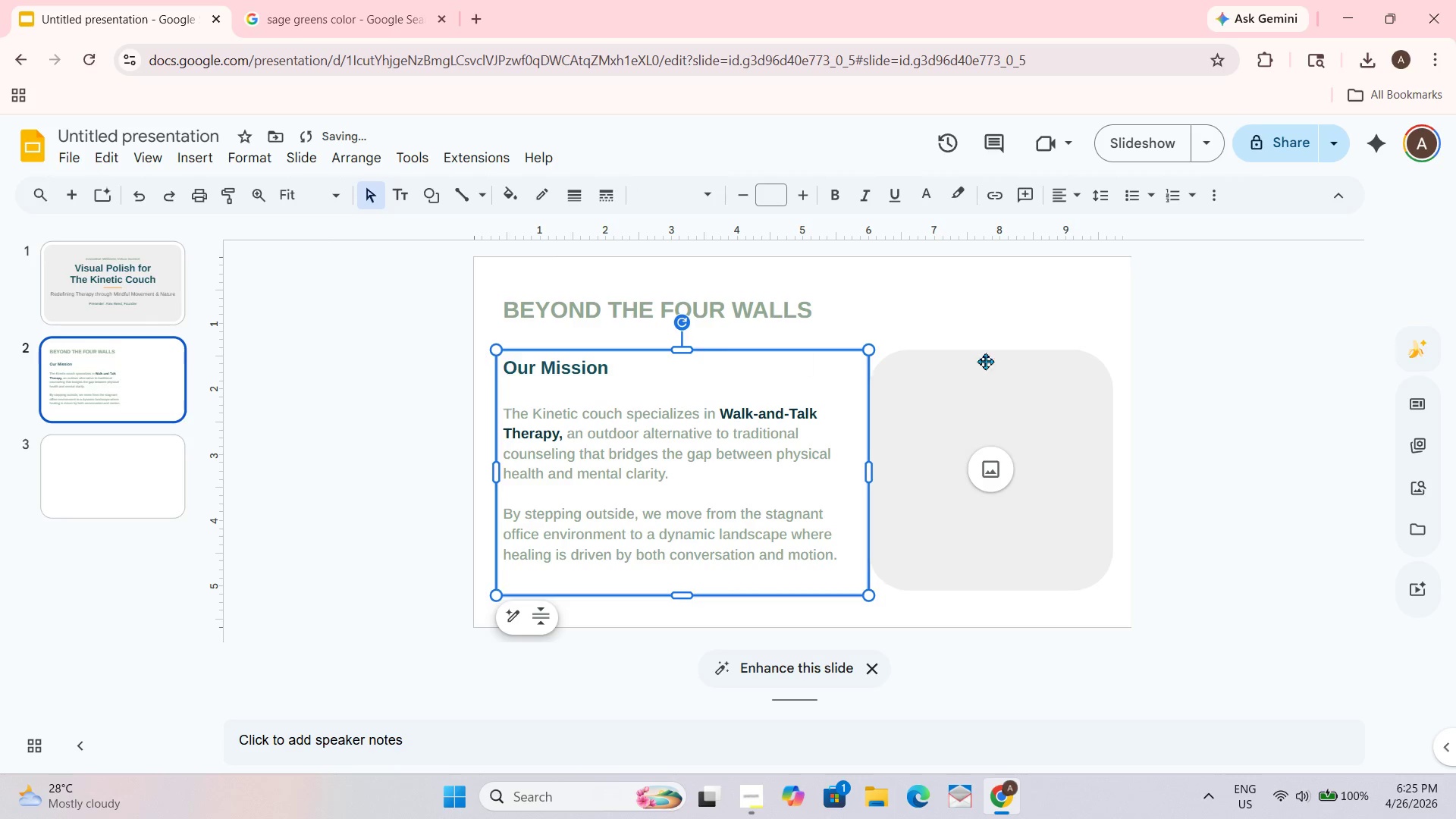 
left_click([1009, 368])
 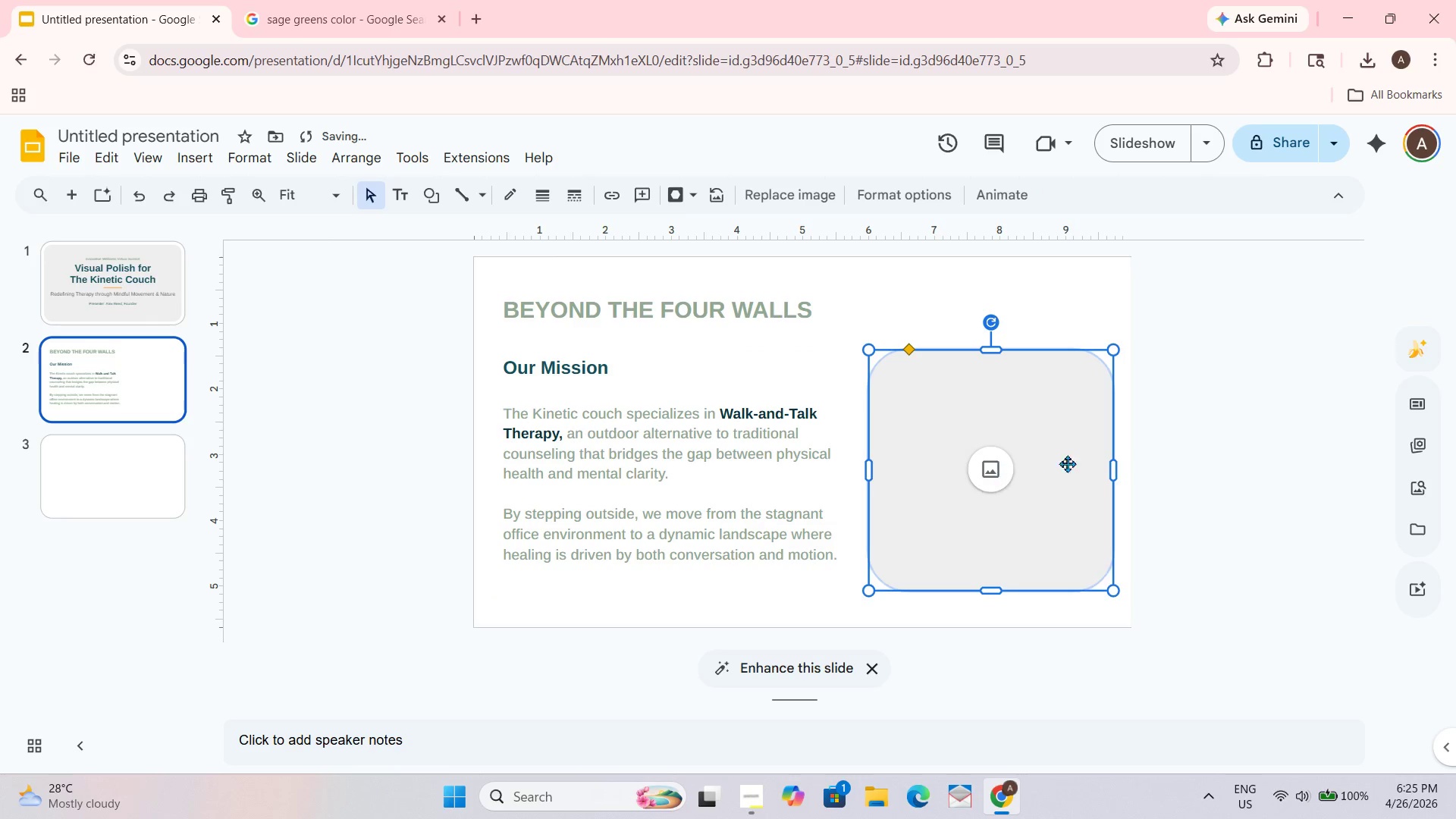 
left_click_drag(start_coordinate=[1232, 448], to_coordinate=[1236, 448])
 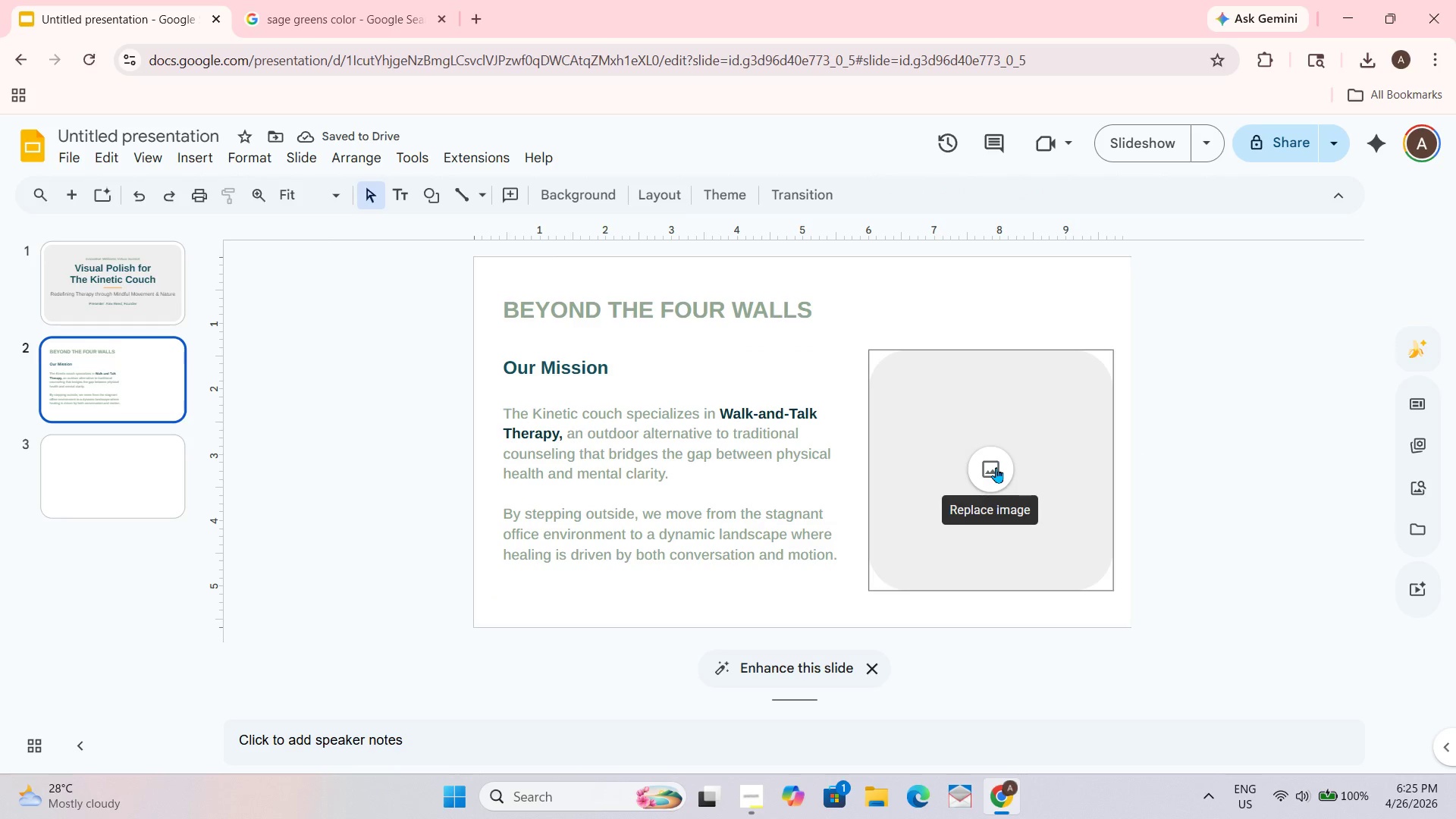 
left_click([996, 467])
 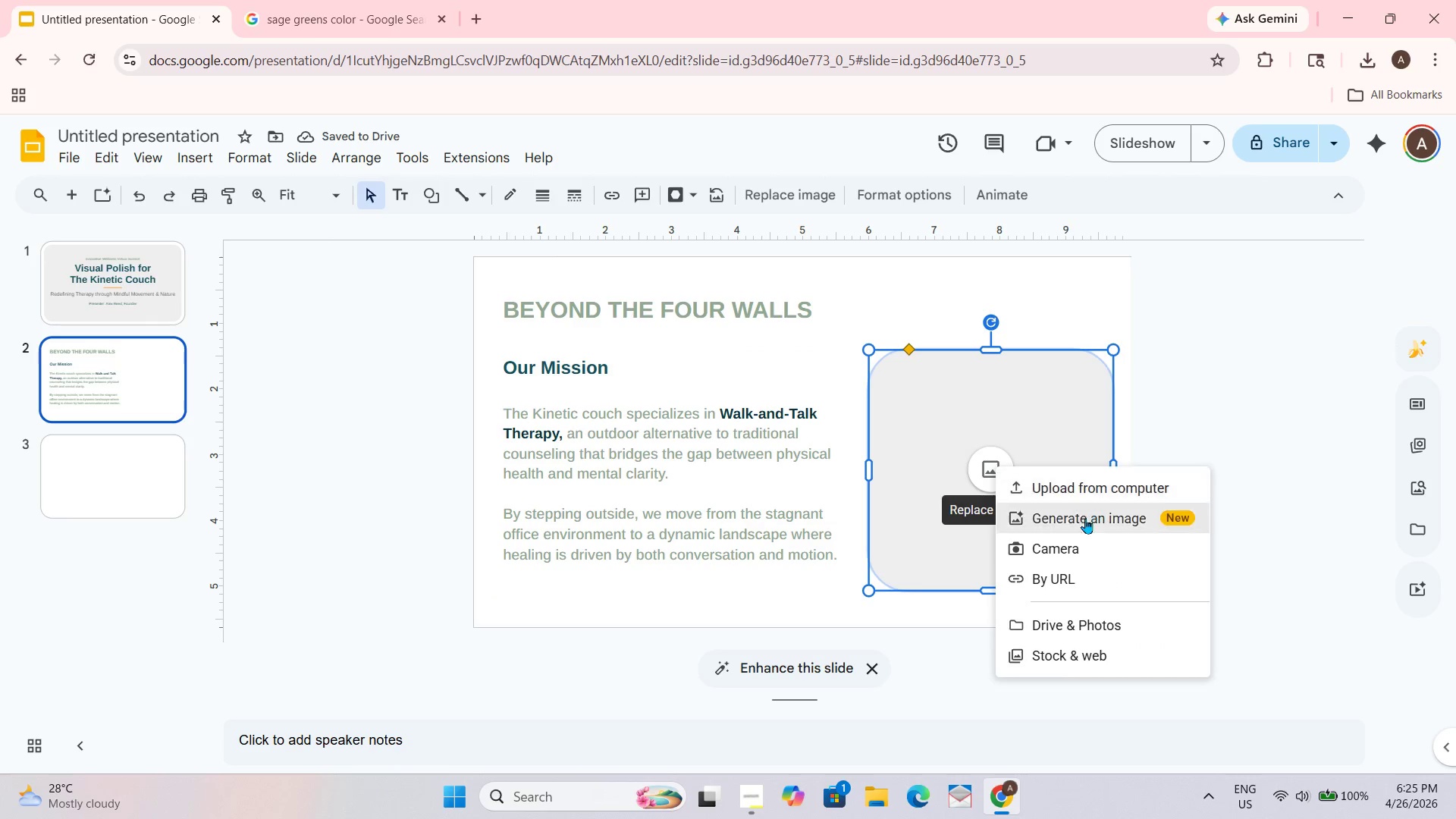 
left_click([1085, 478])
 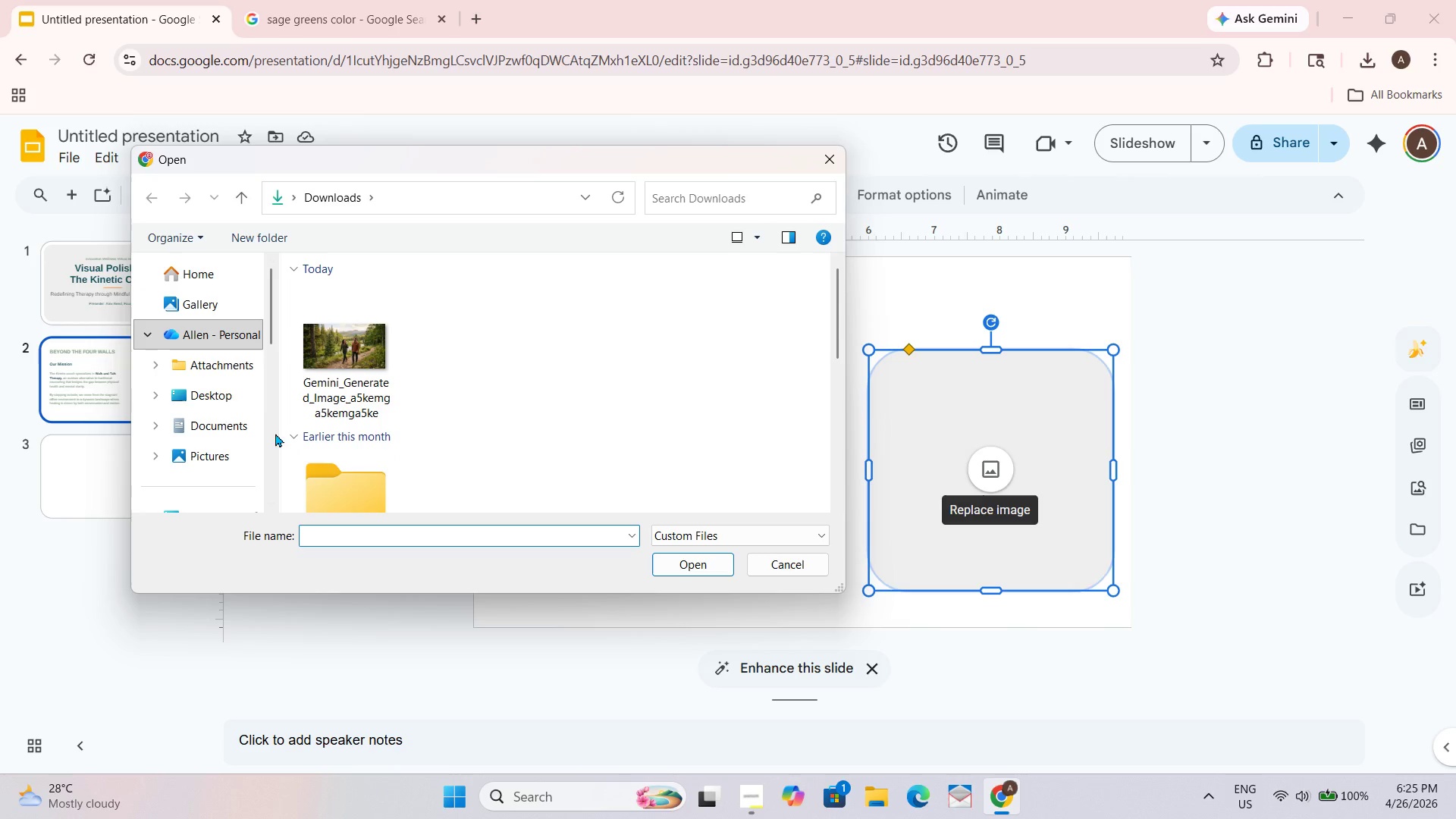 
double_click([206, 394])
 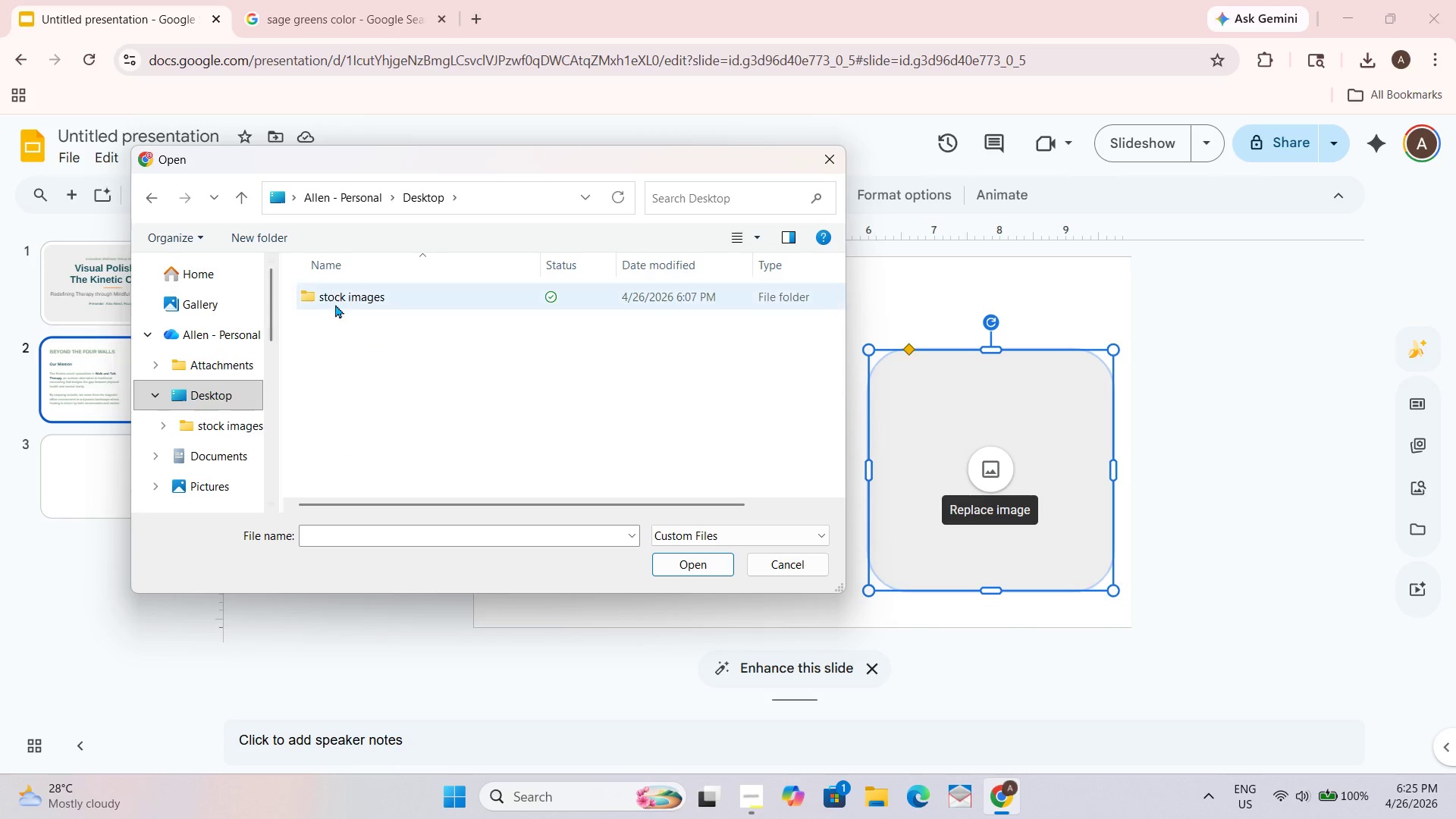 
triple_click([338, 301])
 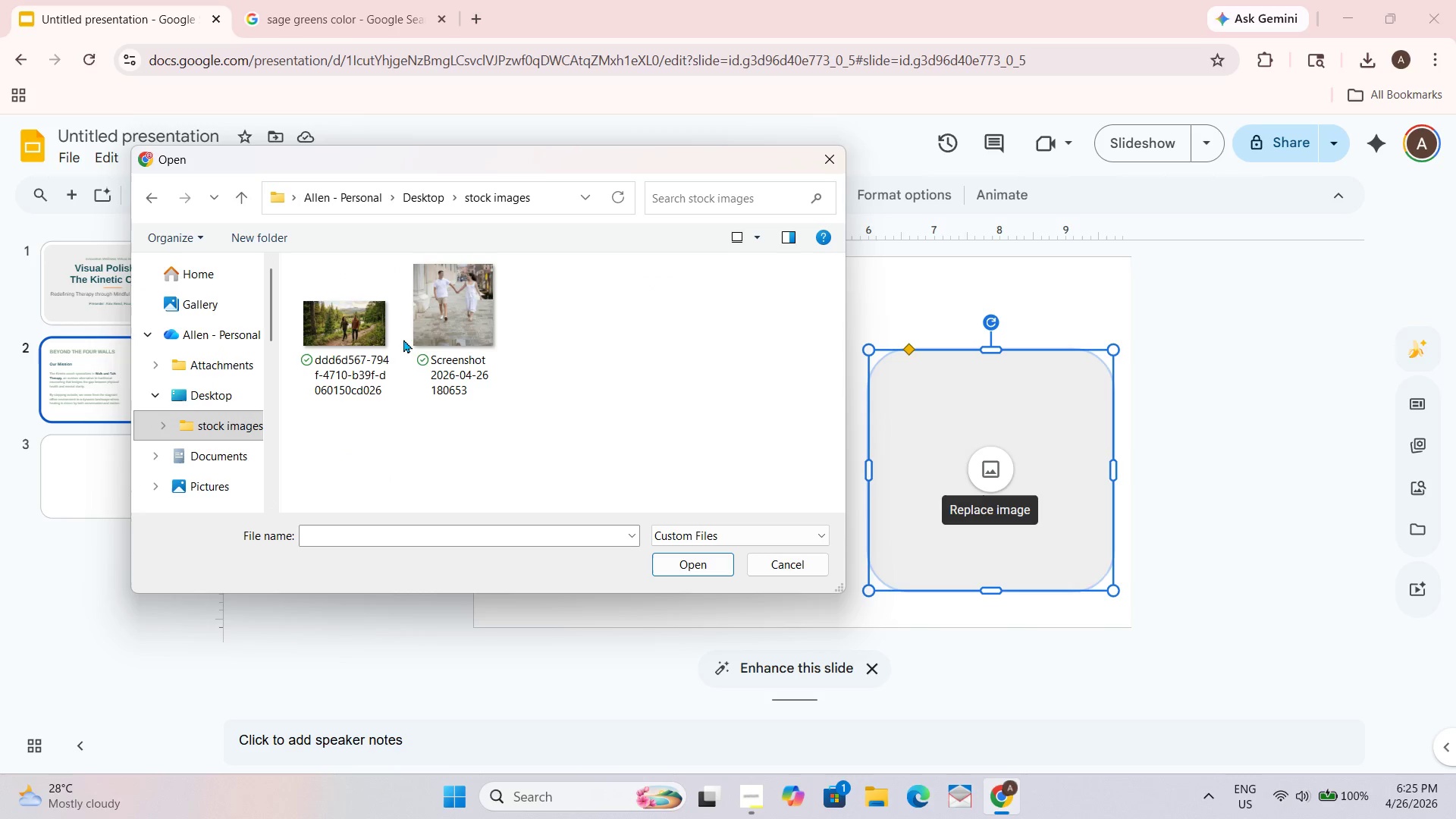 
left_click([452, 350])
 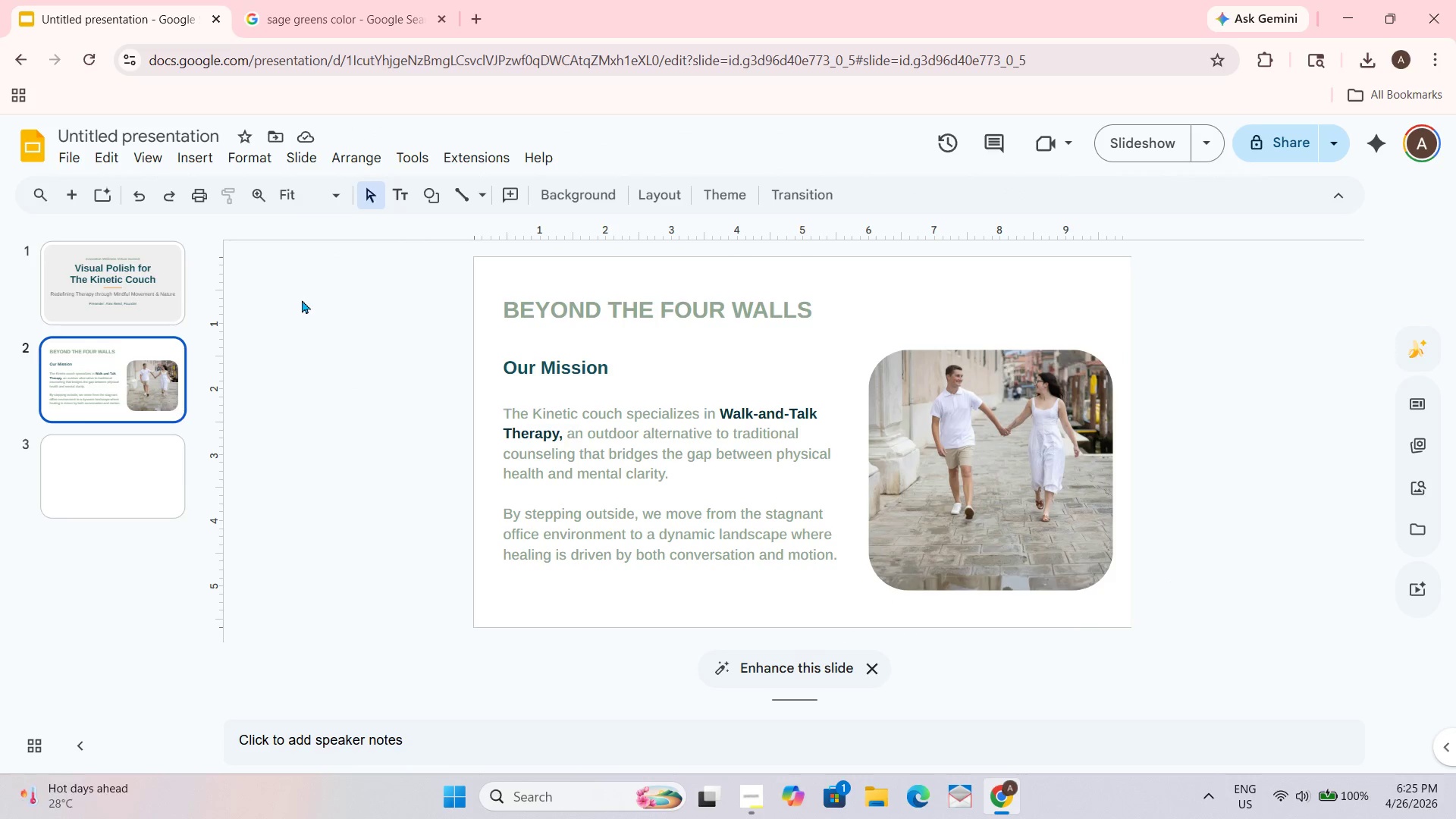 
wait(12.69)
 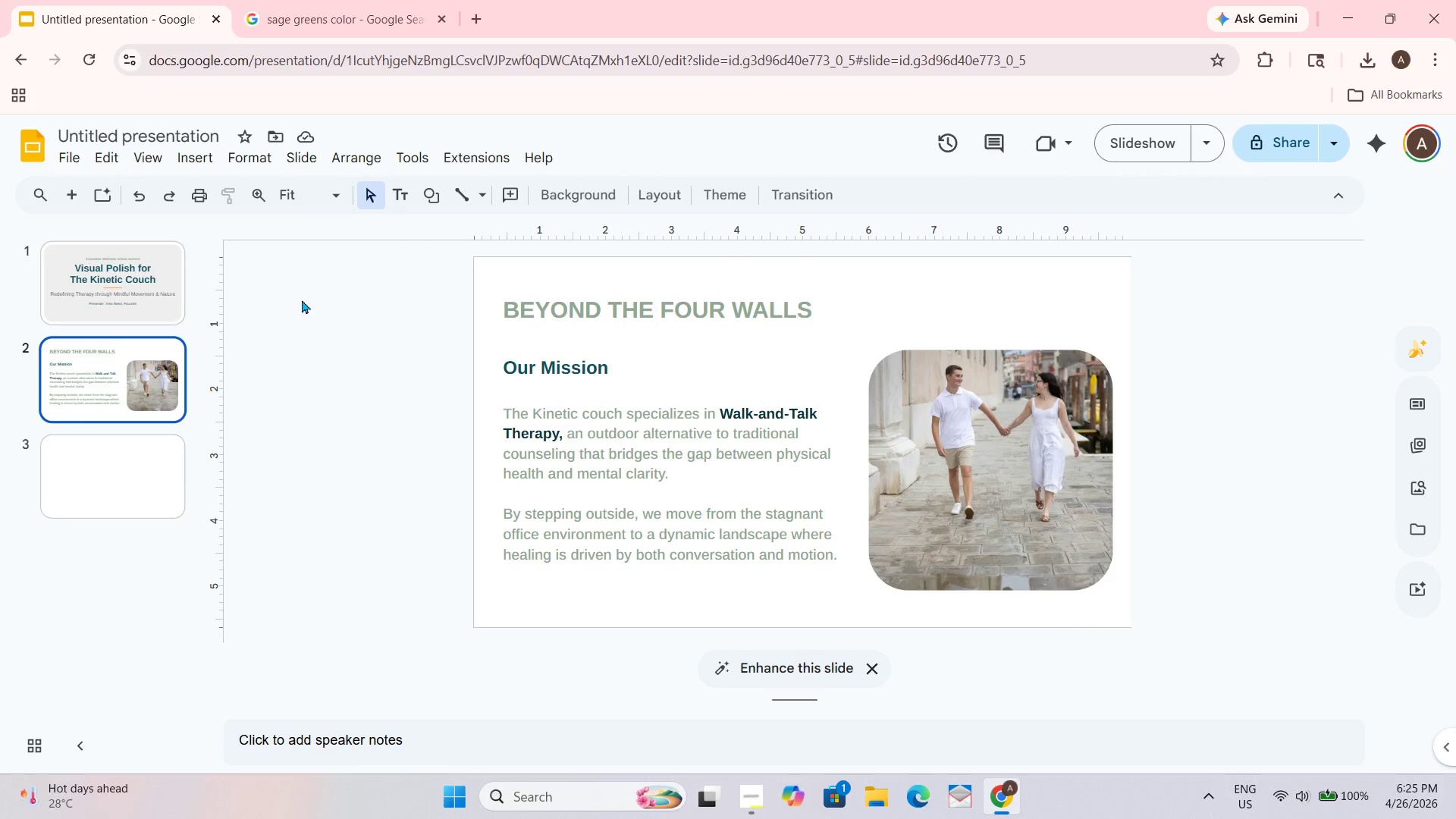 
left_click([85, 487])
 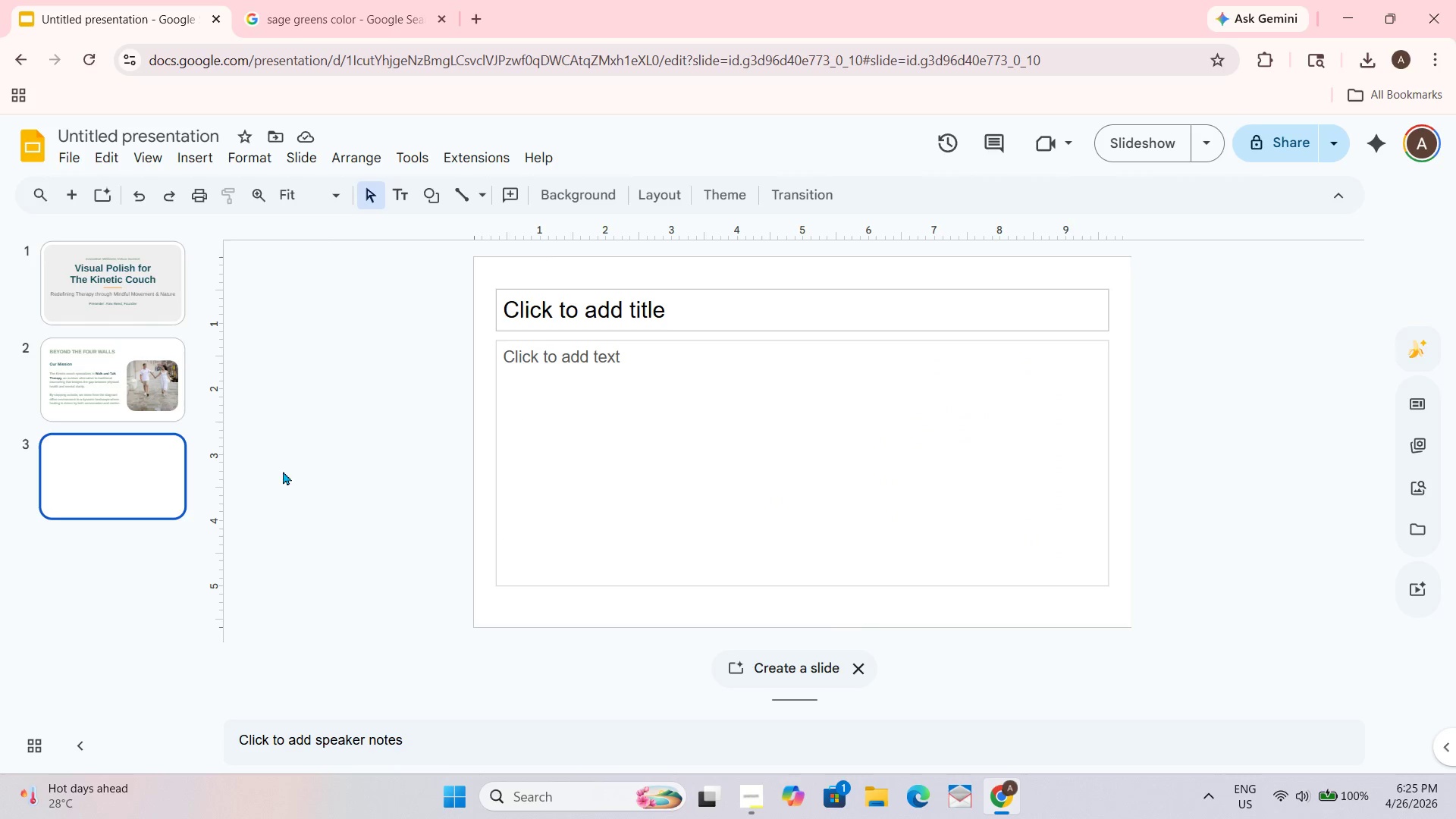 
left_click_drag(start_coordinate=[523, 255], to_coordinate=[498, 358])
 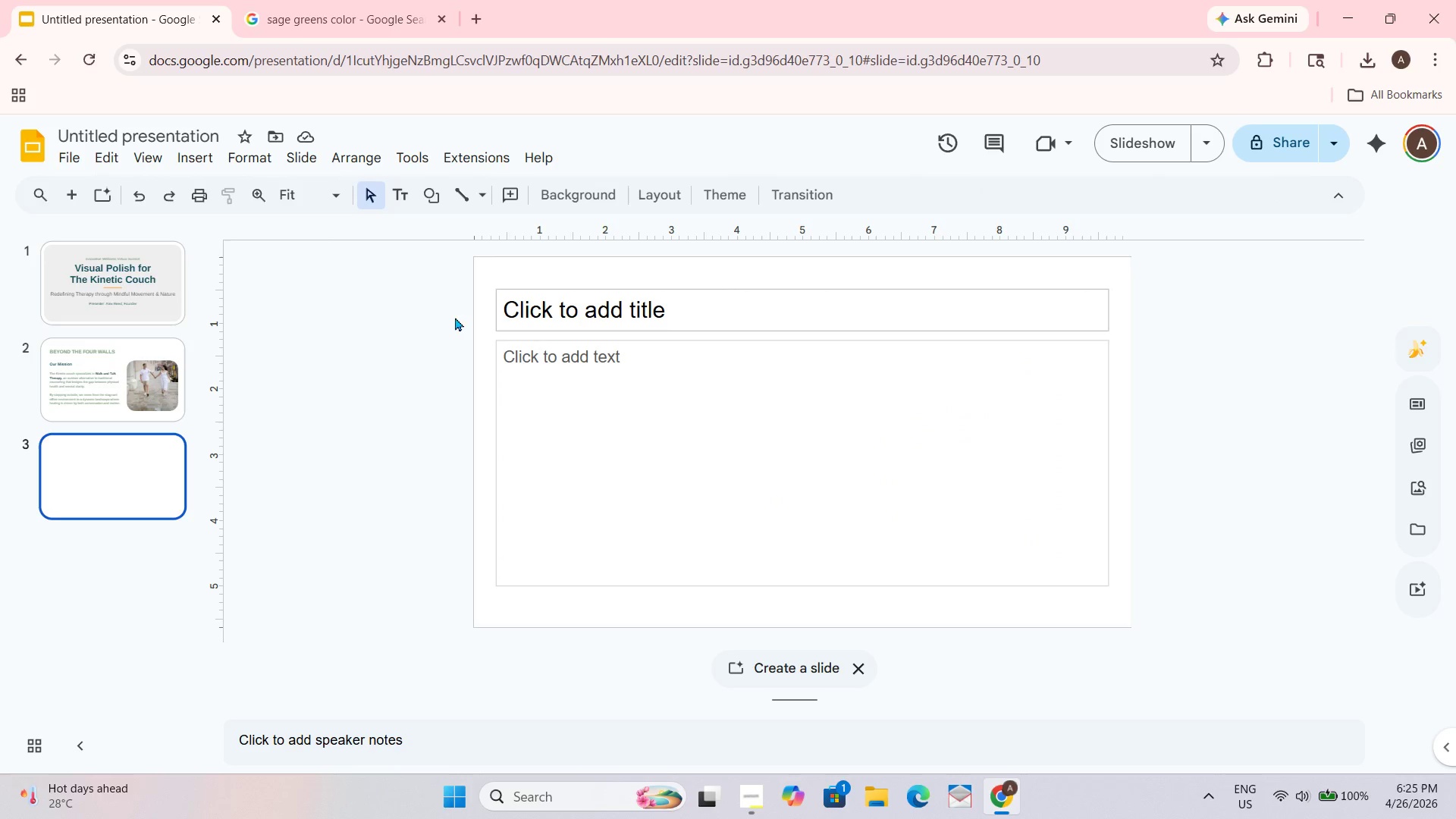 
left_click_drag(start_coordinate=[472, 284], to_coordinate=[529, 304])
 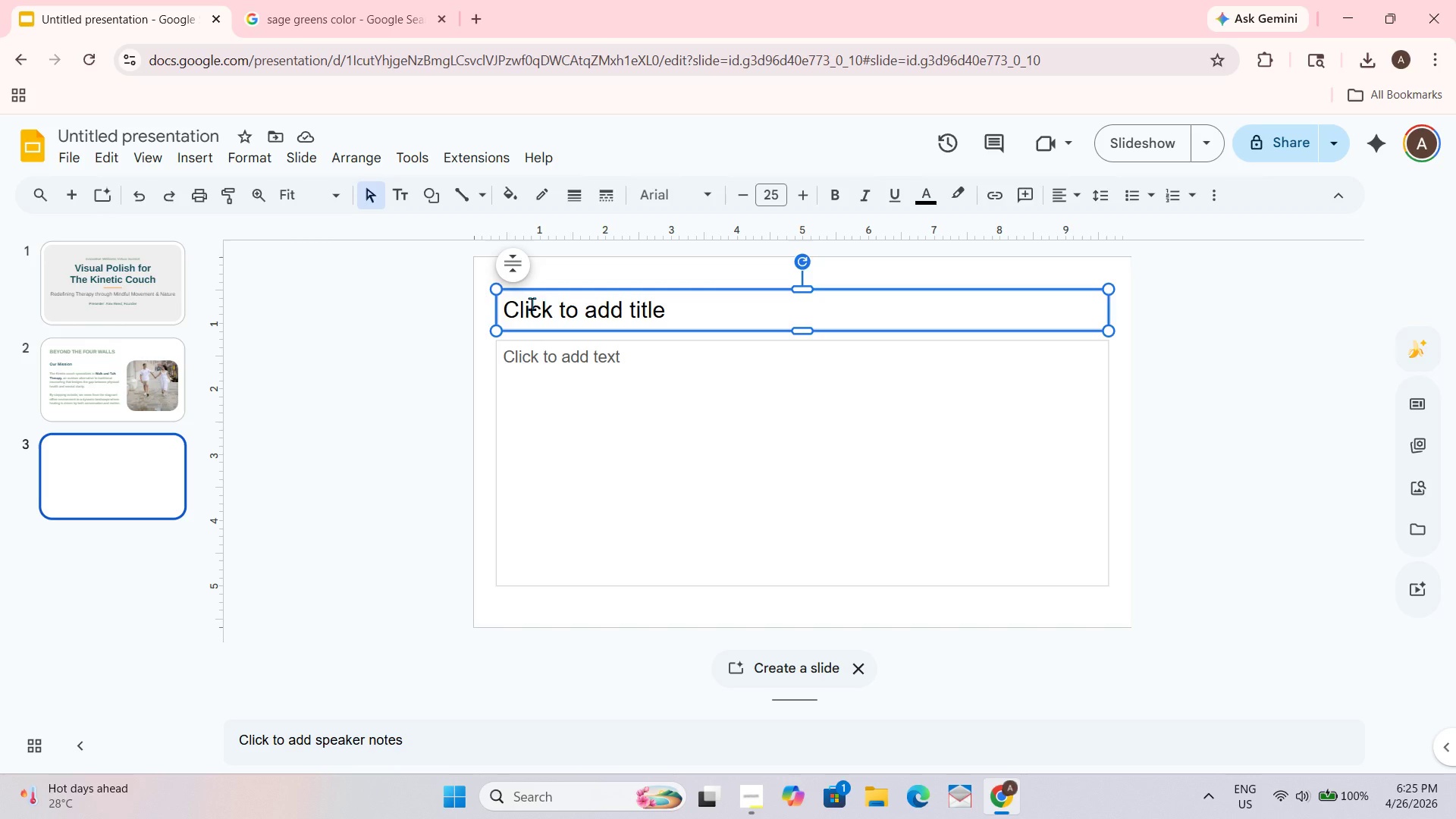 
key(Delete)
 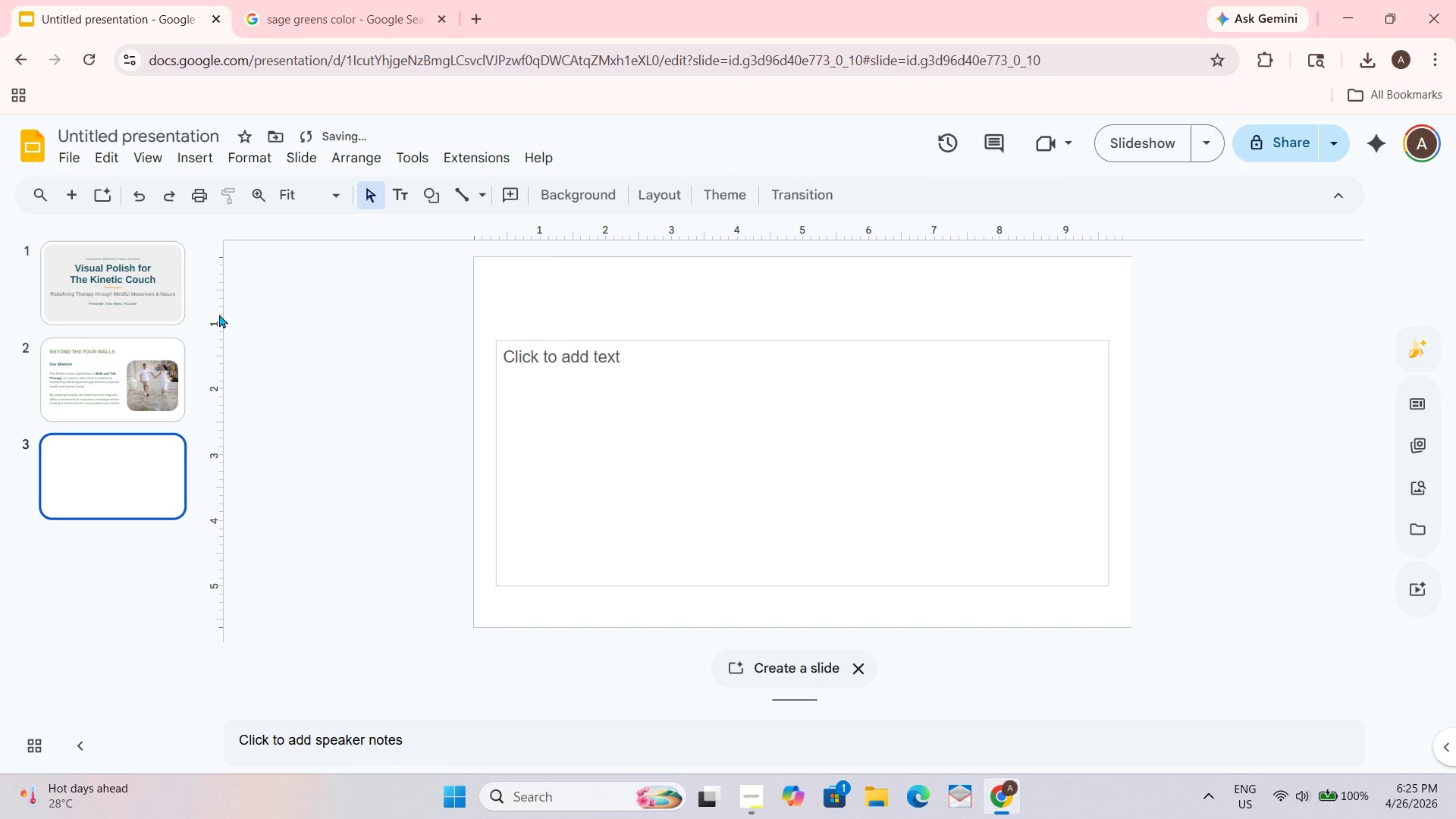 
left_click([125, 362])
 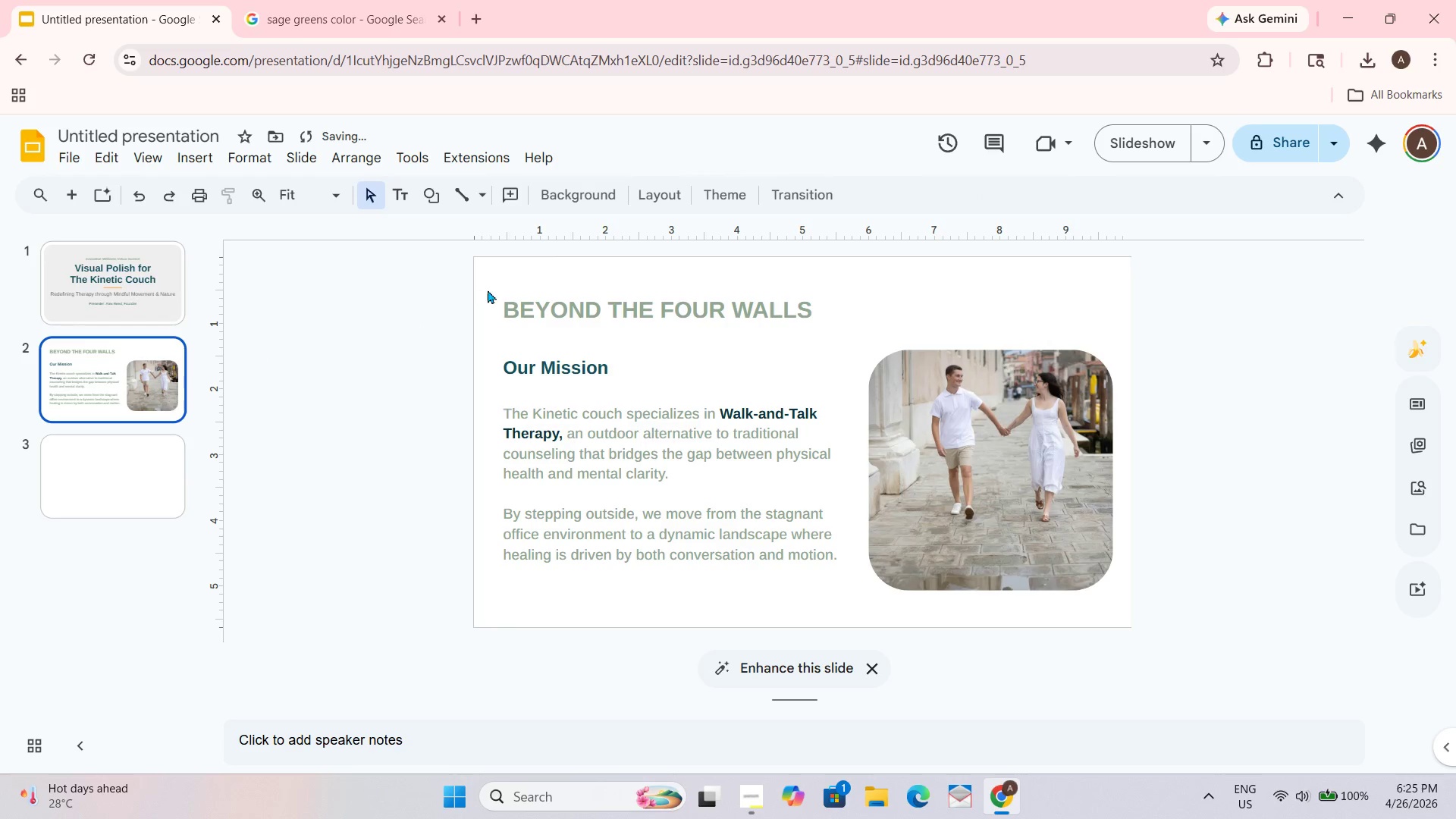 
left_click_drag(start_coordinate=[488, 287], to_coordinate=[535, 322])
 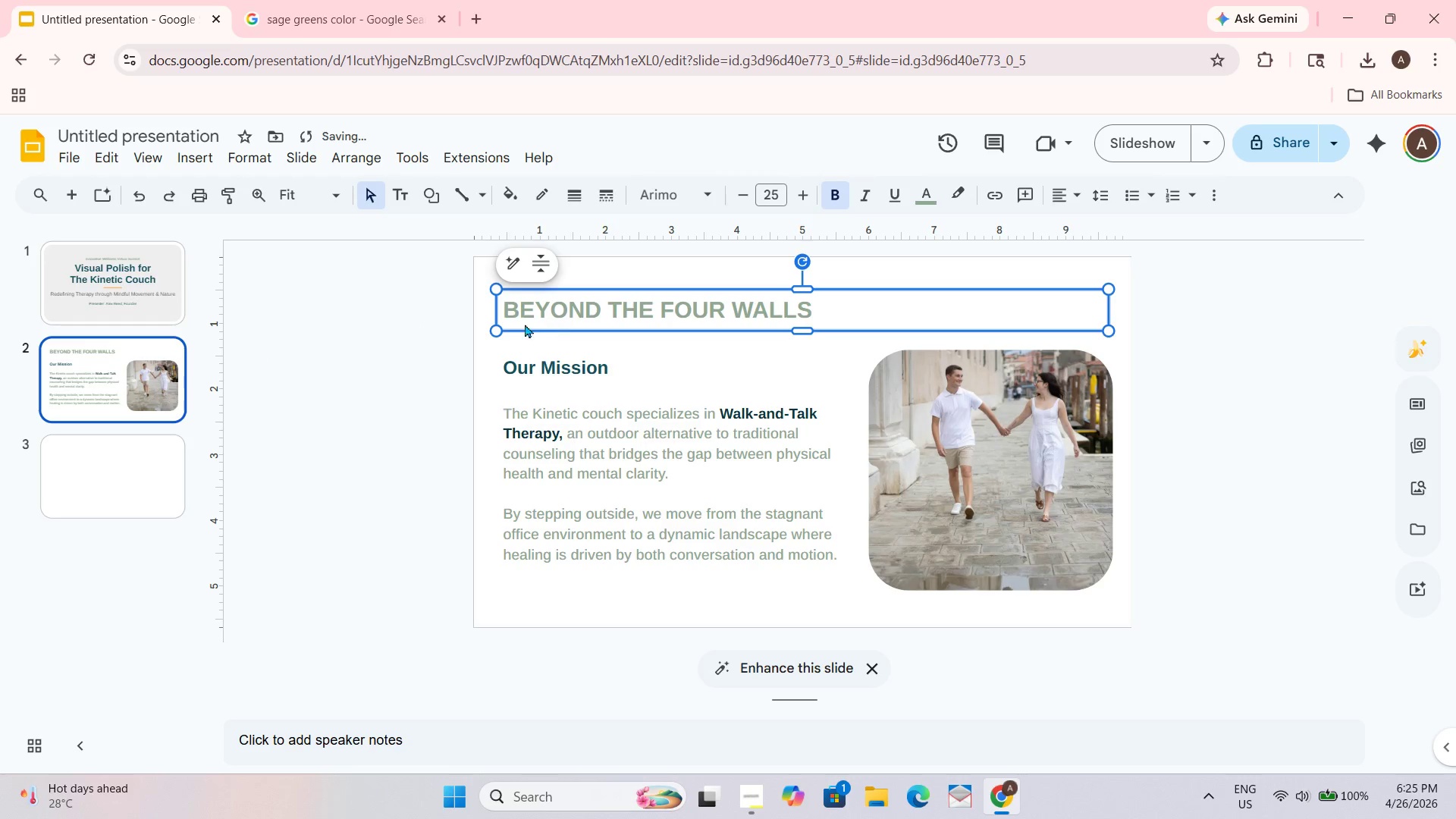 
key(Control+C)
 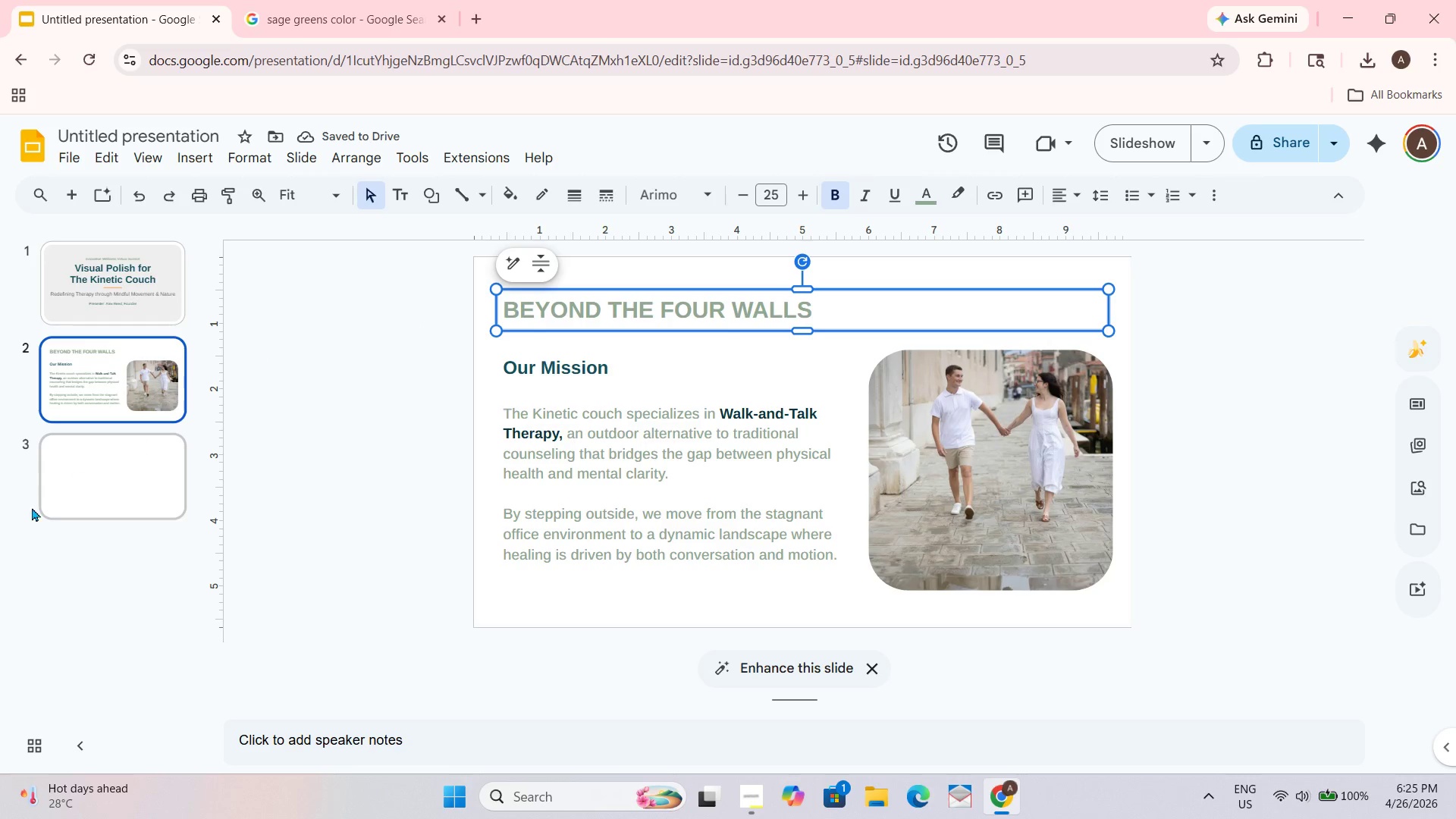 
left_click([32, 513])
 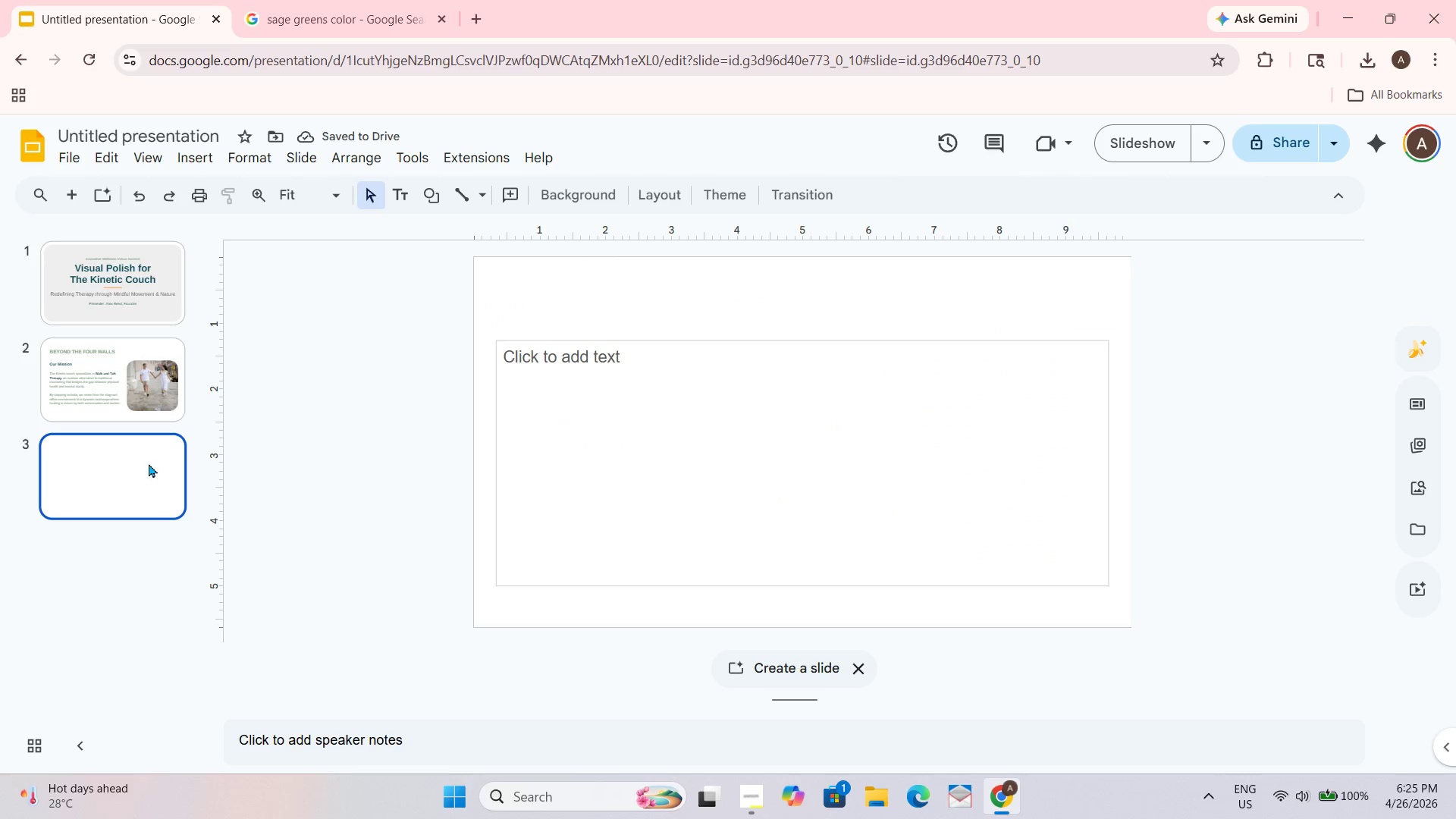 
key(Control+ControlLeft)
 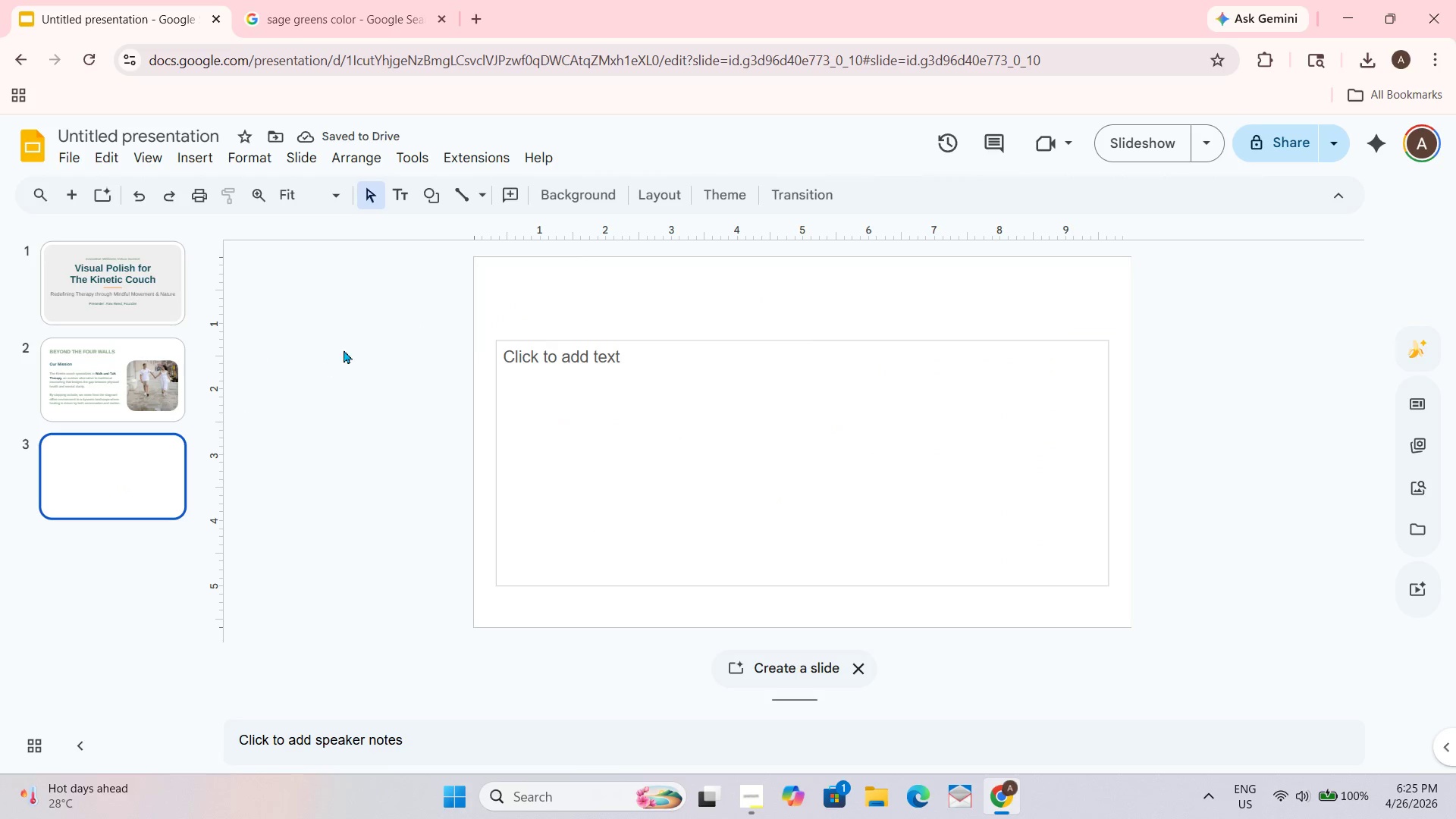 
key(Control+V)
 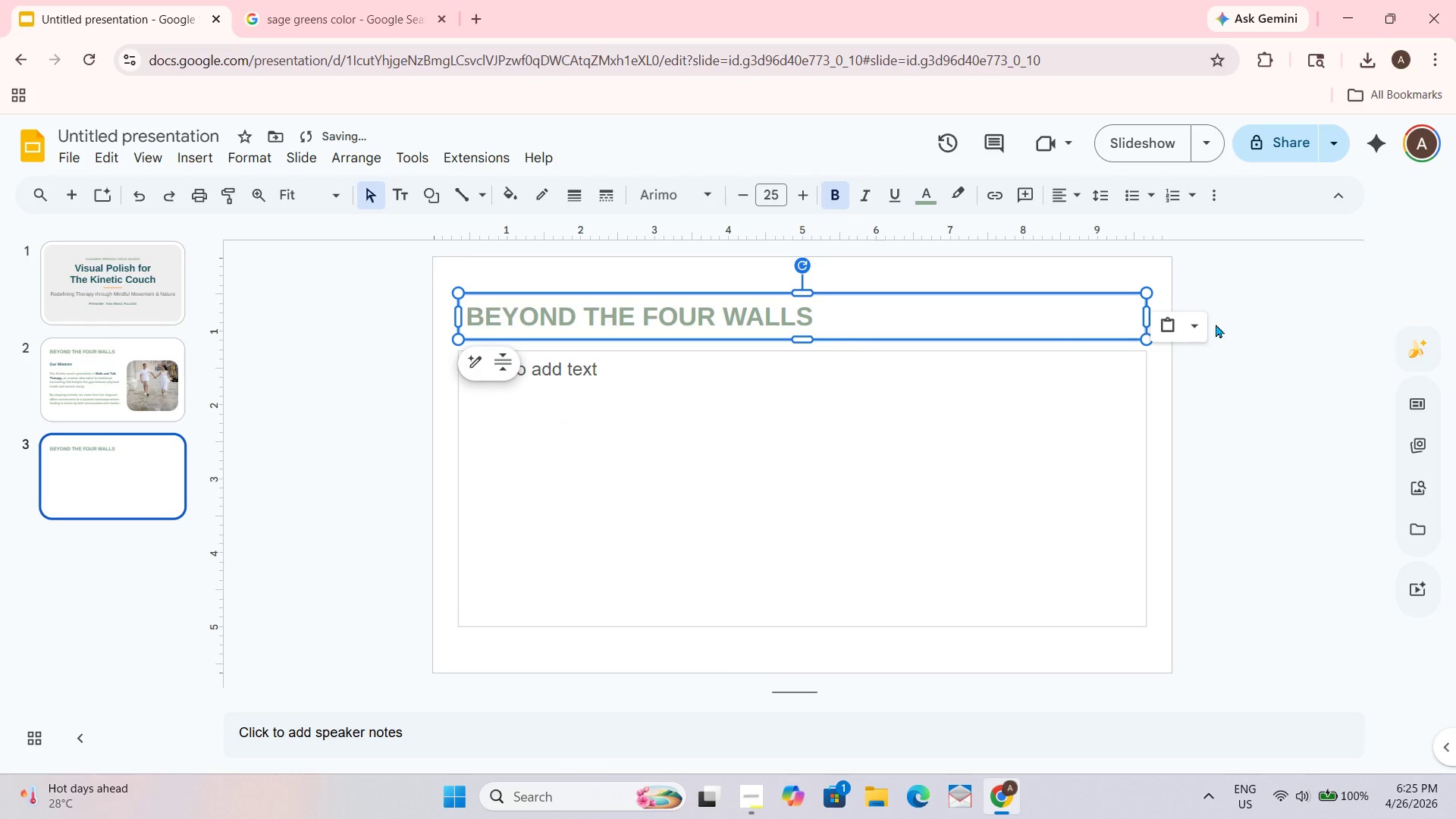 
left_click([1222, 431])
 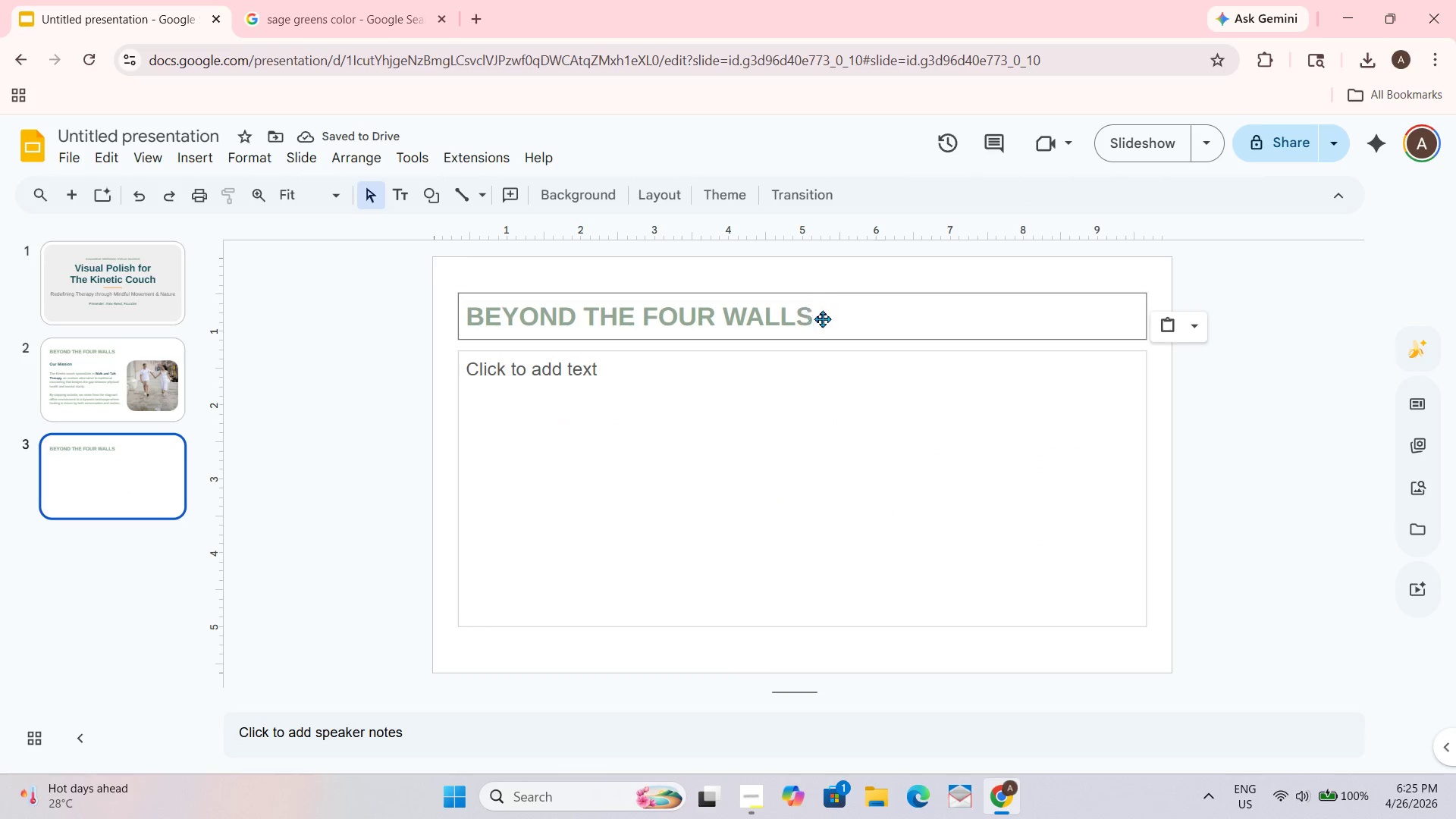 
left_click([839, 313])
 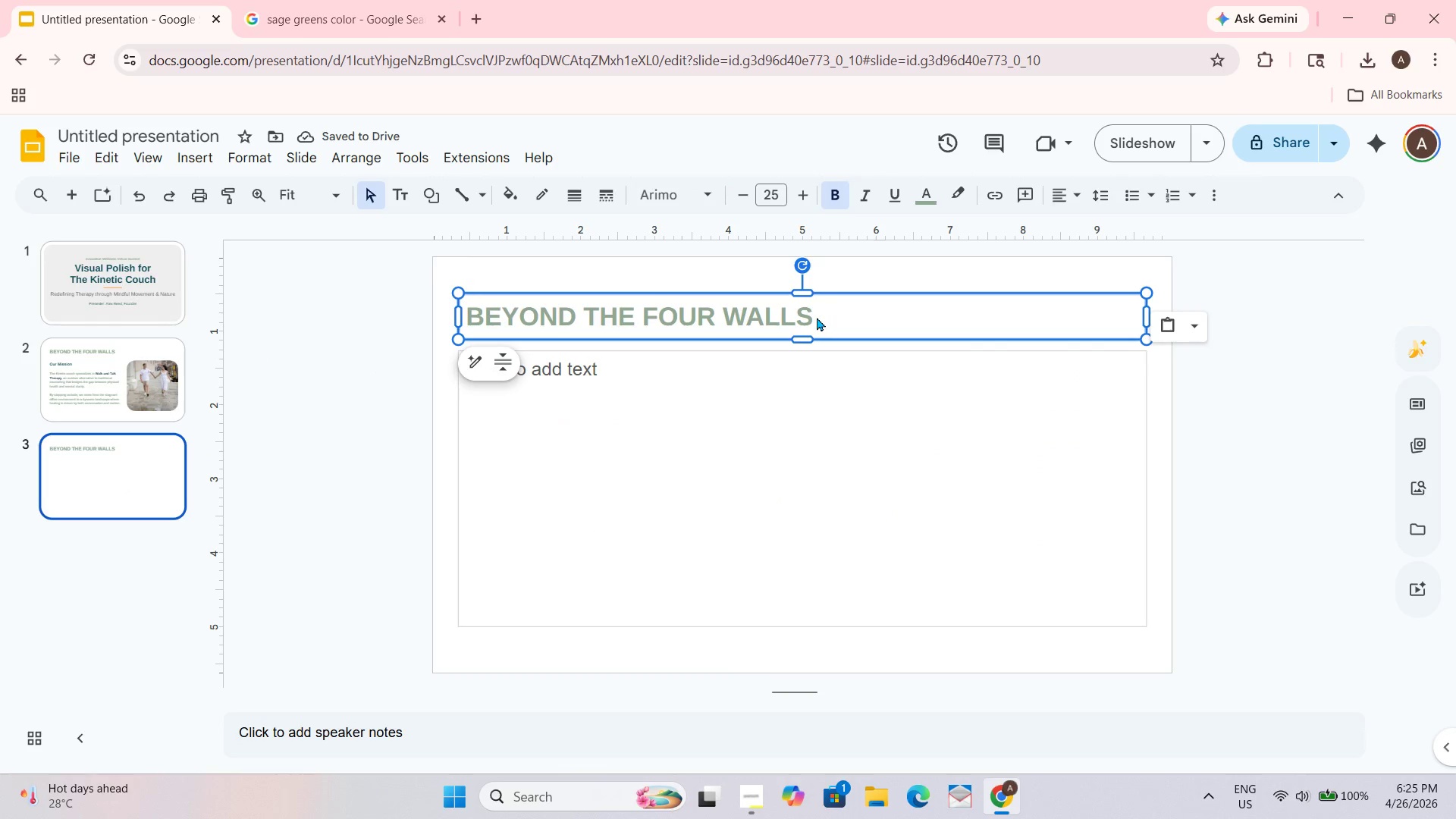 
triple_click([816, 317])
 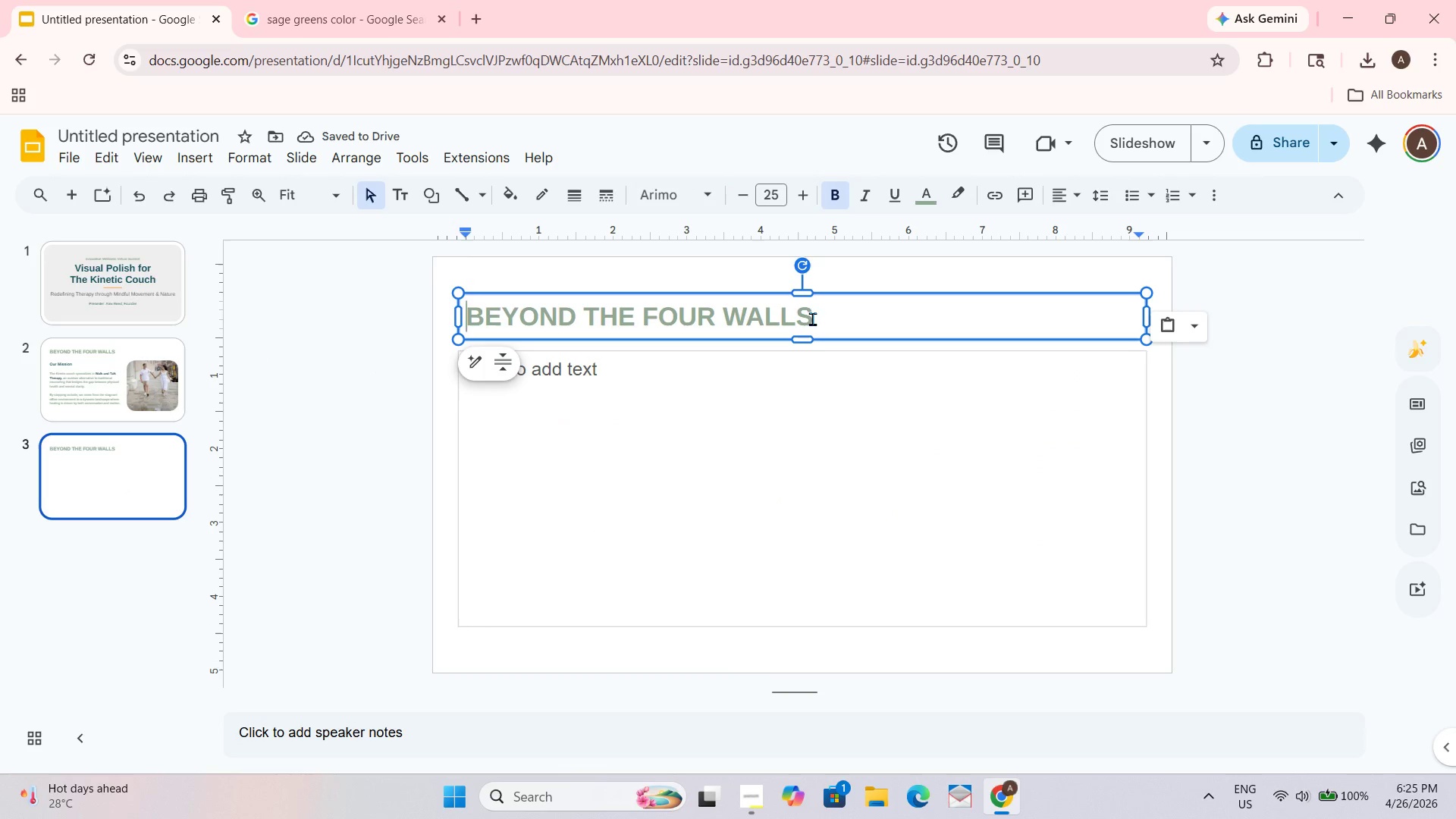 
triple_click([812, 318])
 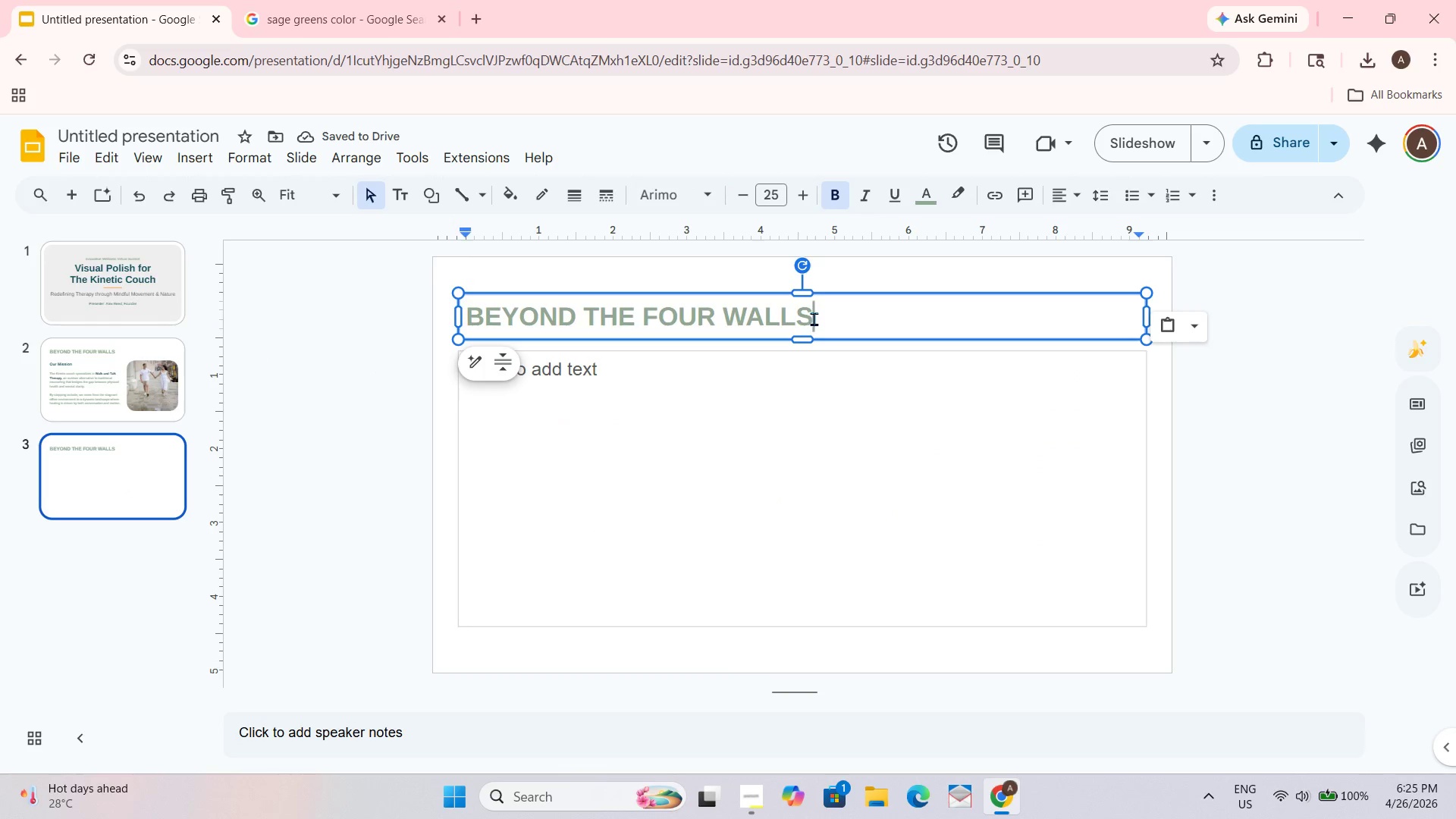 
key(Control+ControlLeft)
 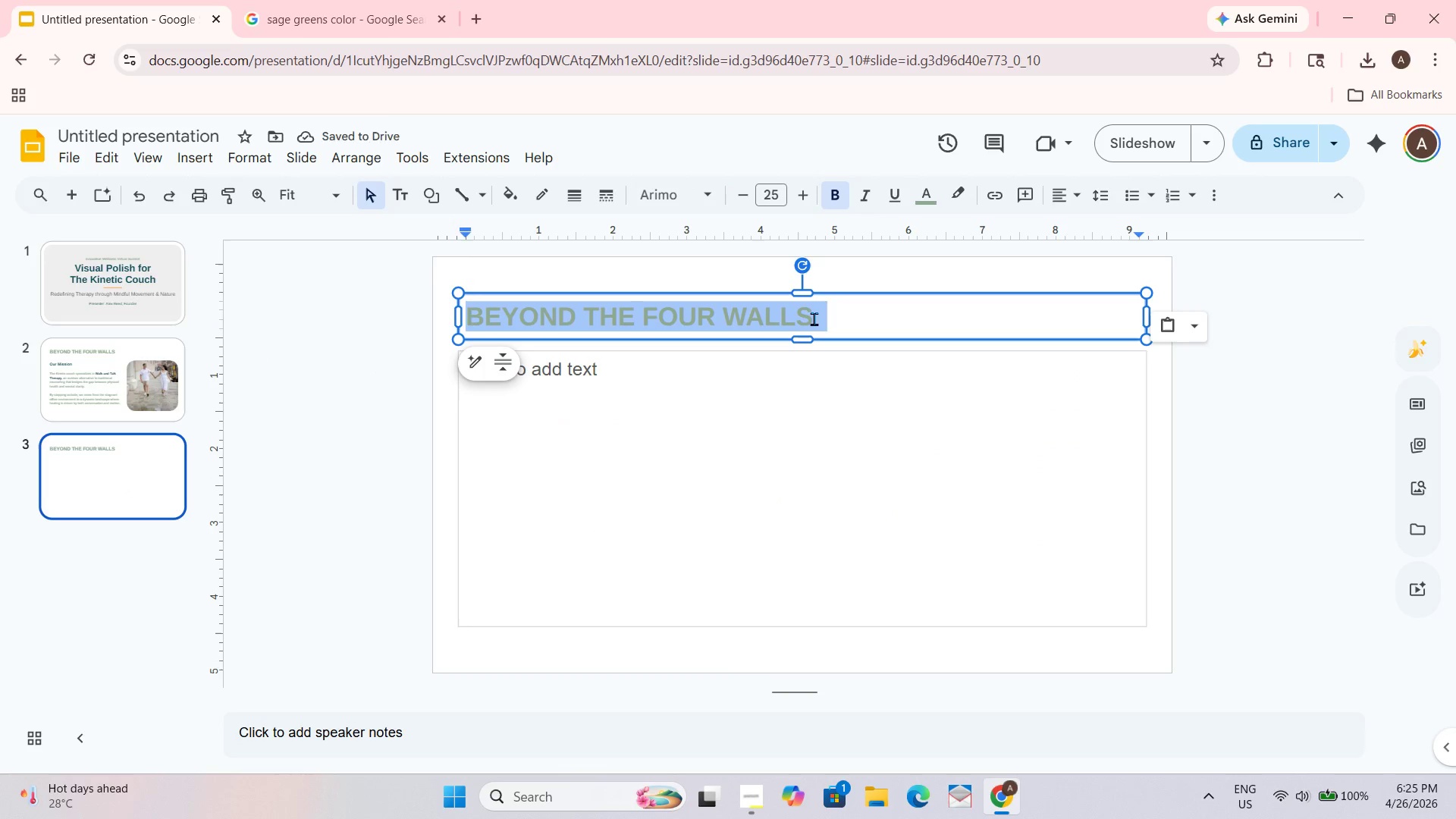 
key(Control+A)
 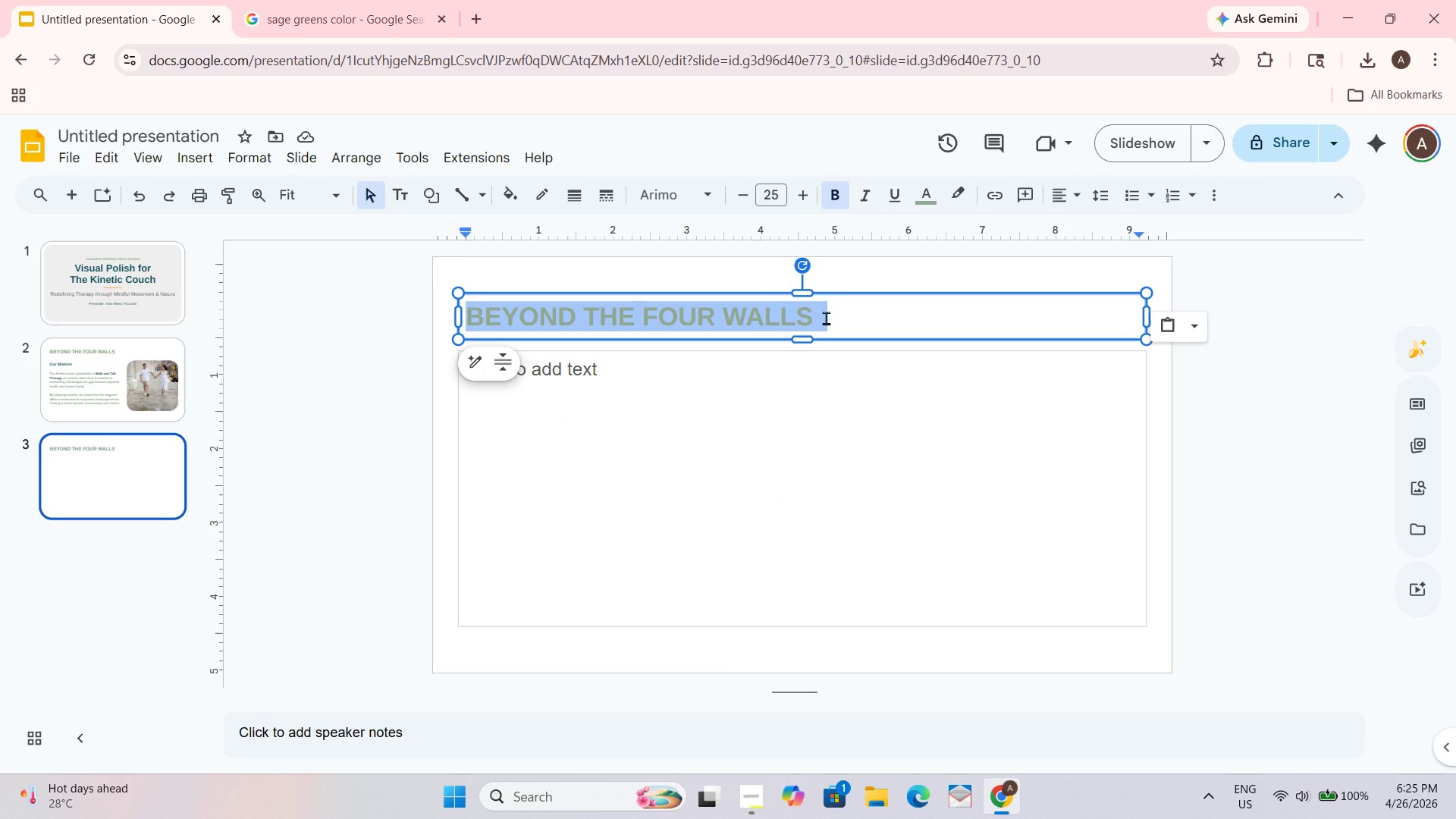 
hold_key(key=ShiftLeft, duration=0.53)
 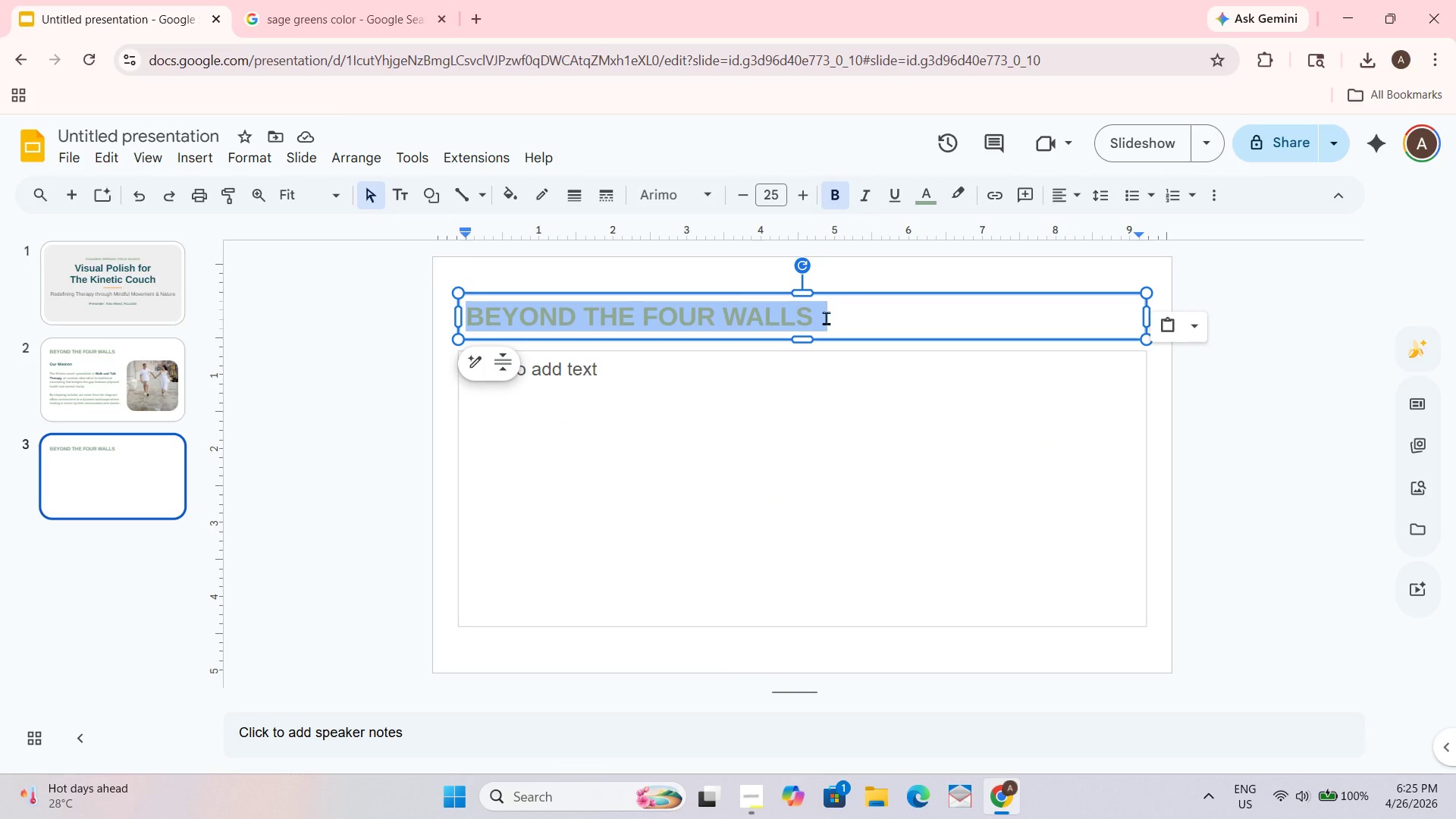 
type(THE BIOLOGICAL EDGE)
 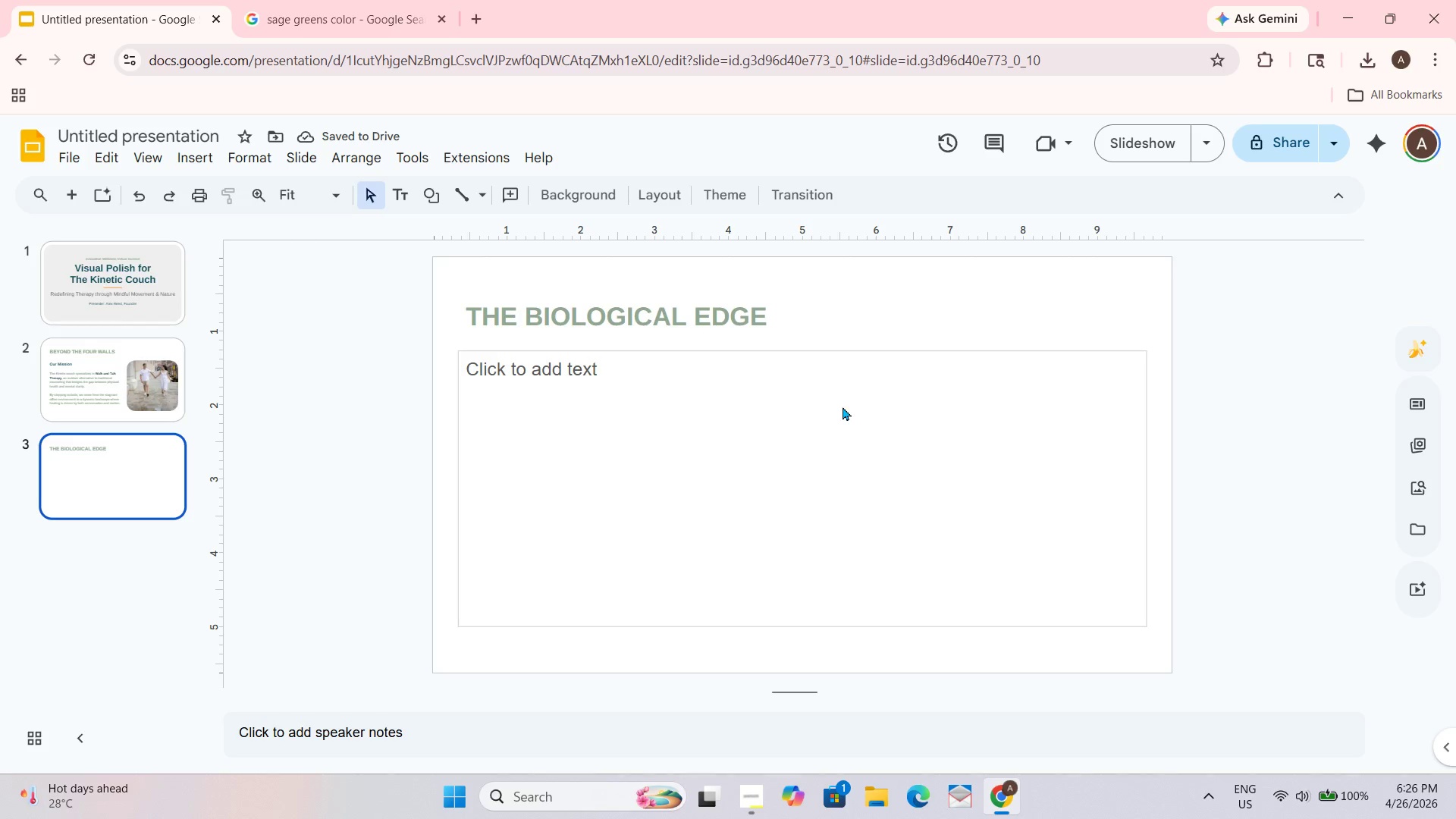 
wait(5.17)
 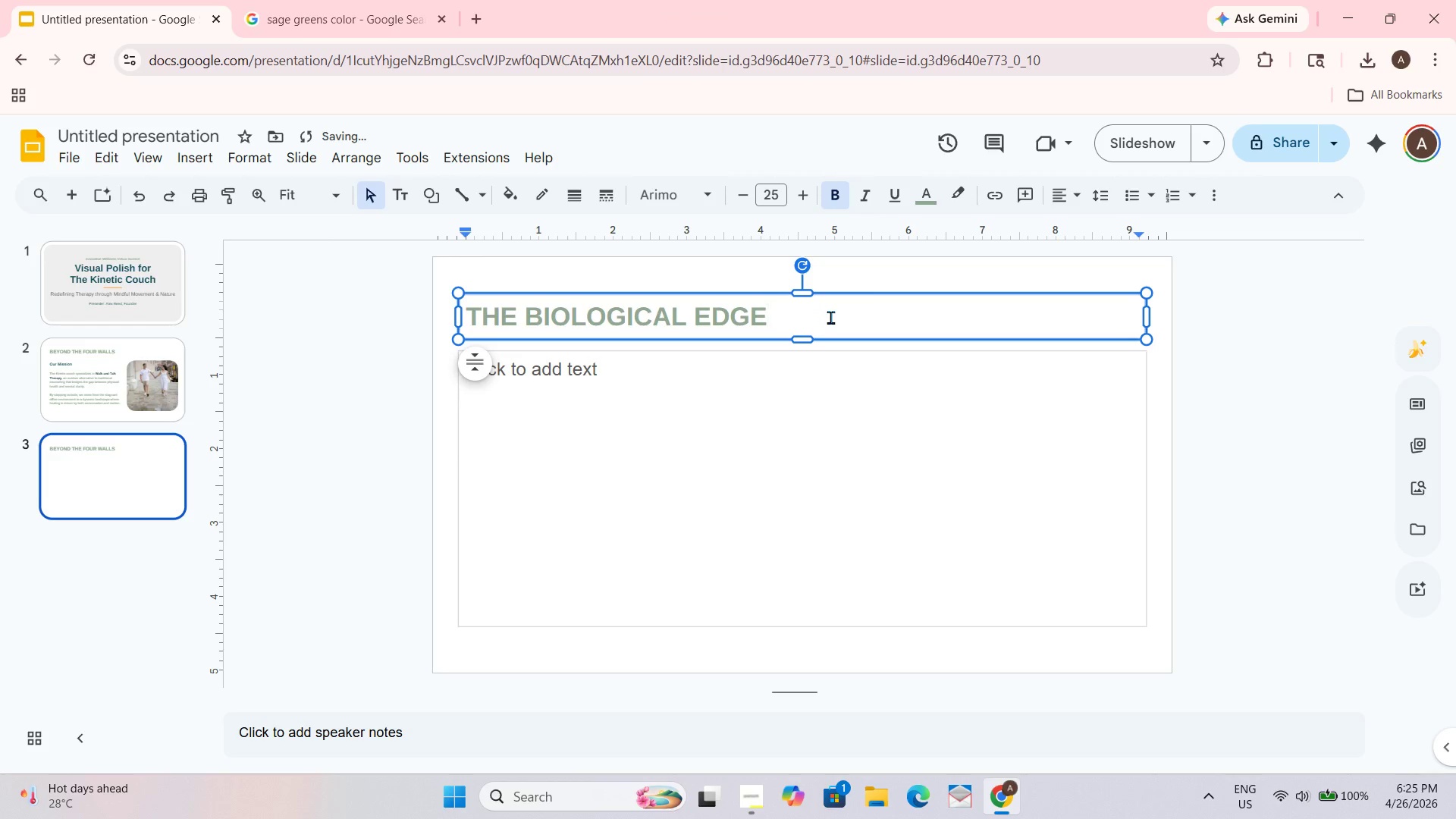 
left_click([808, 358])
 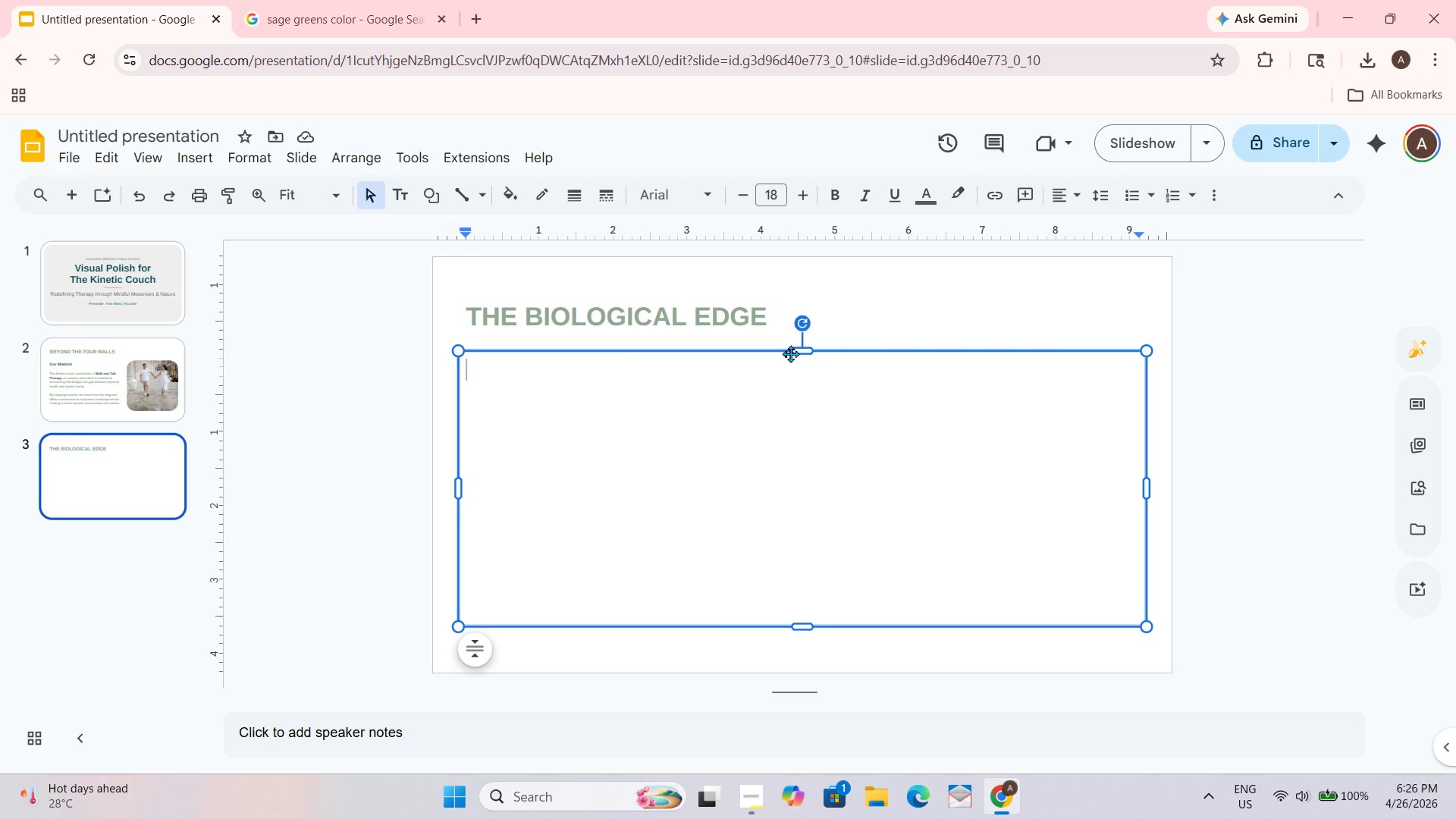 
key(Delete)
 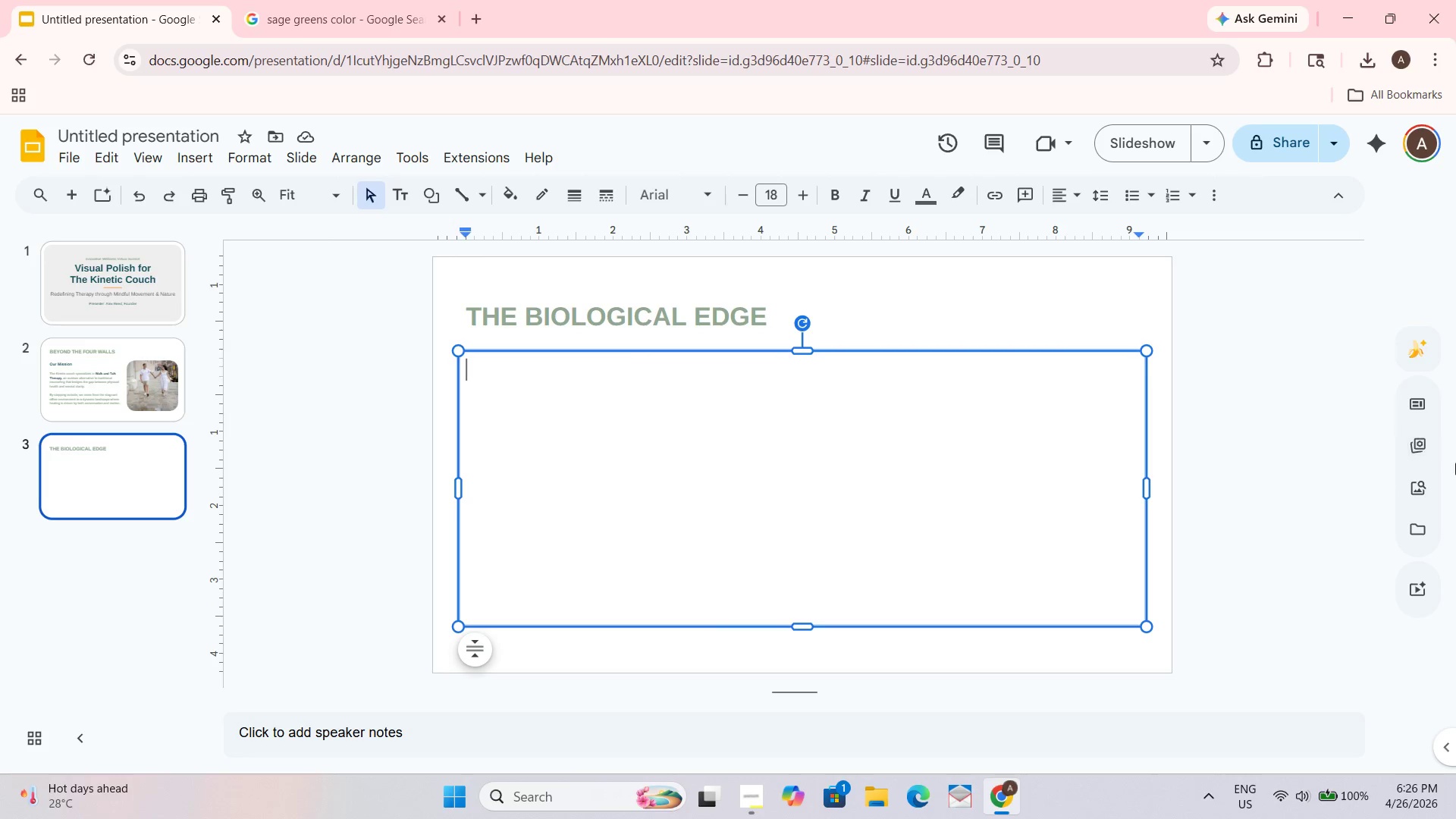 
left_click([1210, 494])
 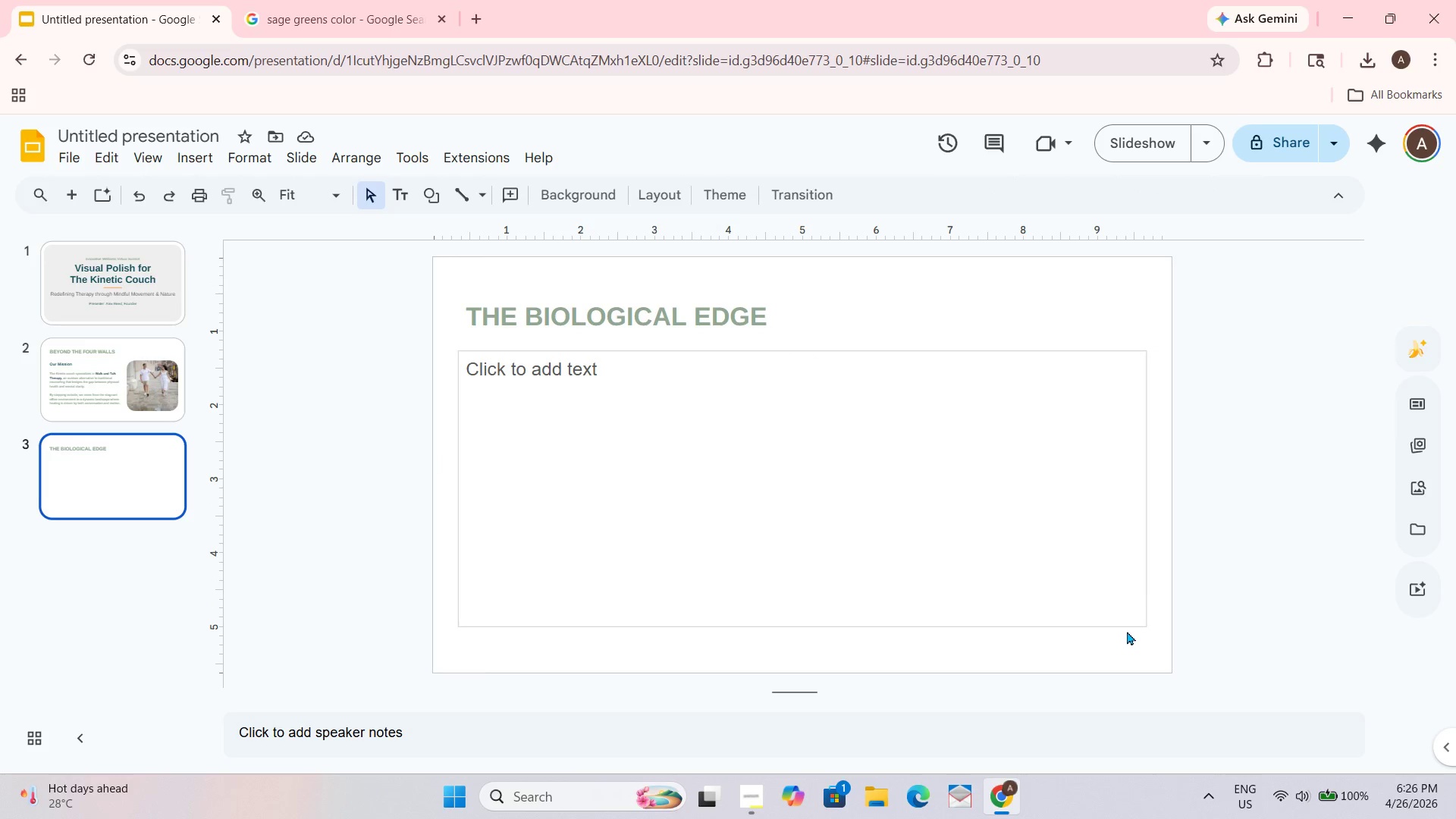 
left_click_drag(start_coordinate=[1127, 631], to_coordinate=[1127, 624])
 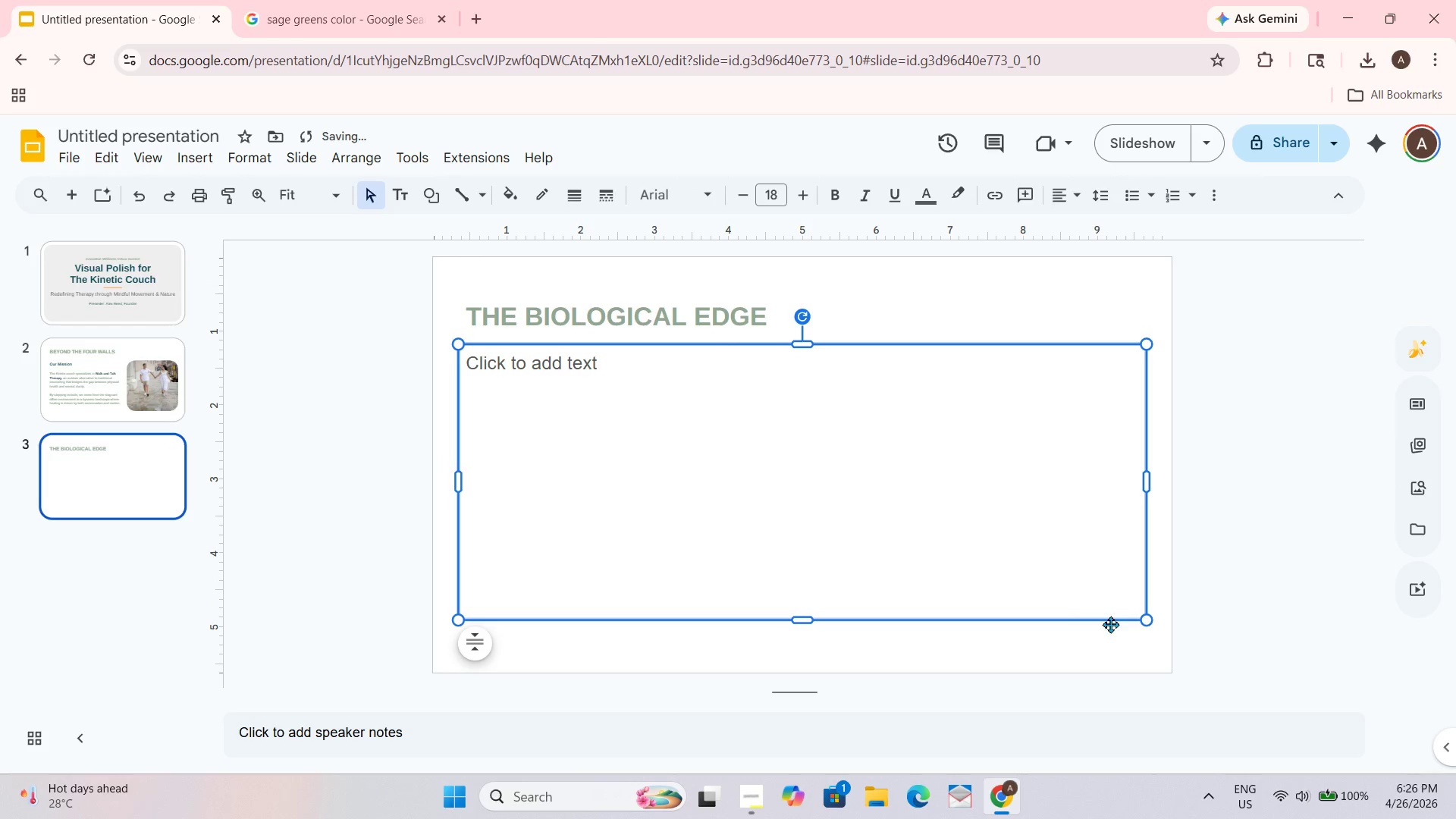 
key(Delete)
 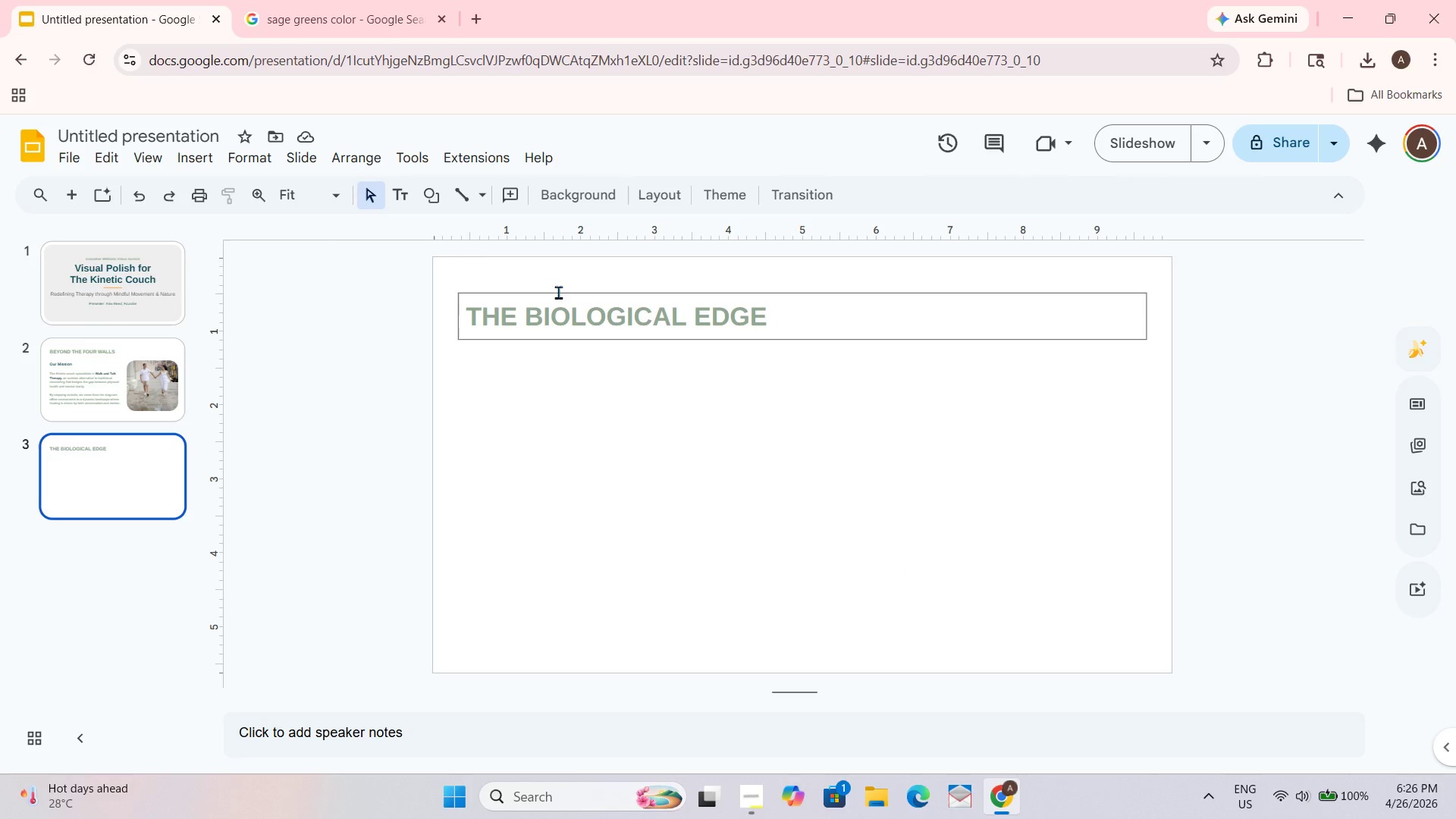 
wait(6.98)
 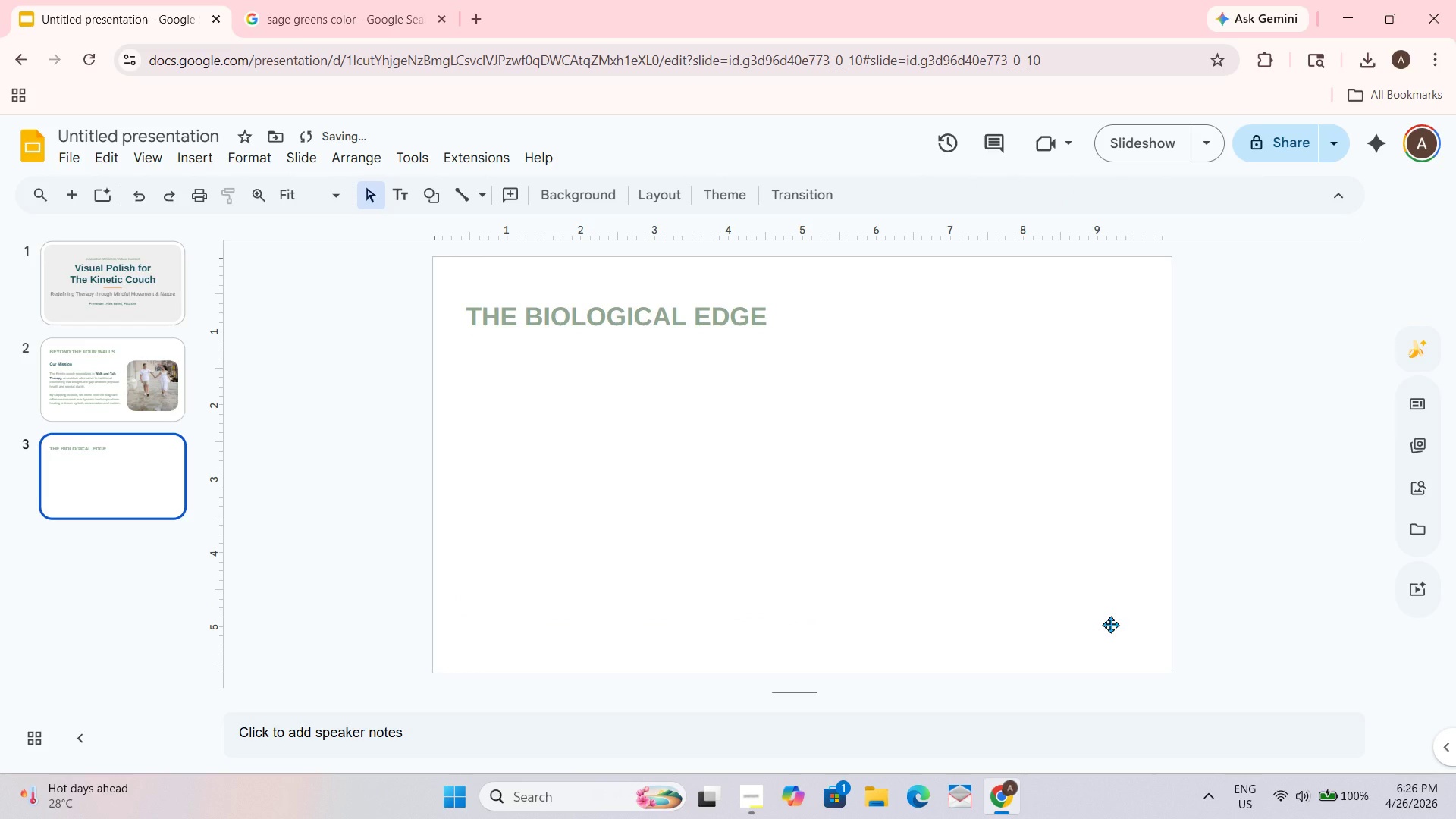 
left_click([408, 201])
 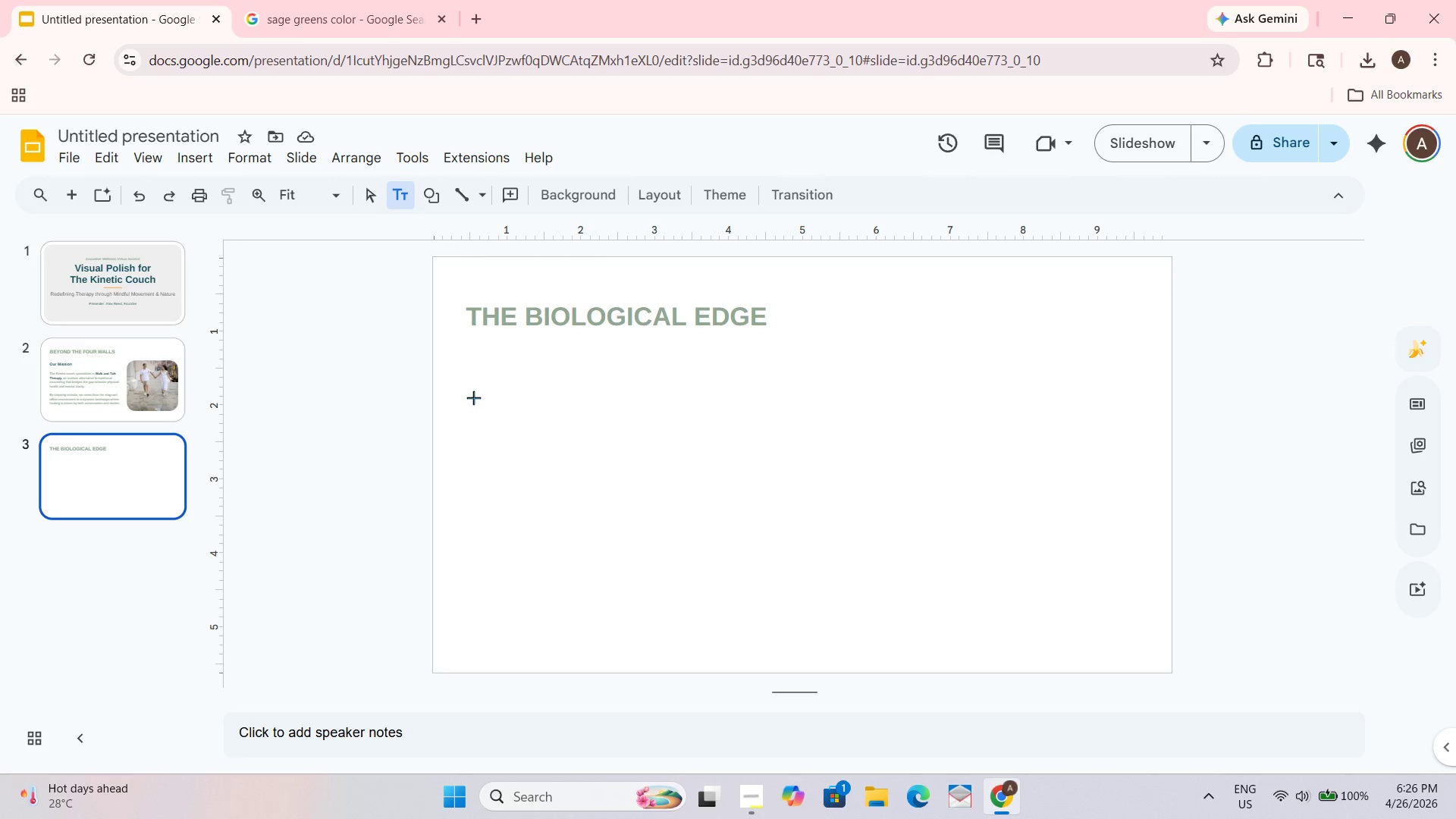 
left_click_drag(start_coordinate=[467, 383], to_coordinate=[754, 644])
 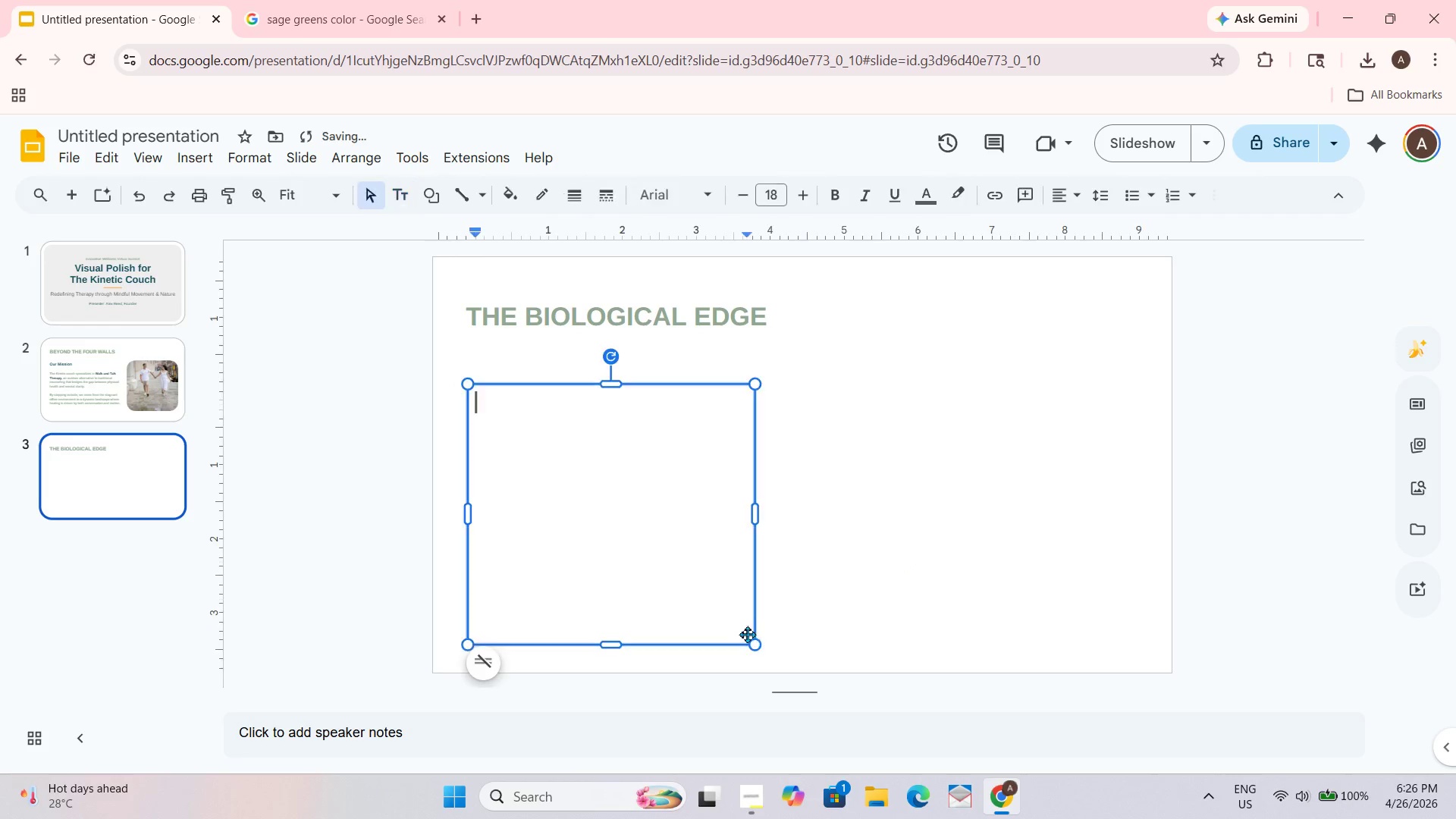 
key(Control+Z)
 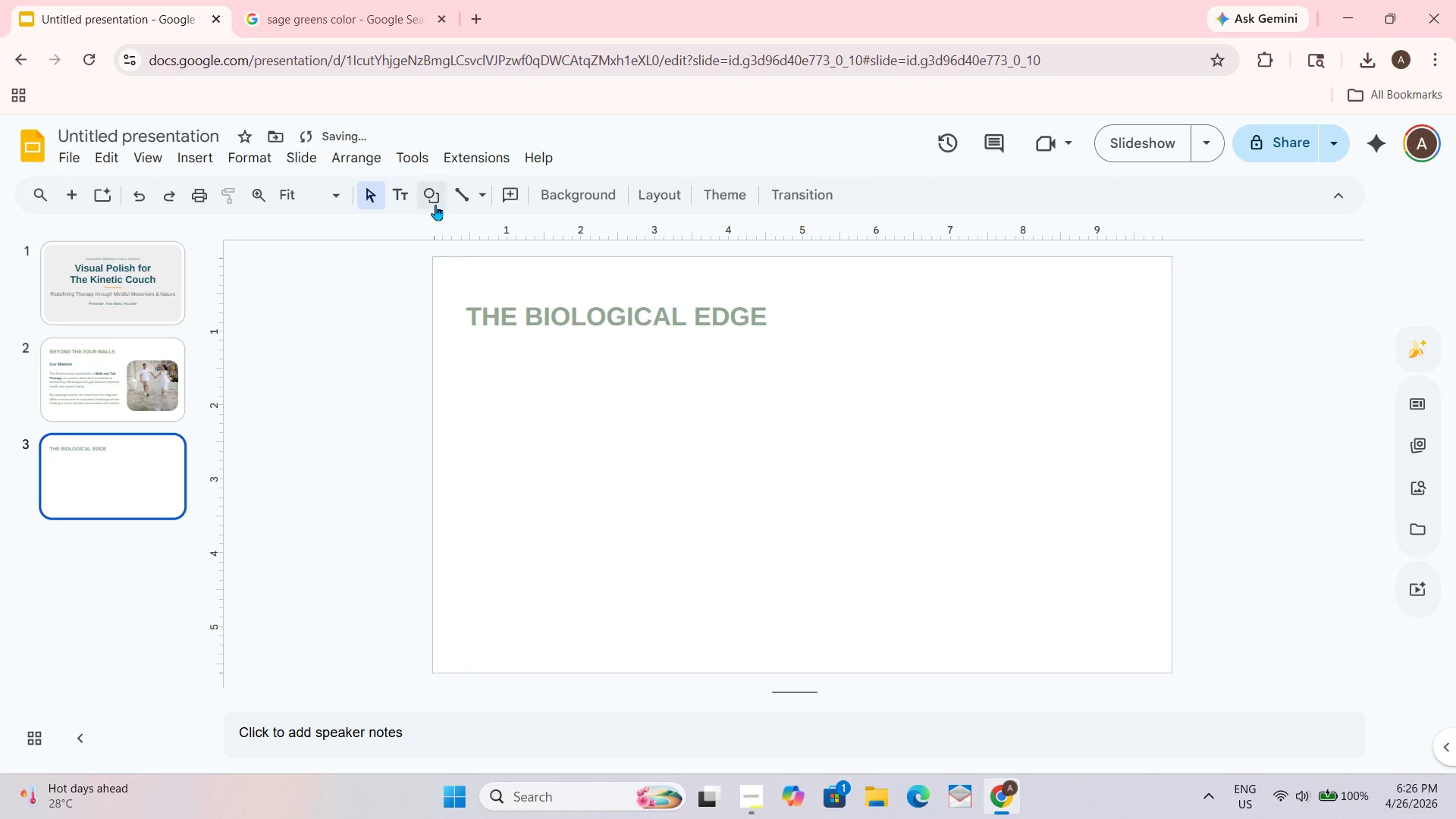 
left_click([434, 199])
 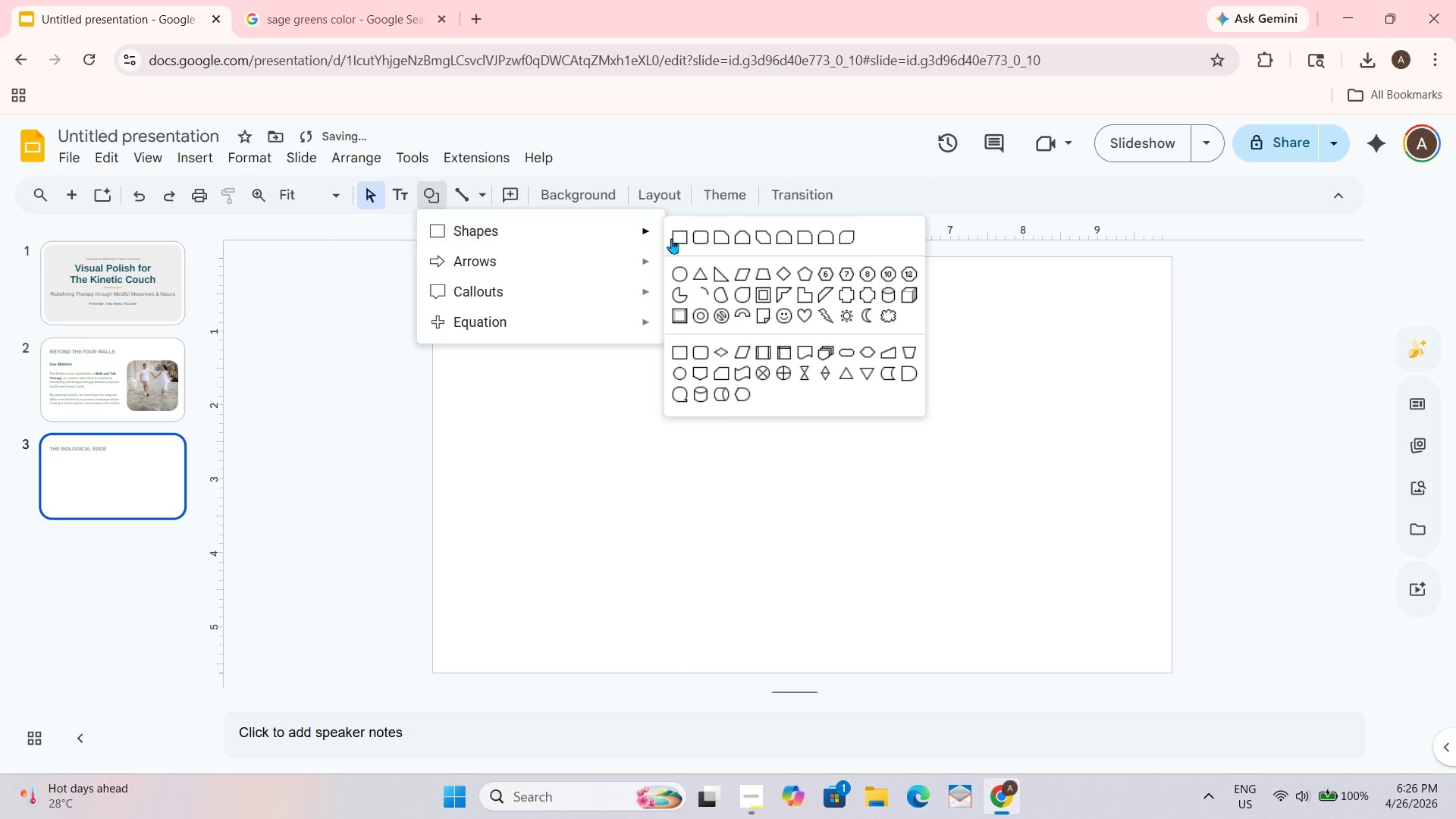 
left_click([706, 238])
 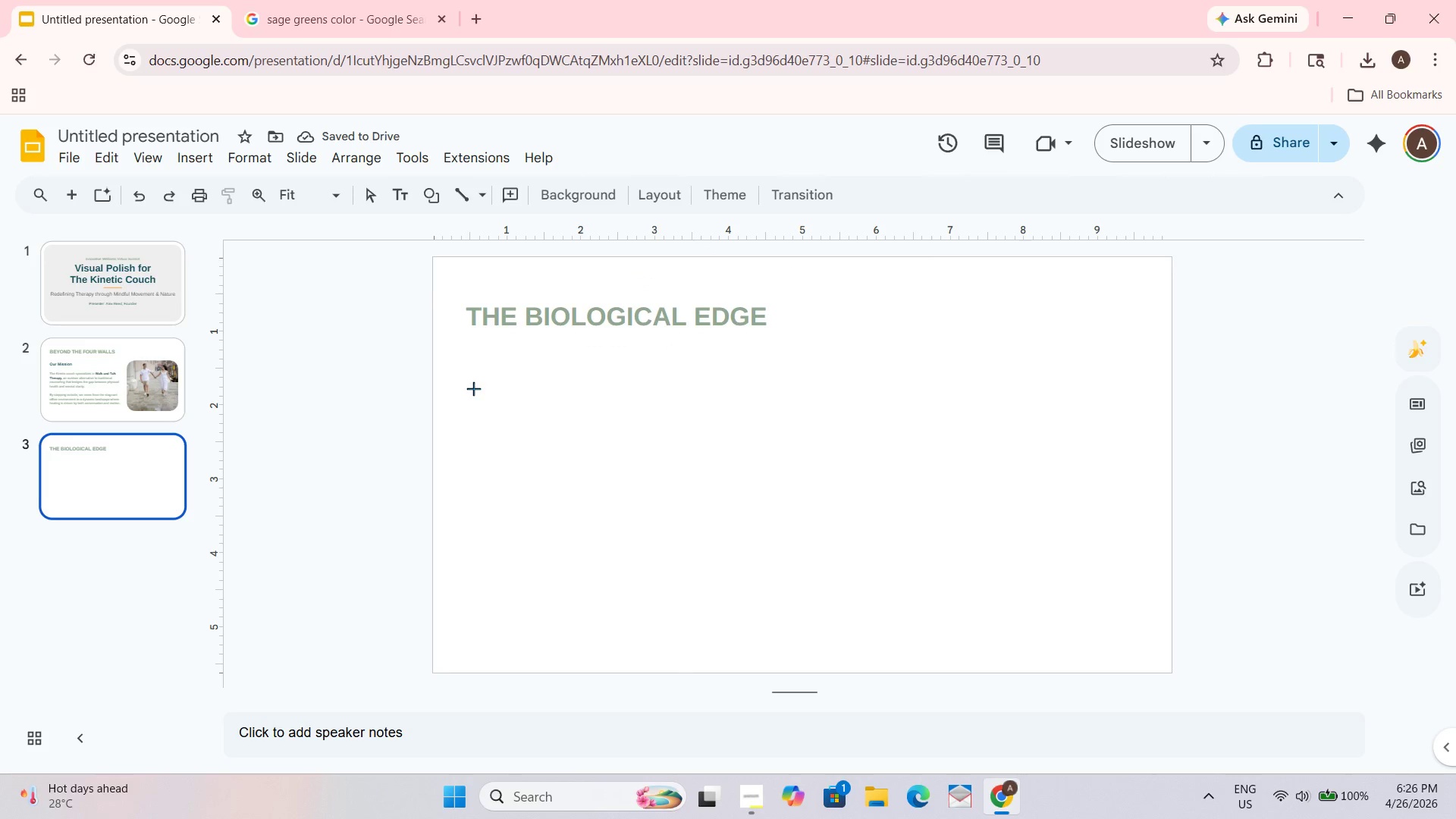 
left_click_drag(start_coordinate=[473, 382], to_coordinate=[699, 639])
 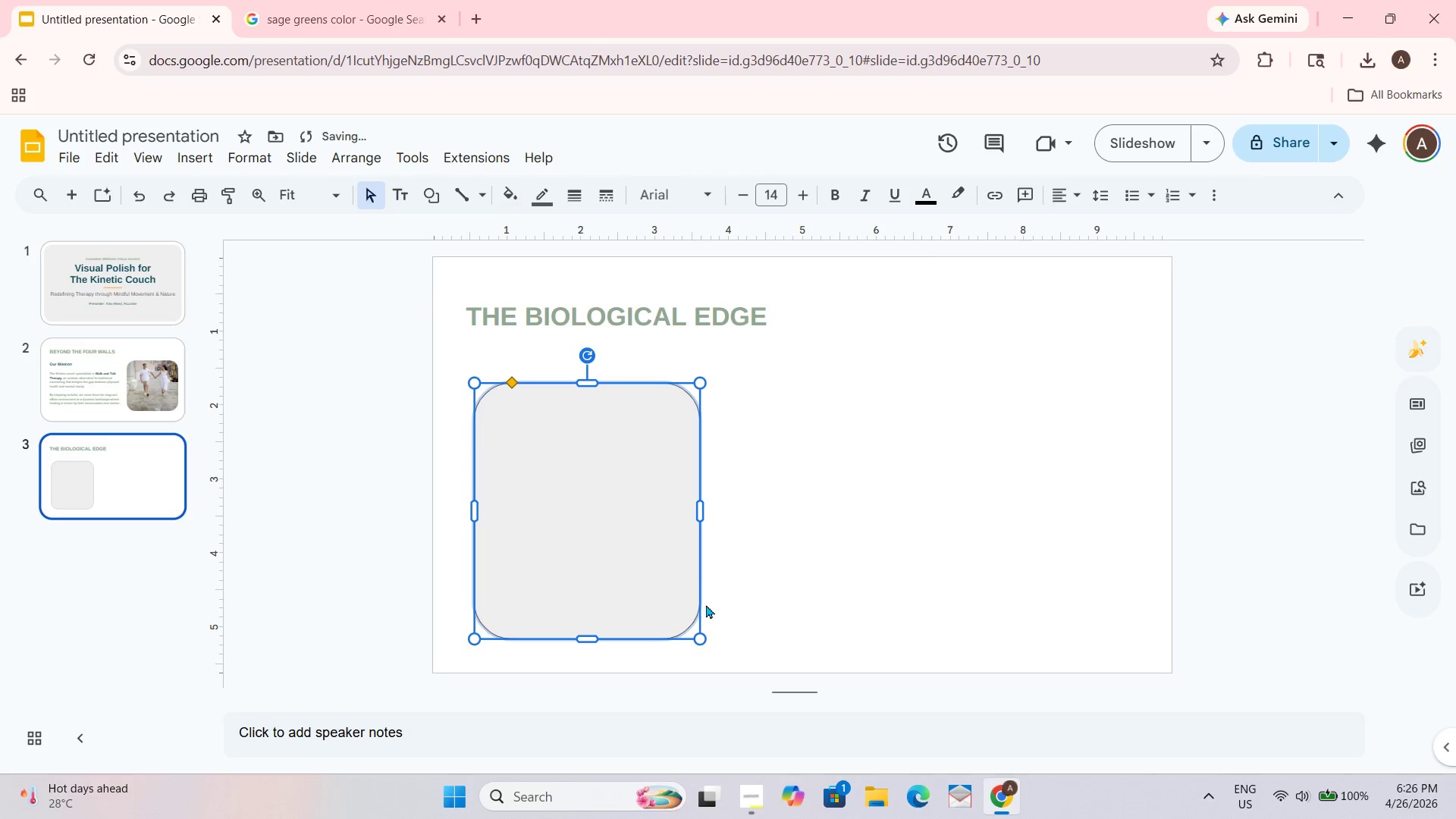 
key(Control+D)
 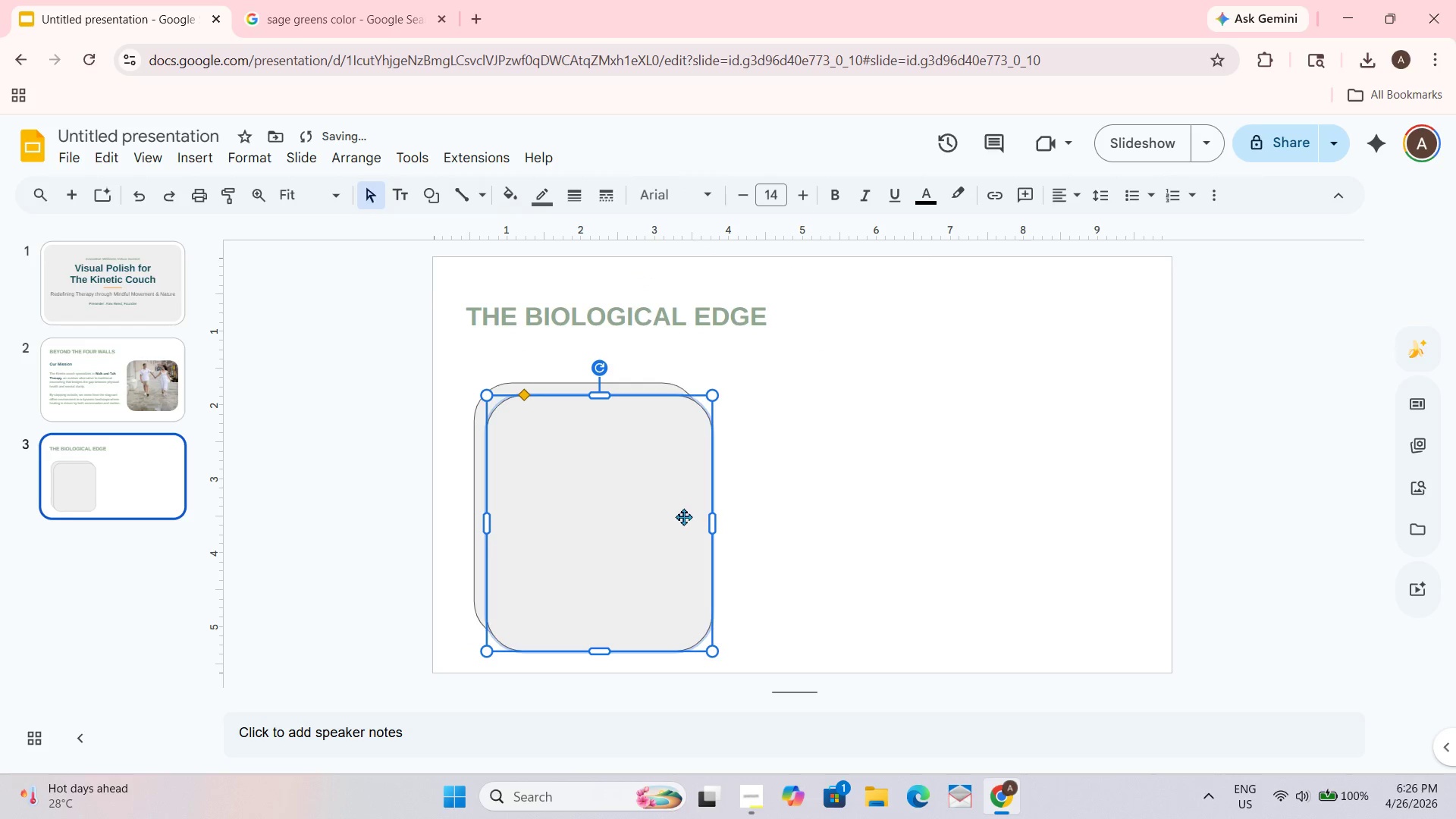 
left_click_drag(start_coordinate=[683, 514], to_coordinate=[886, 501])
 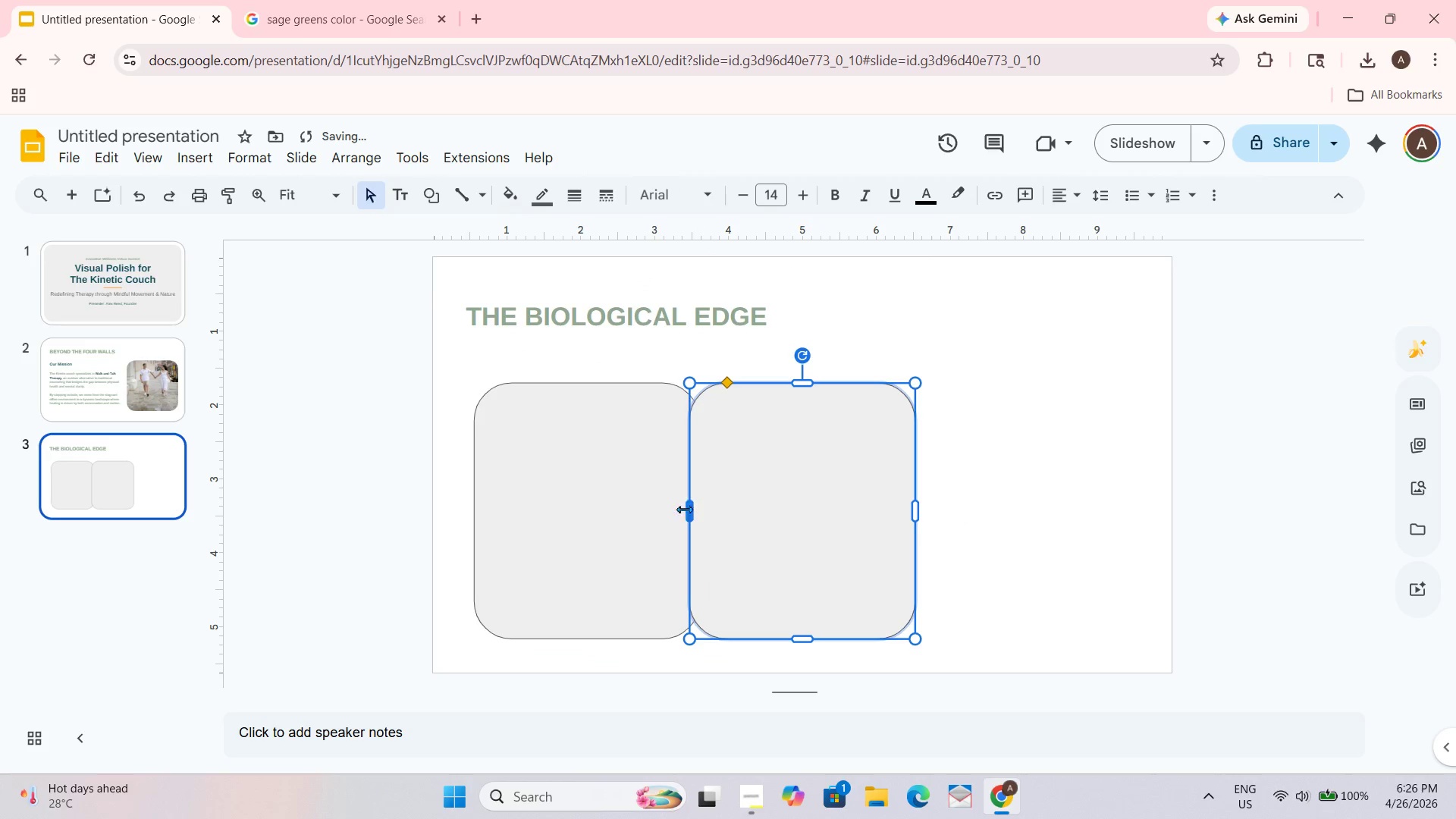 
left_click_drag(start_coordinate=[632, 507], to_coordinate=[621, 507])
 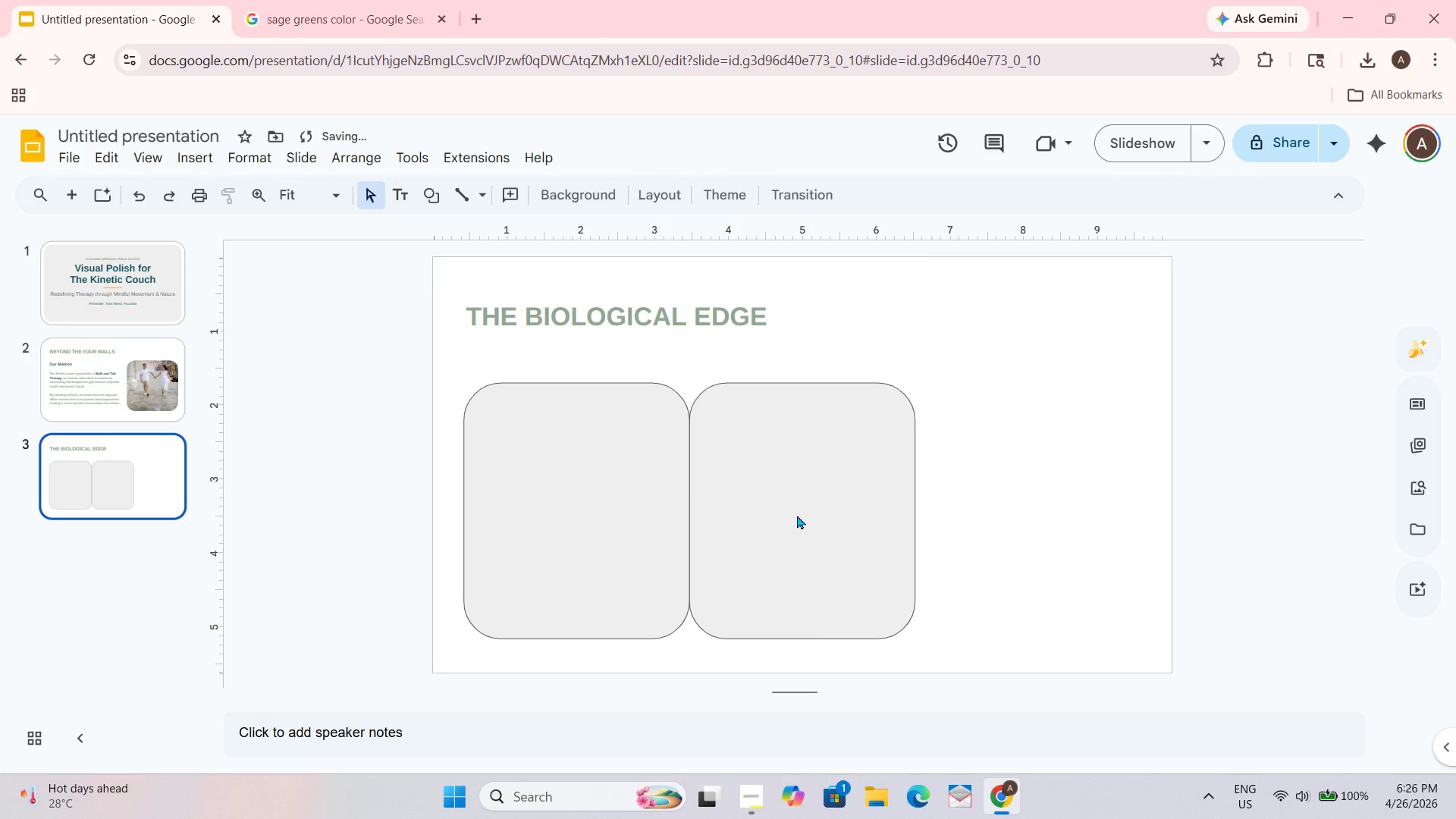 
left_click_drag(start_coordinate=[797, 515], to_coordinate=[828, 510])
 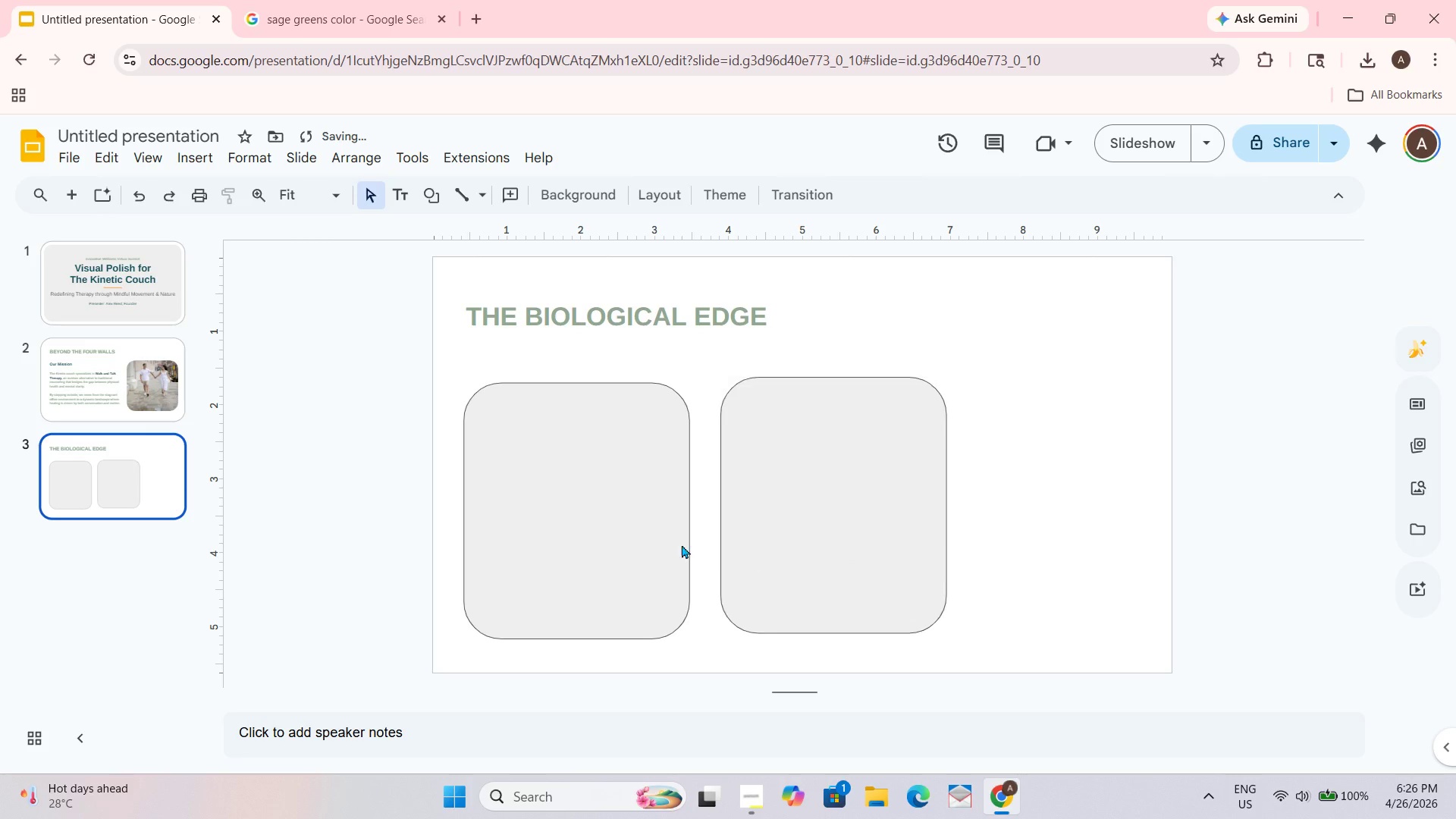 
left_click_drag(start_coordinate=[638, 531], to_coordinate=[626, 531])
 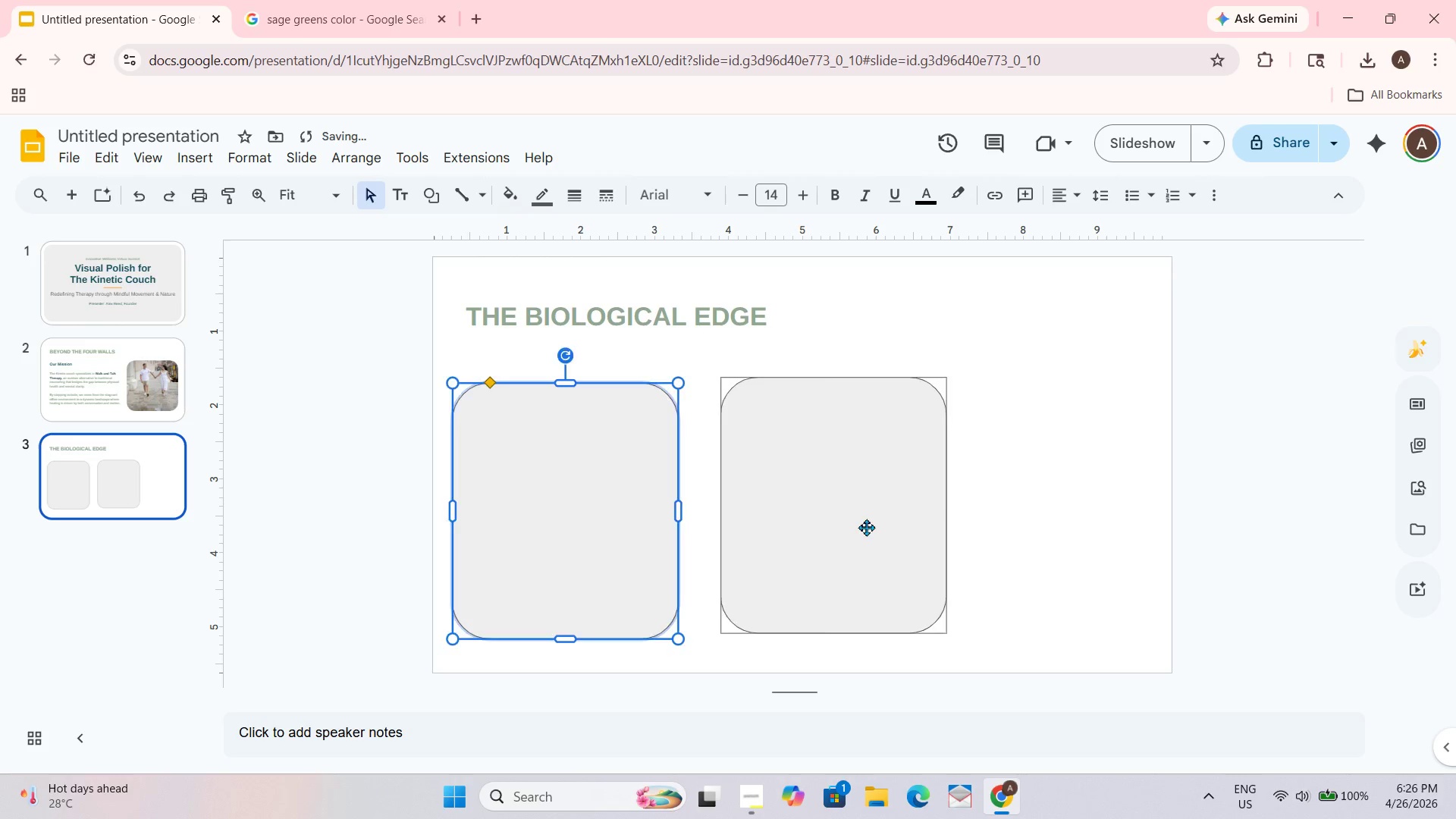 
left_click_drag(start_coordinate=[866, 527], to_coordinate=[833, 533])
 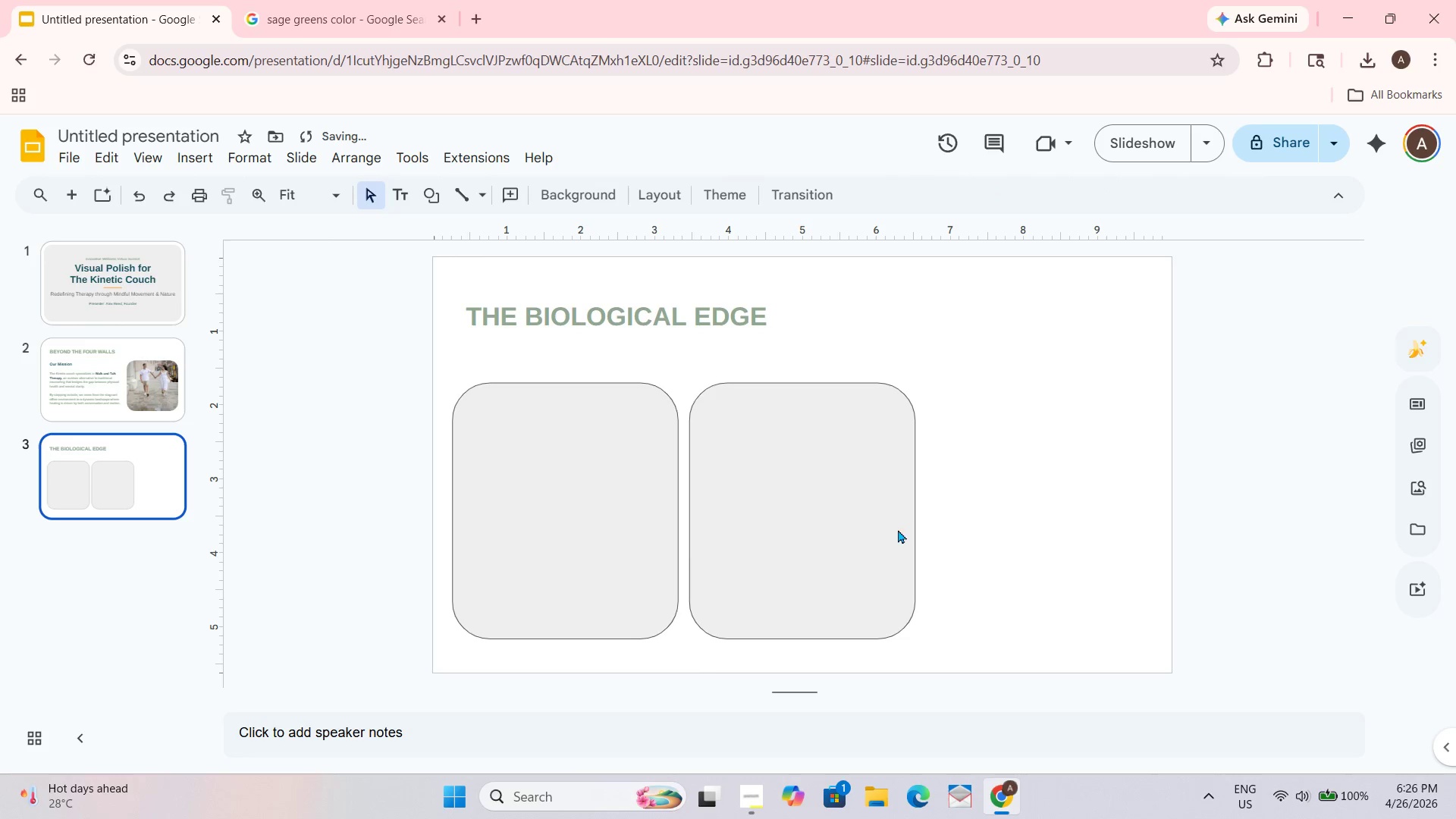 
double_click([852, 529])
 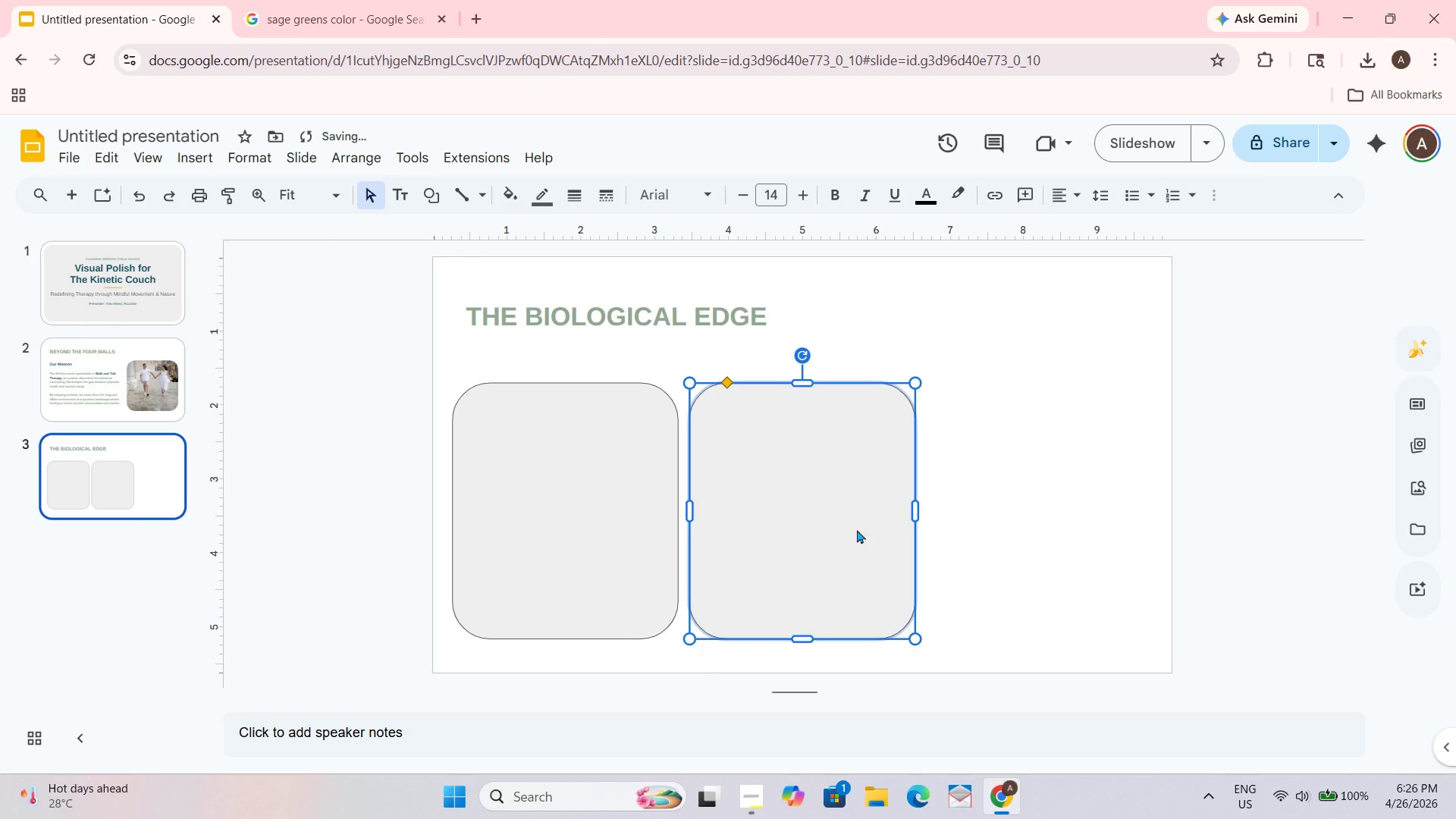 
key(Control+ControlLeft)
 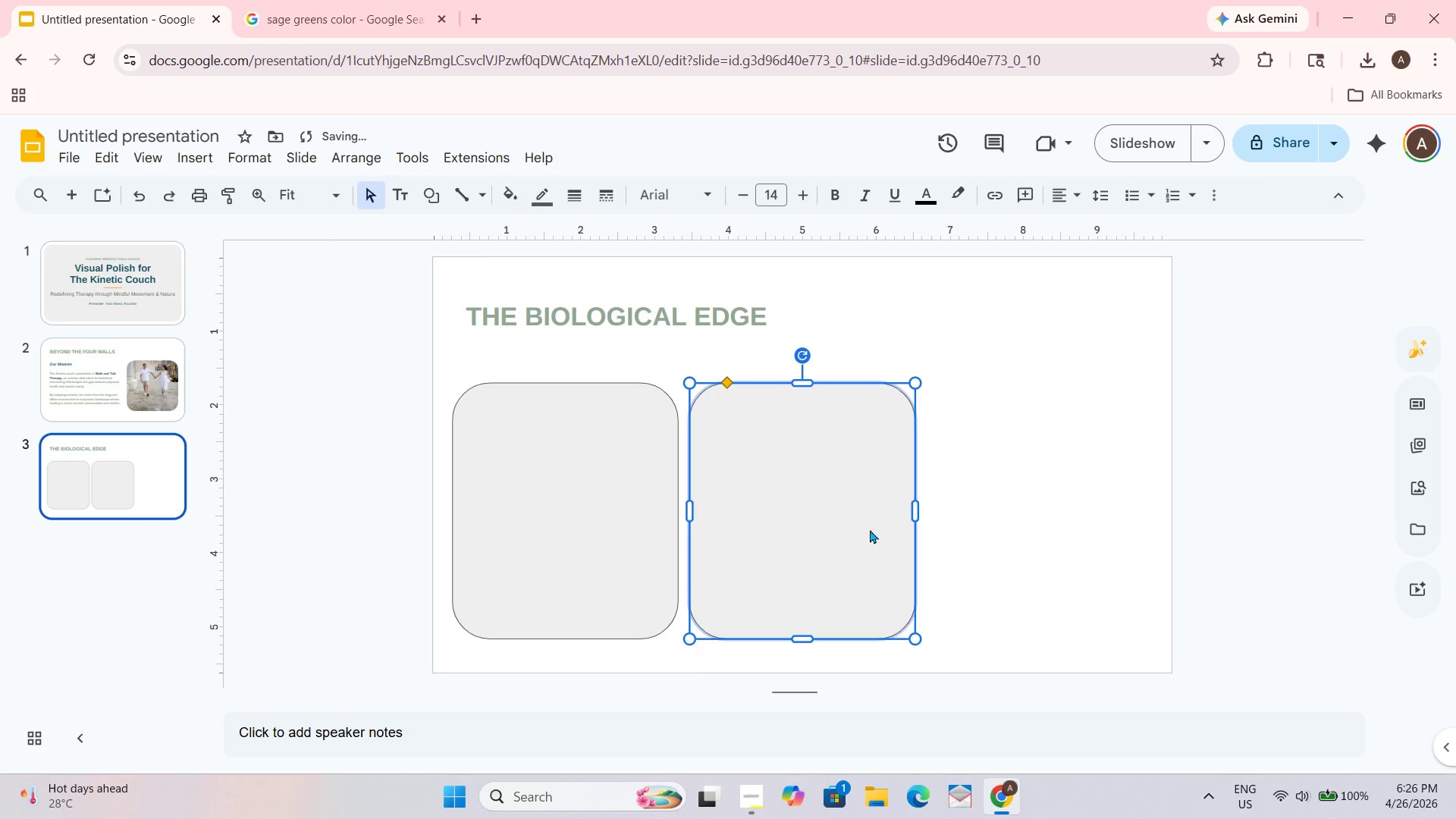 
key(Control+D)
 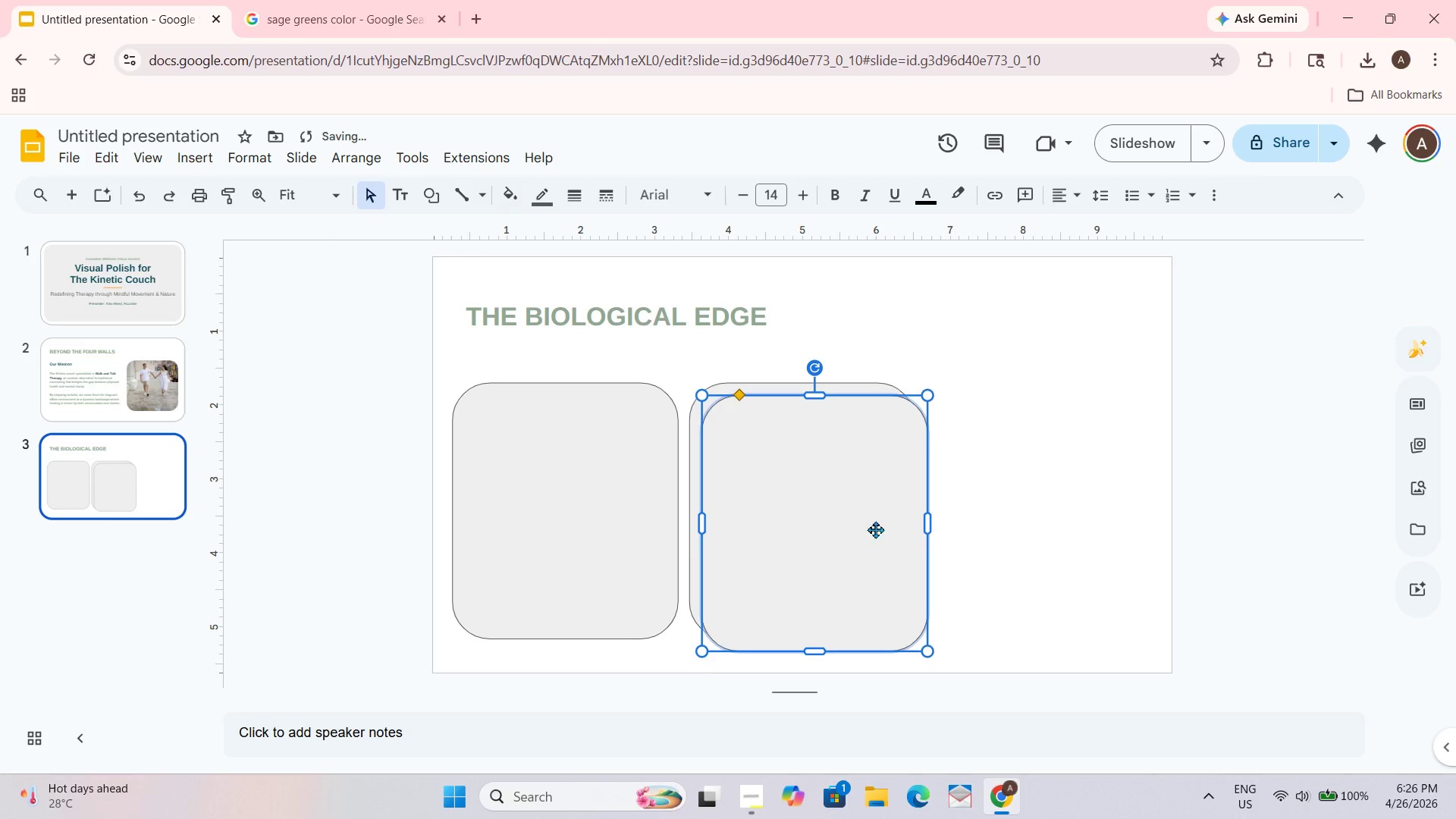 
left_click_drag(start_coordinate=[864, 529], to_coordinate=[1090, 516])
 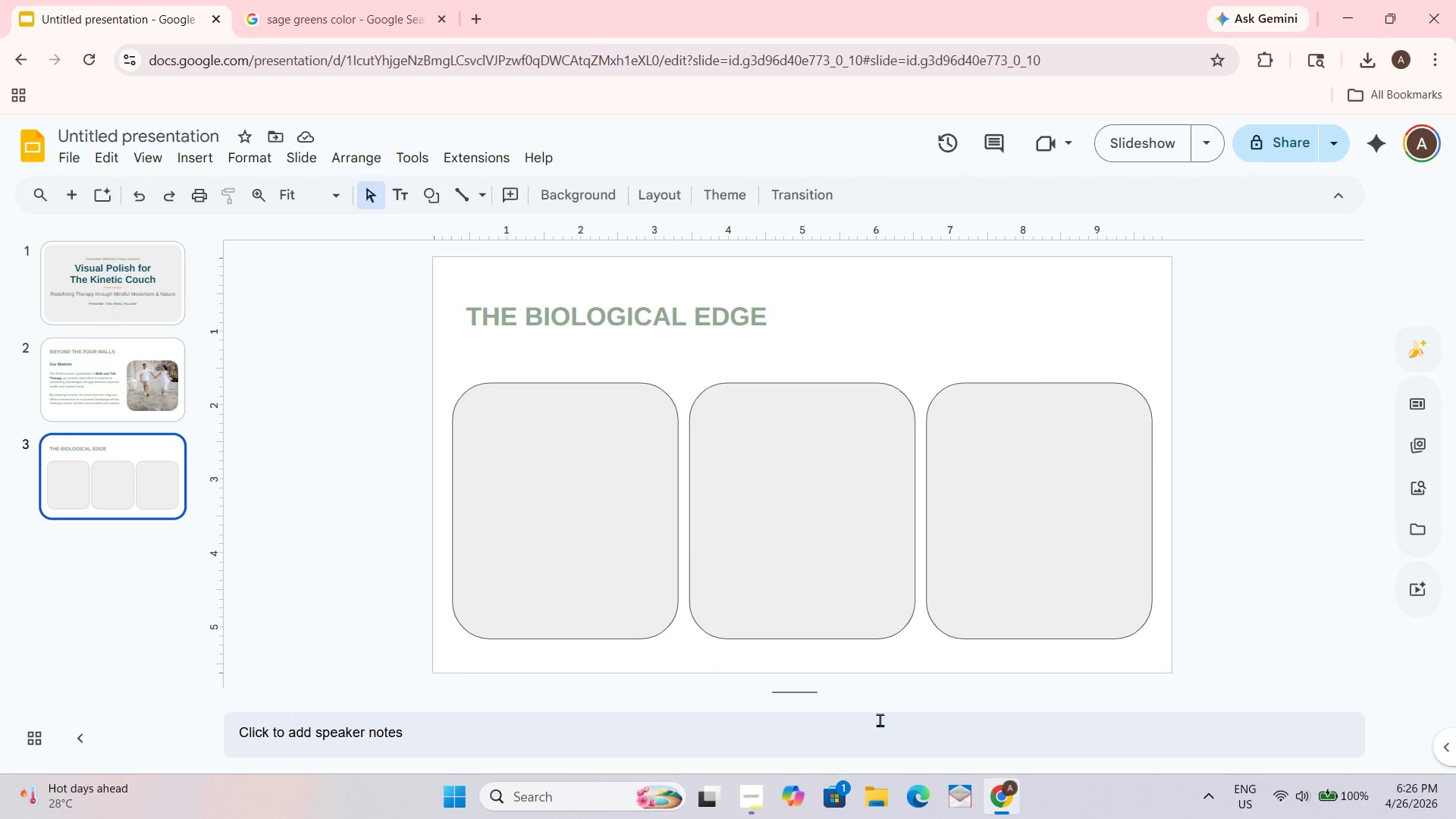 
wait(10.56)
 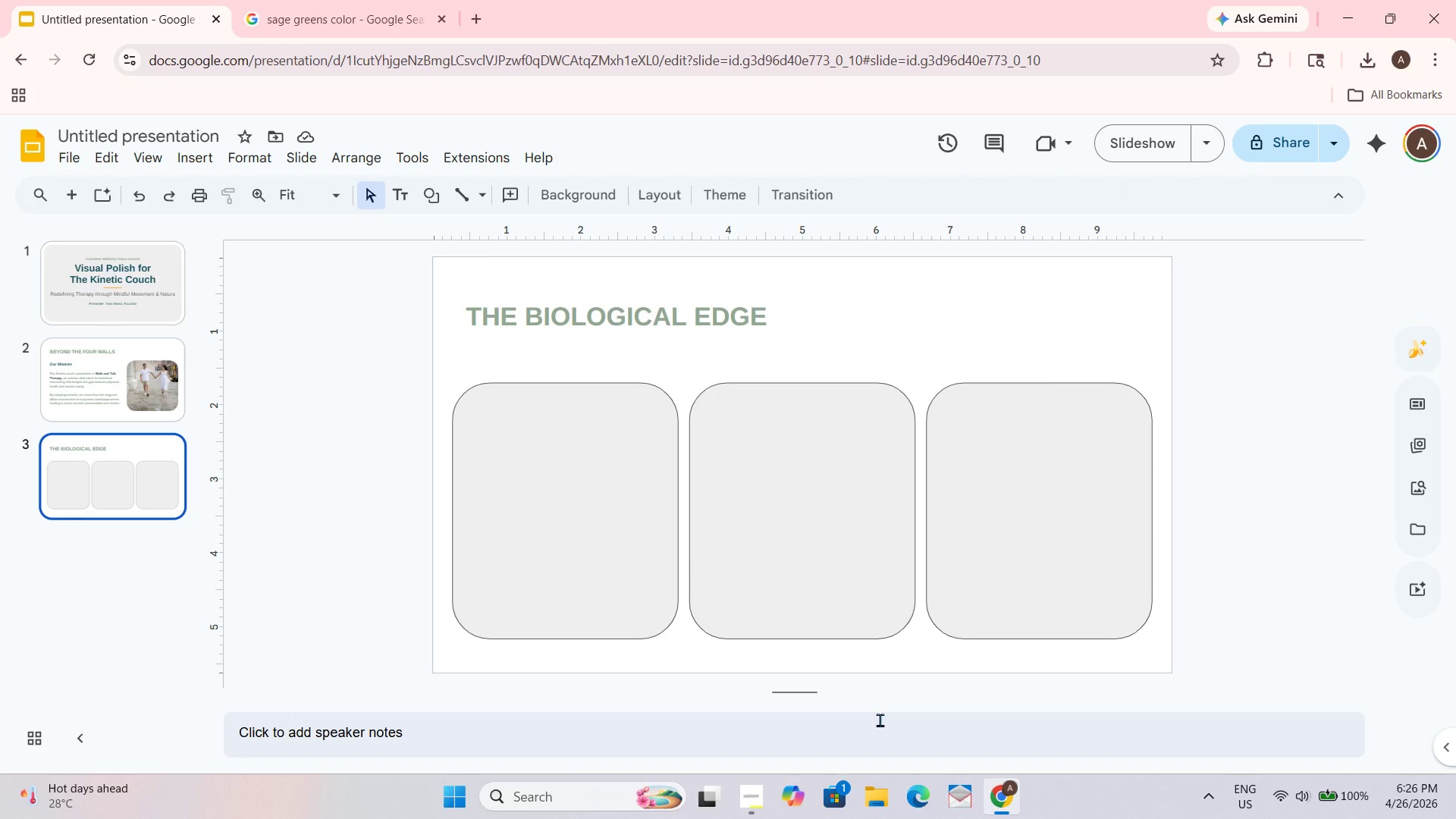 
left_click([612, 611])
 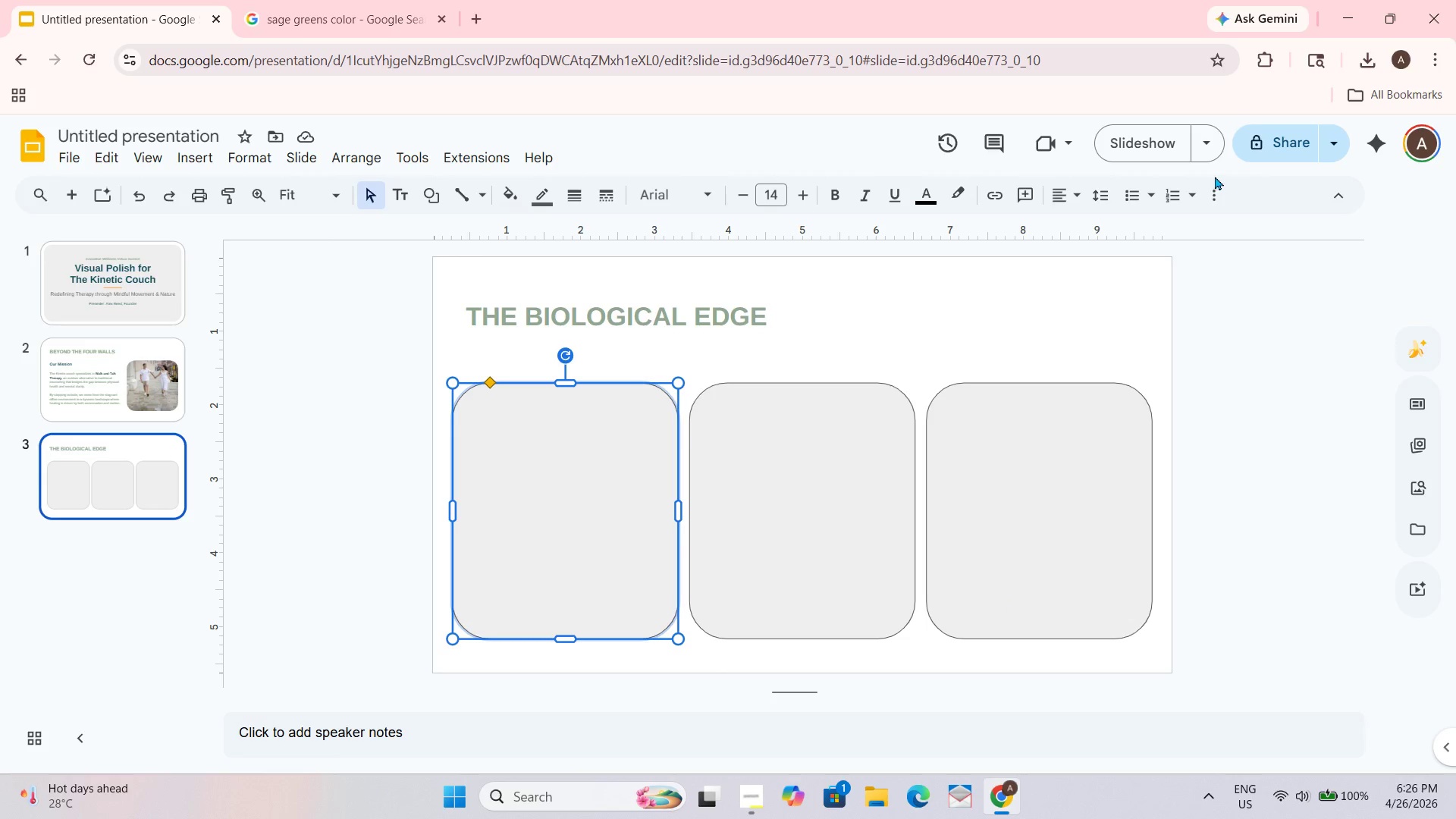 
left_click([1334, 196])
 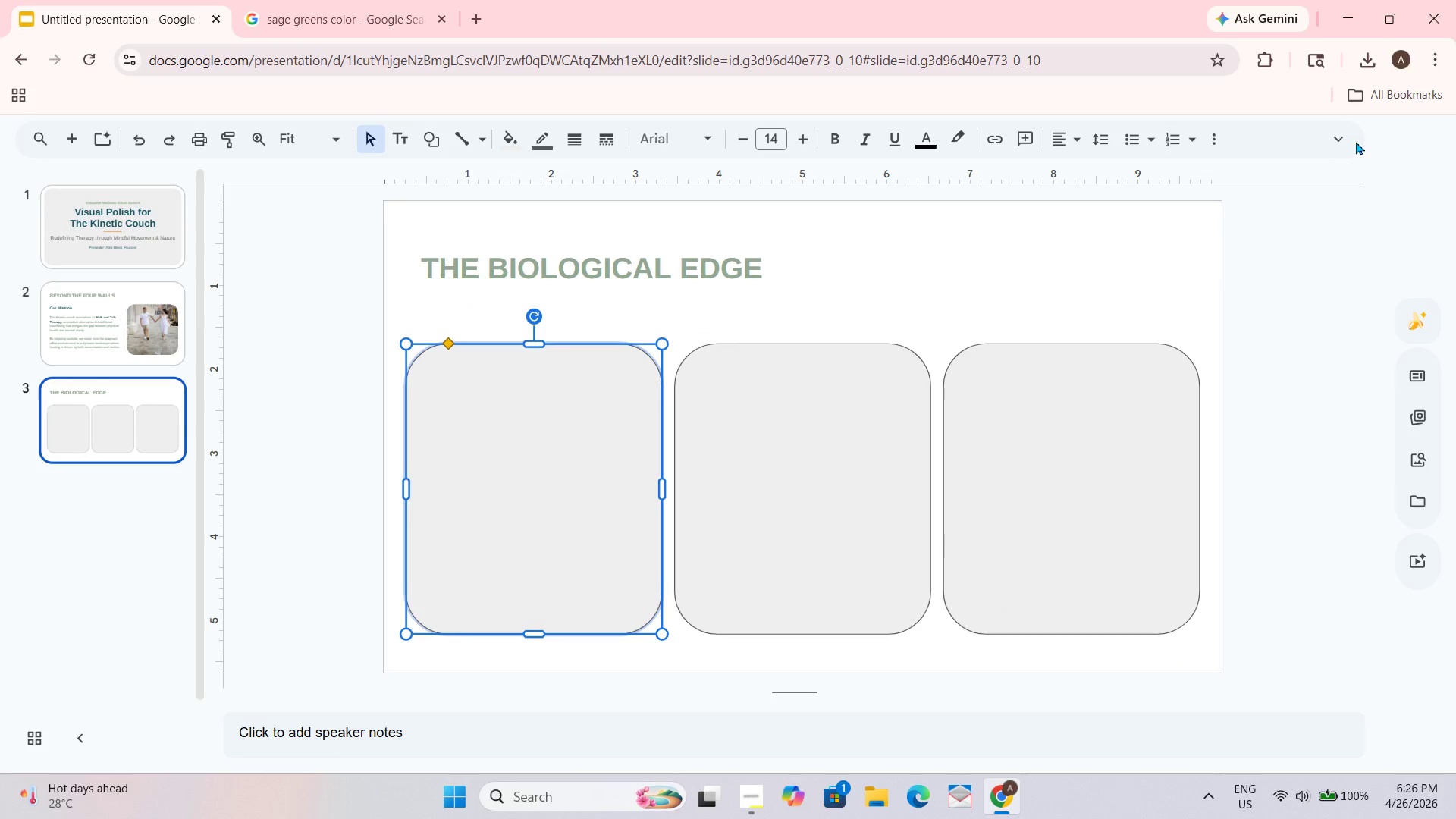 
left_click([1341, 142])
 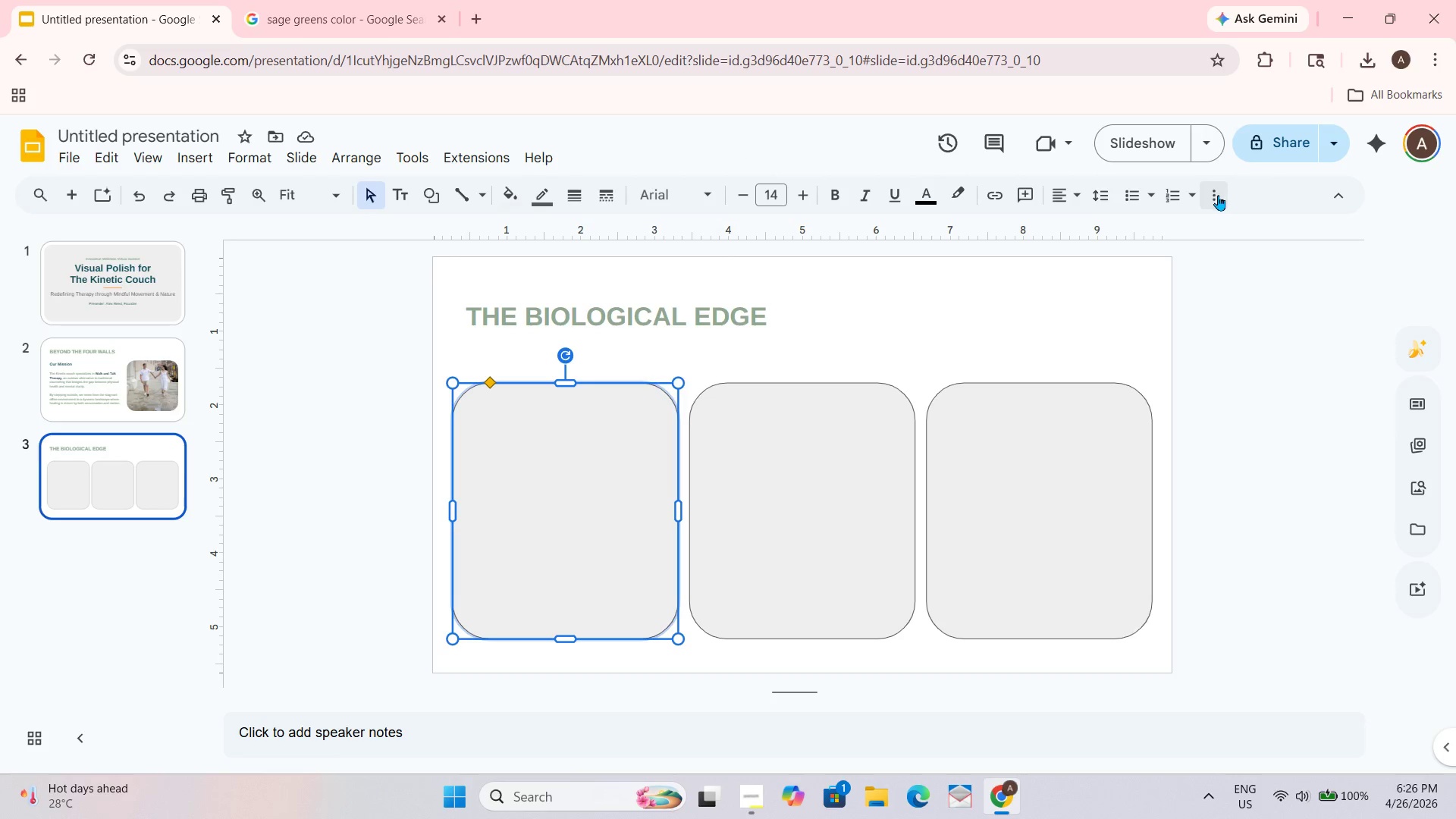 
left_click([1213, 195])
 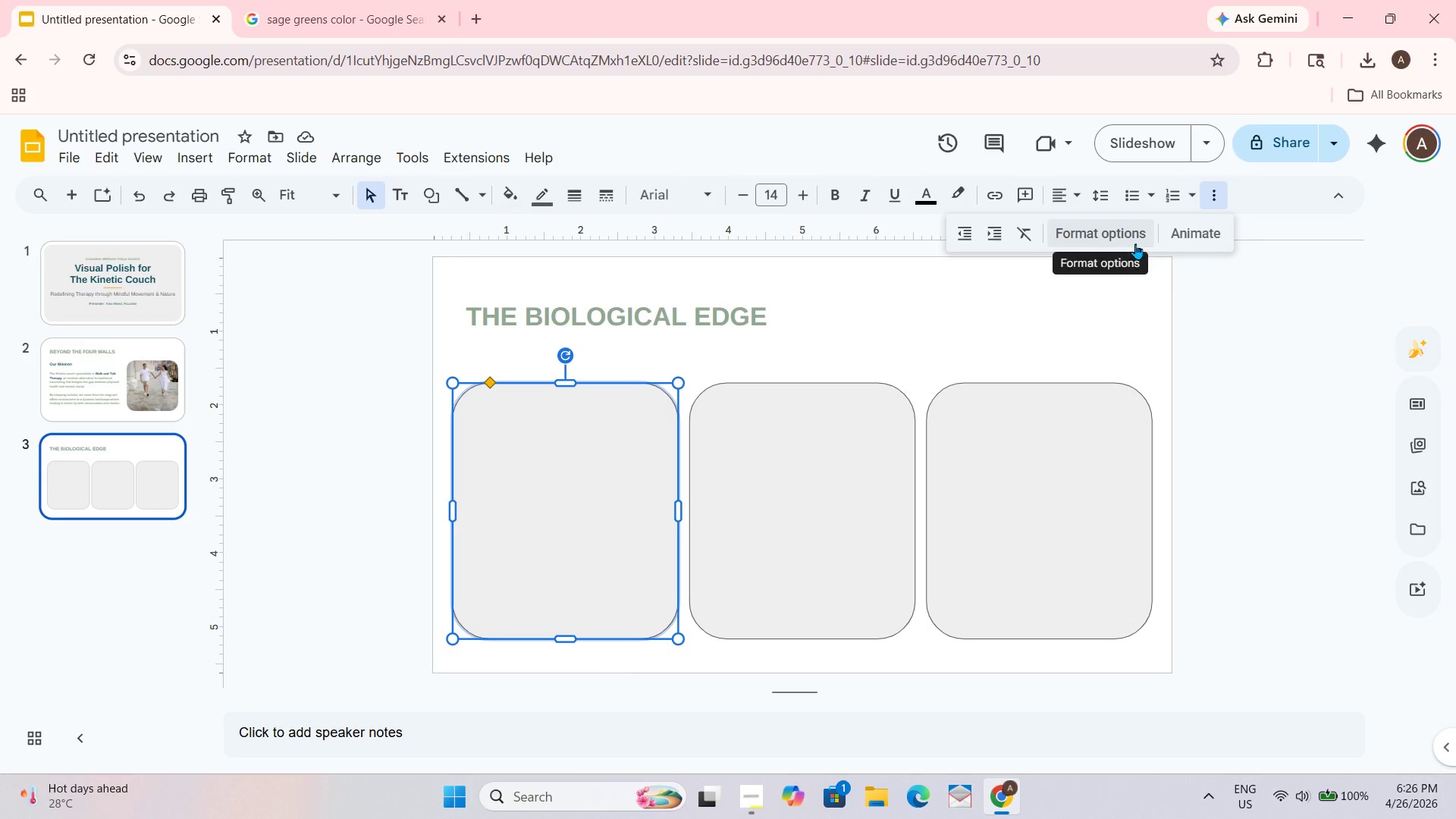 
left_click([1135, 243])
 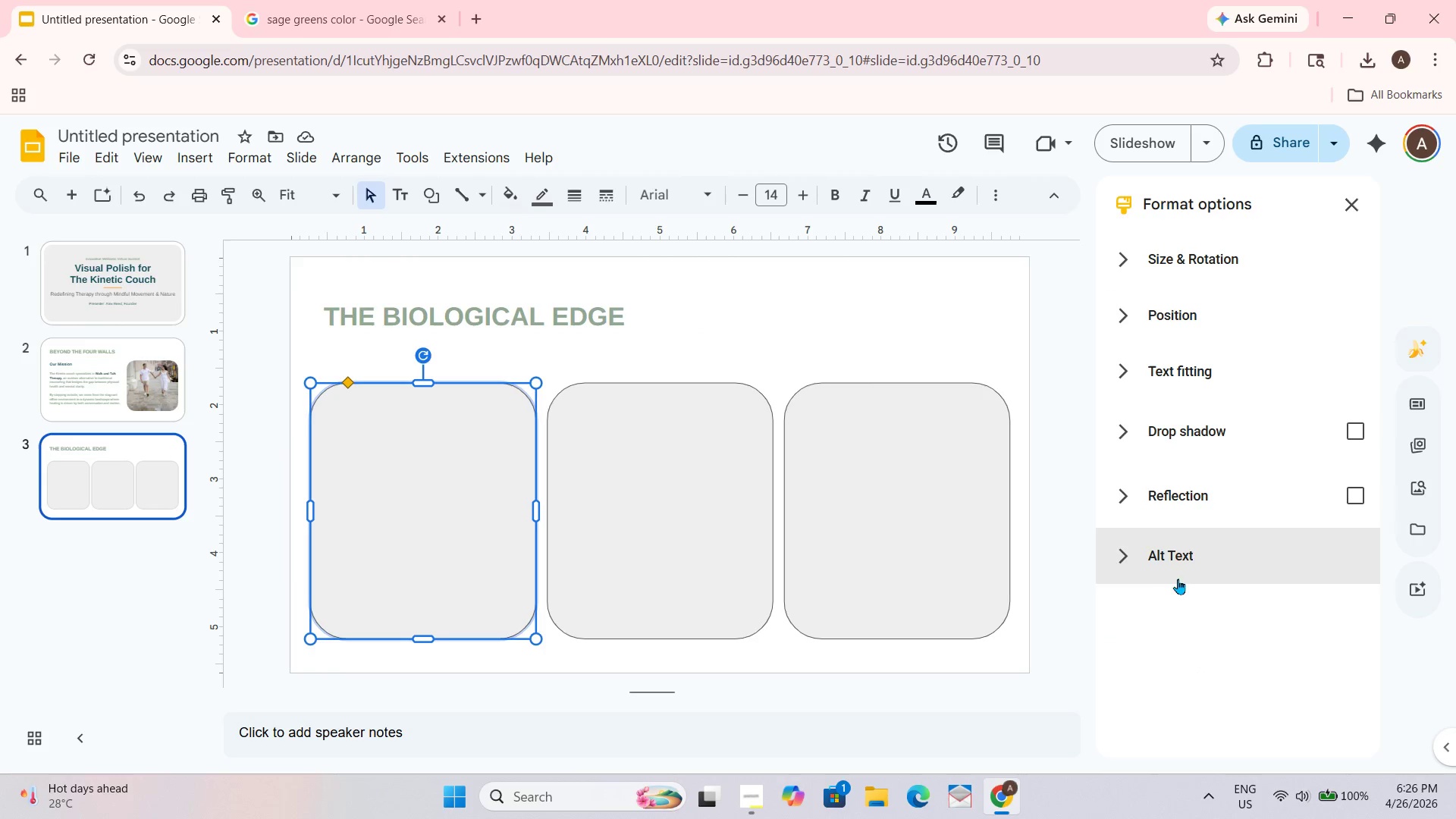 
left_click([1284, 437])
 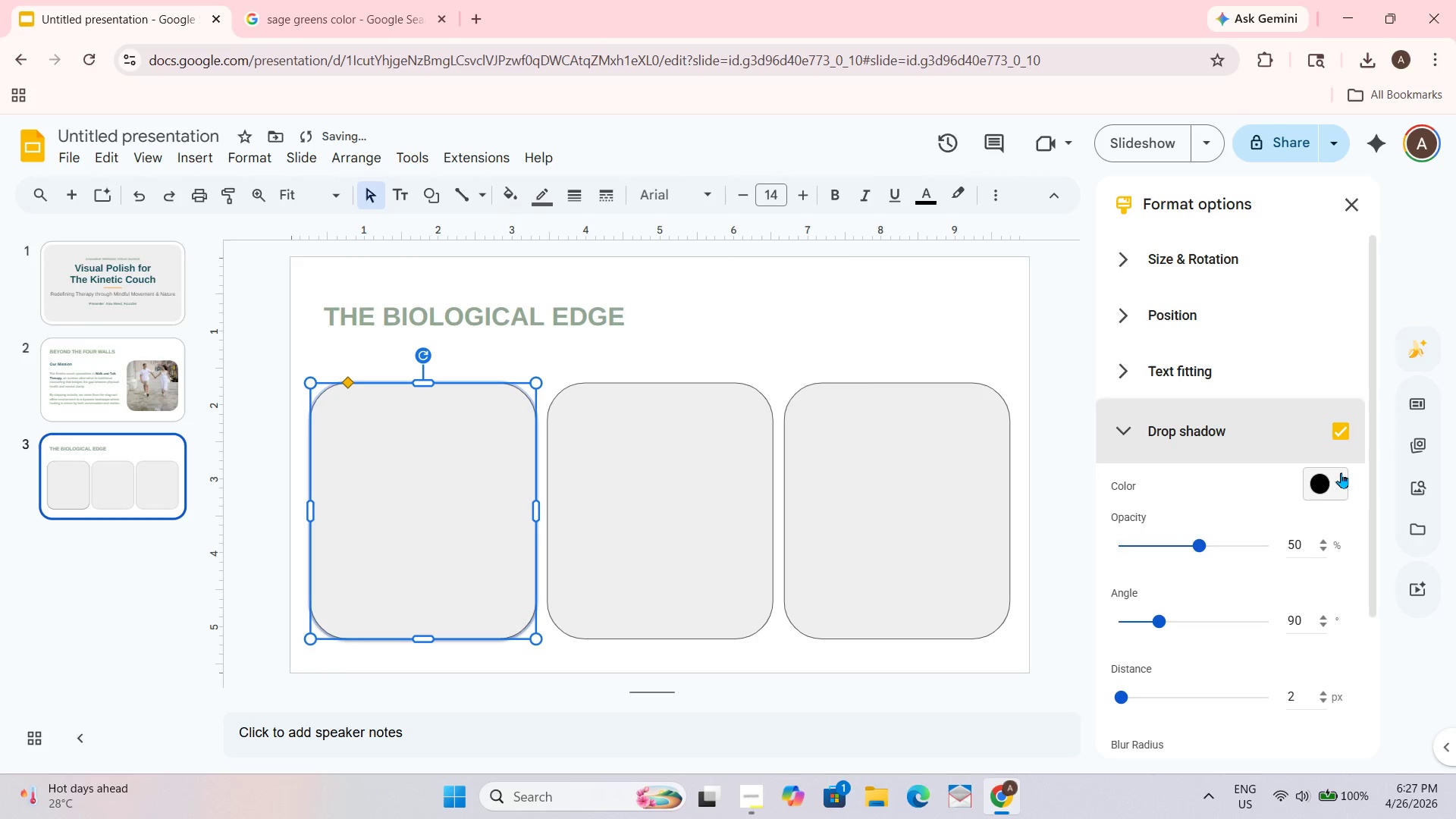 
left_click([1341, 479])
 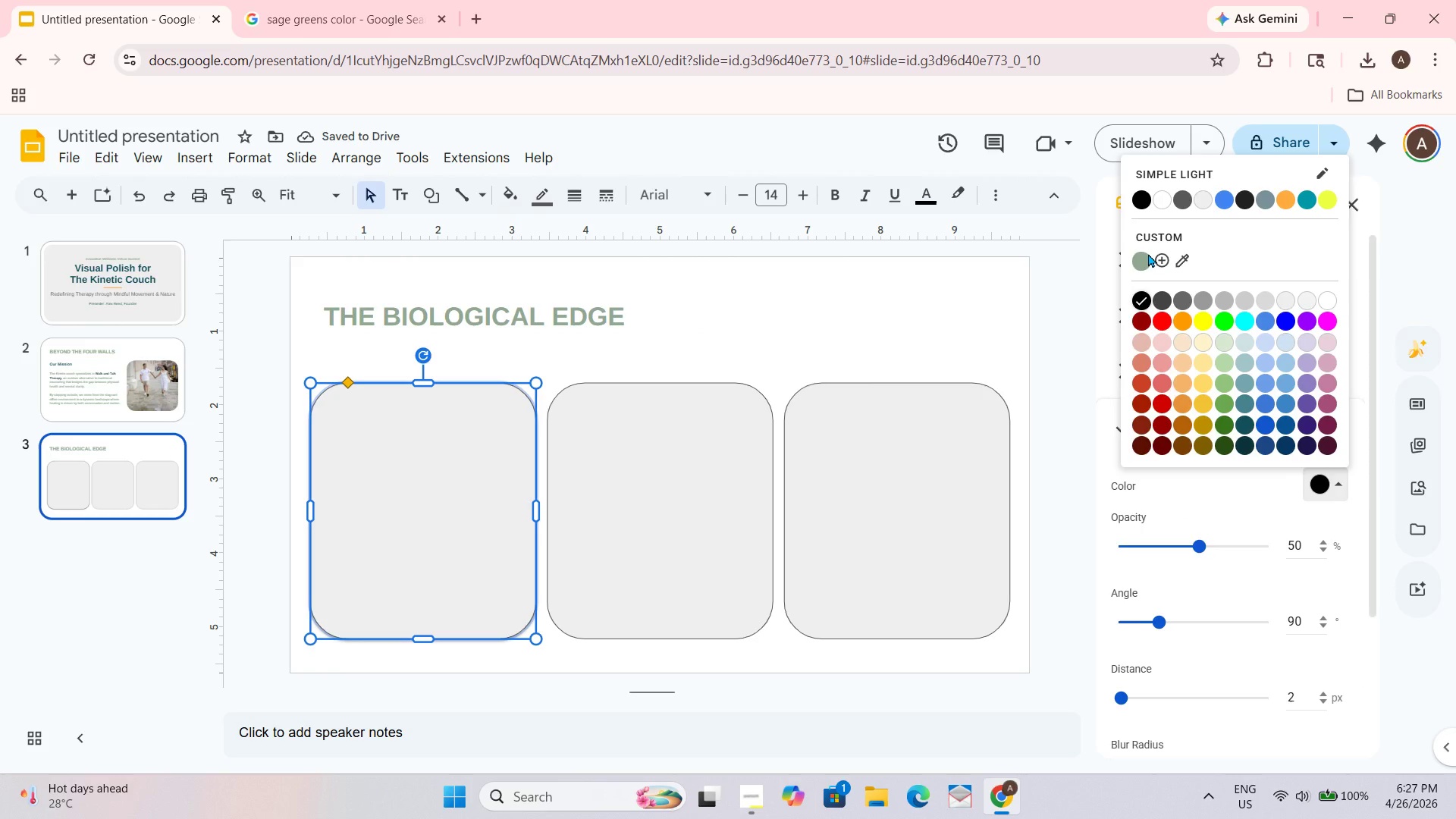 
left_click([1144, 256])
 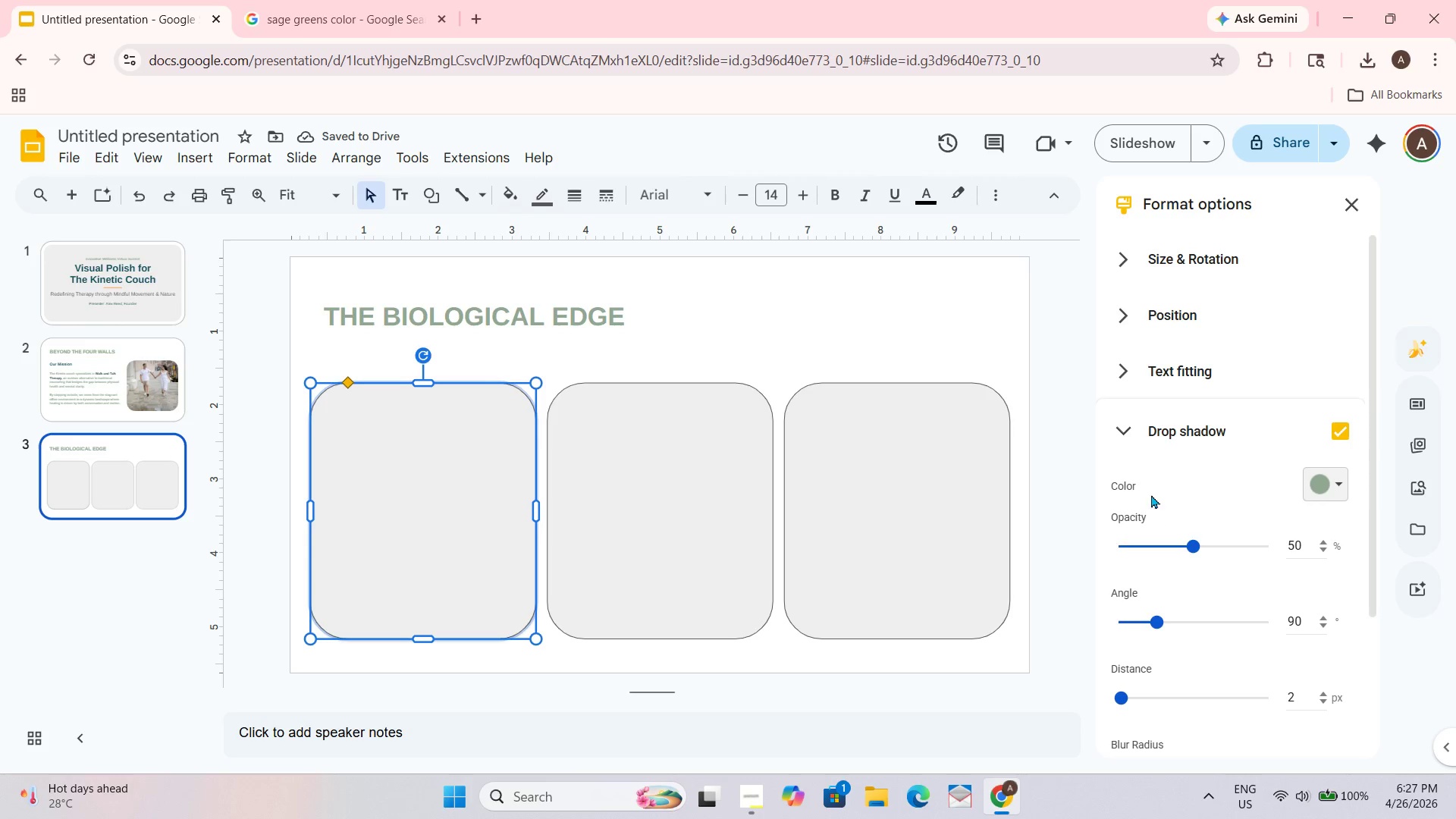 
wait(9.03)
 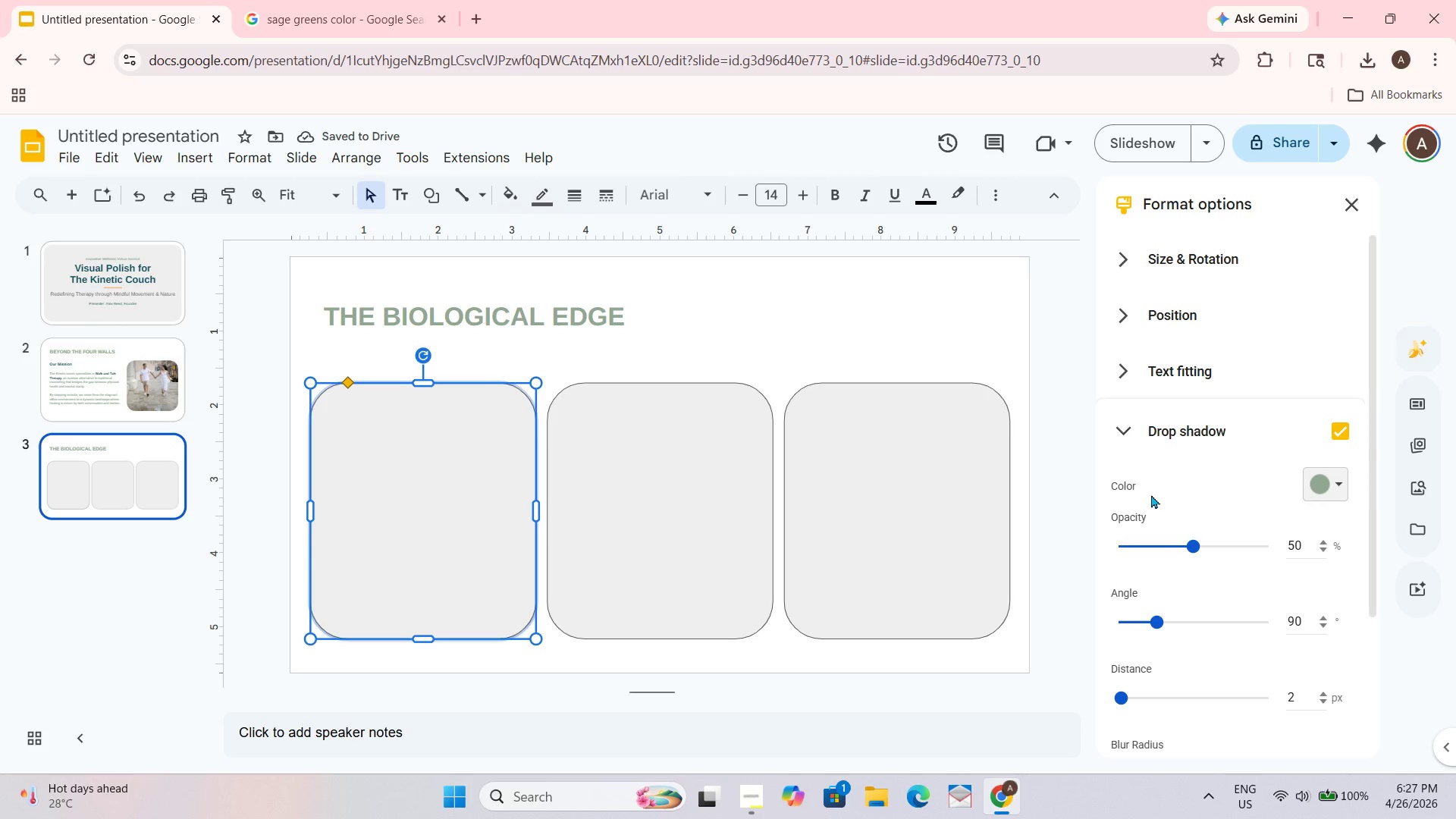 
left_click_drag(start_coordinate=[1196, 550], to_coordinate=[1297, 547])
 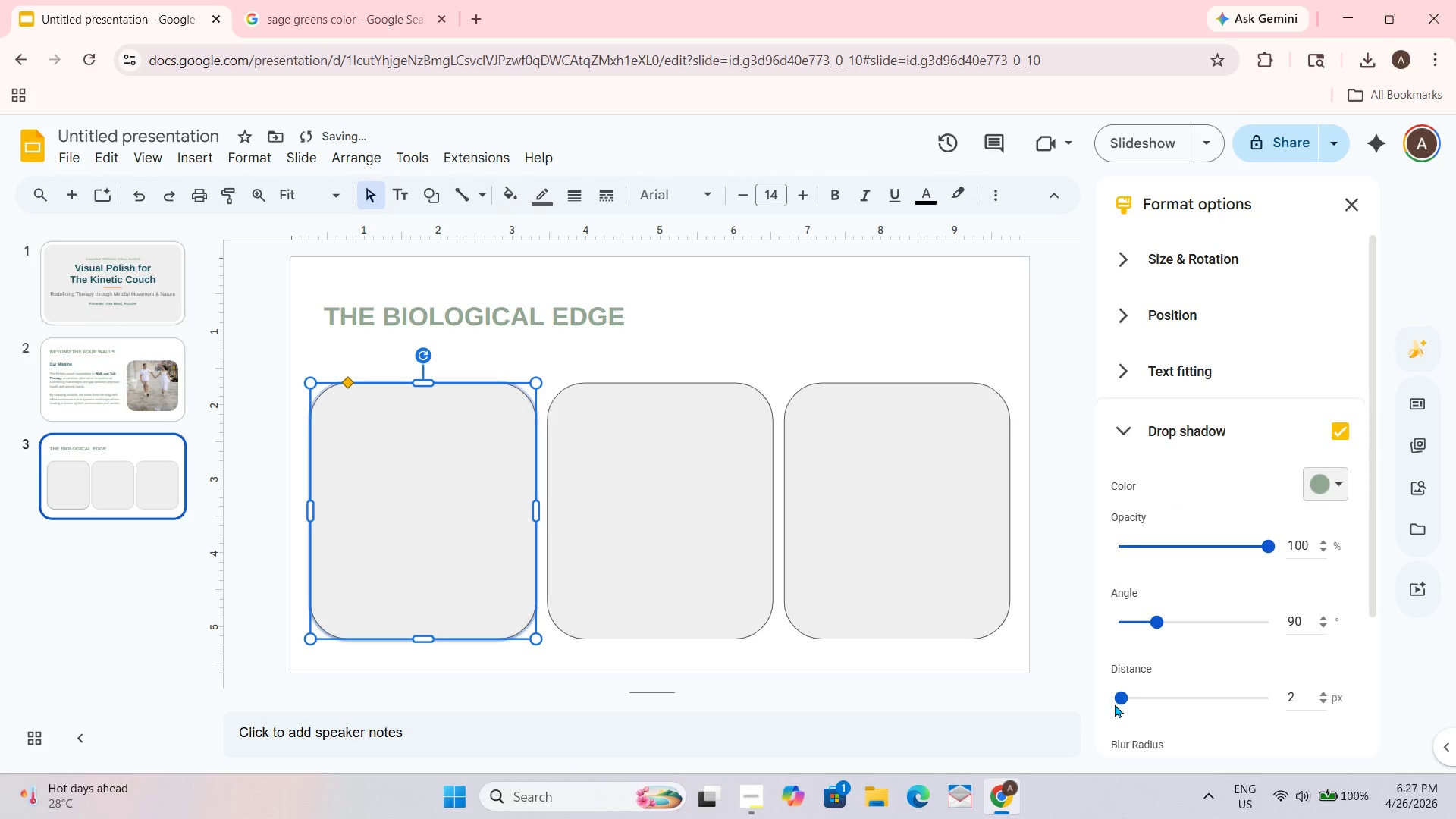 
left_click_drag(start_coordinate=[1119, 695], to_coordinate=[1128, 695])
 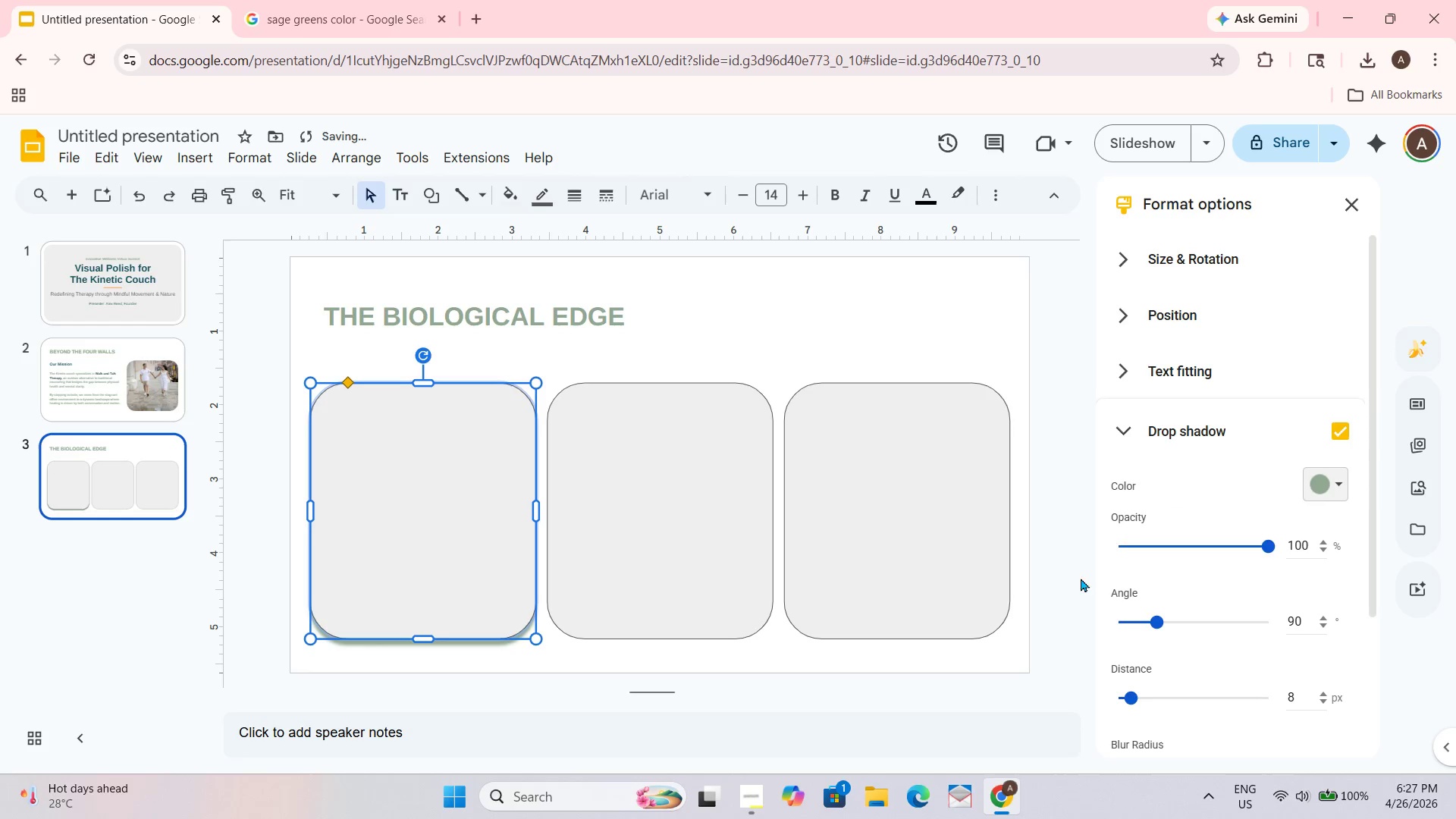 
left_click([1068, 553])
 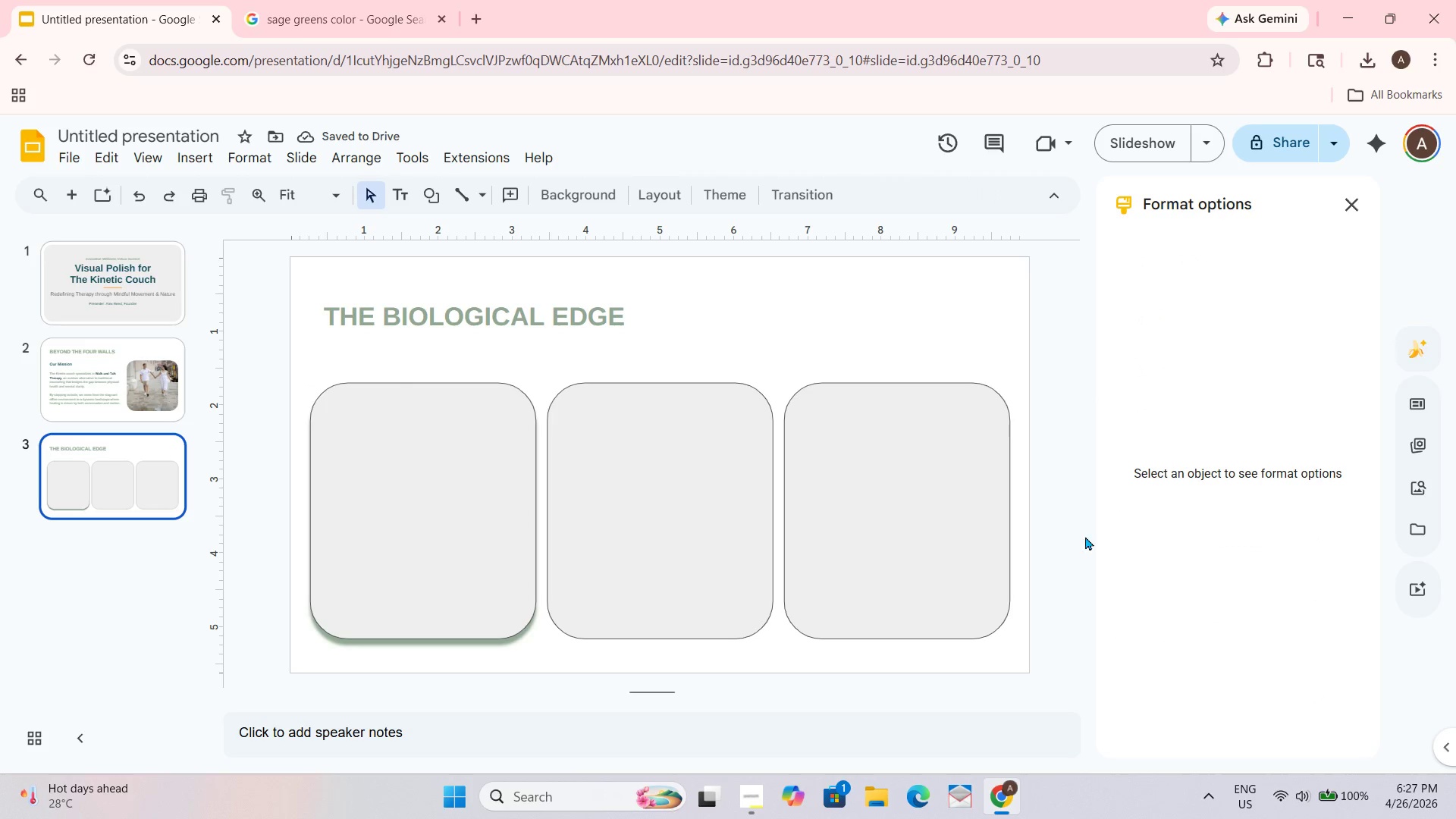 
wait(8.22)
 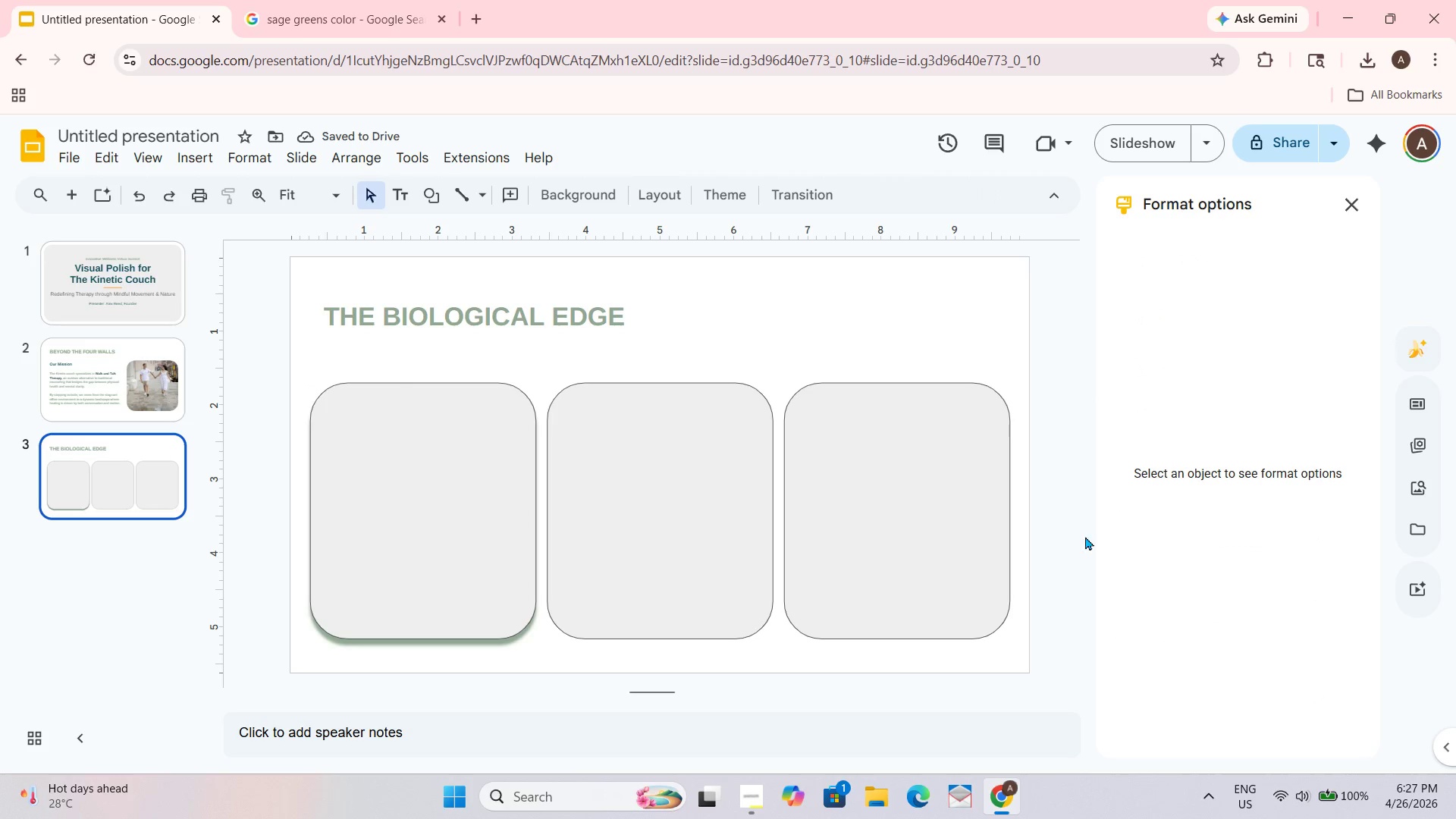 
left_click([704, 533])
 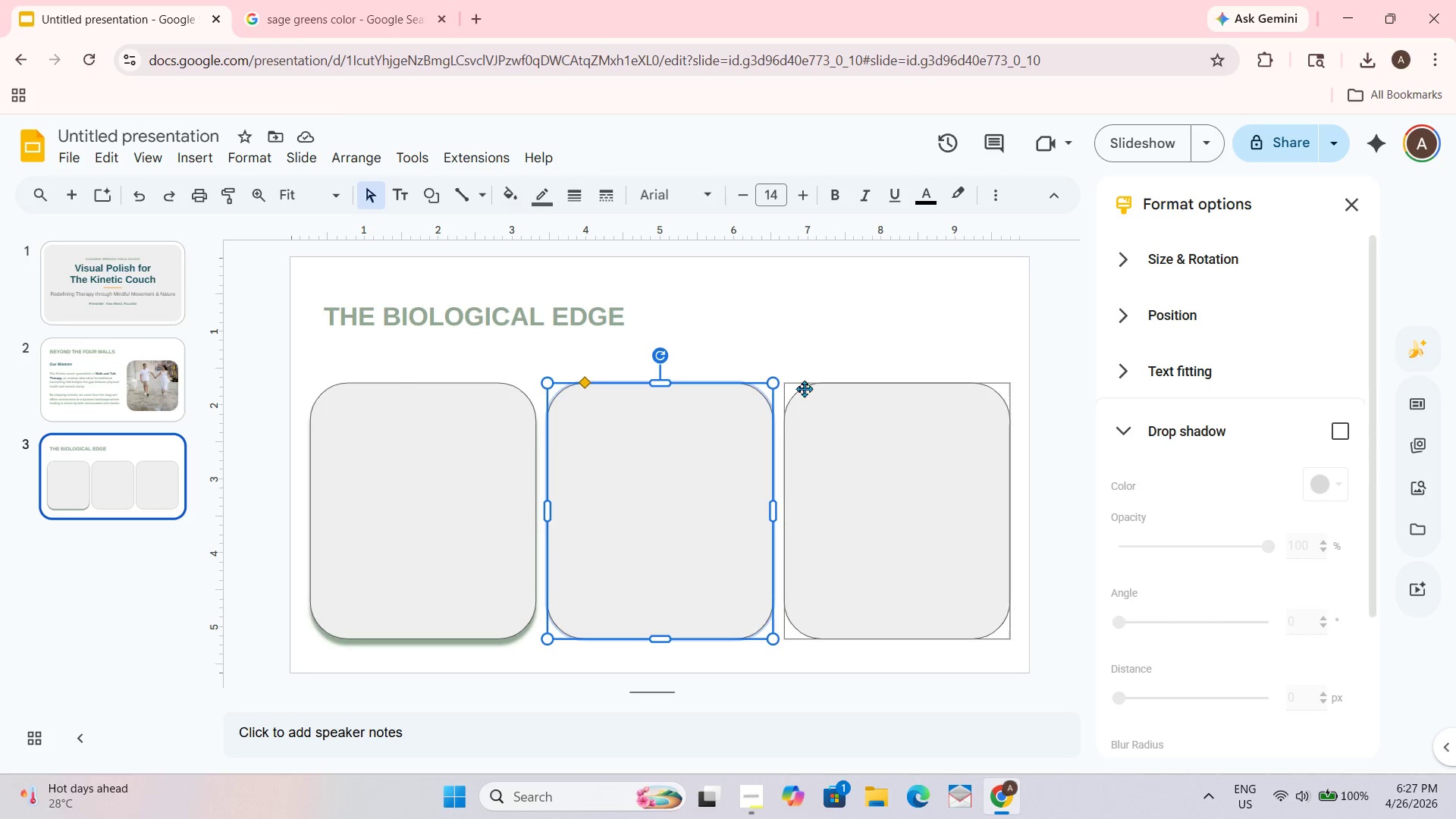 
left_click([823, 354])
 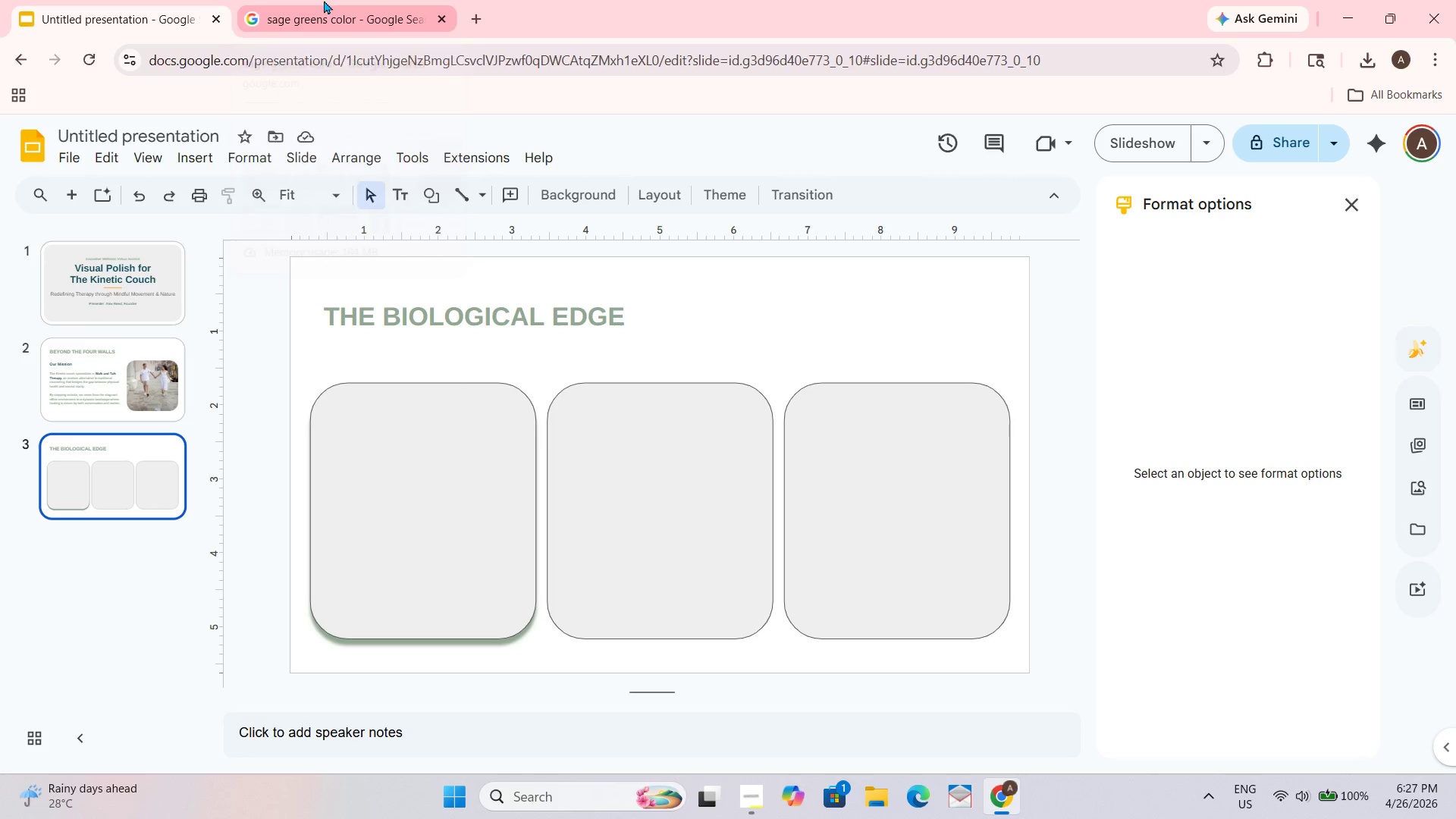 
wait(5.31)
 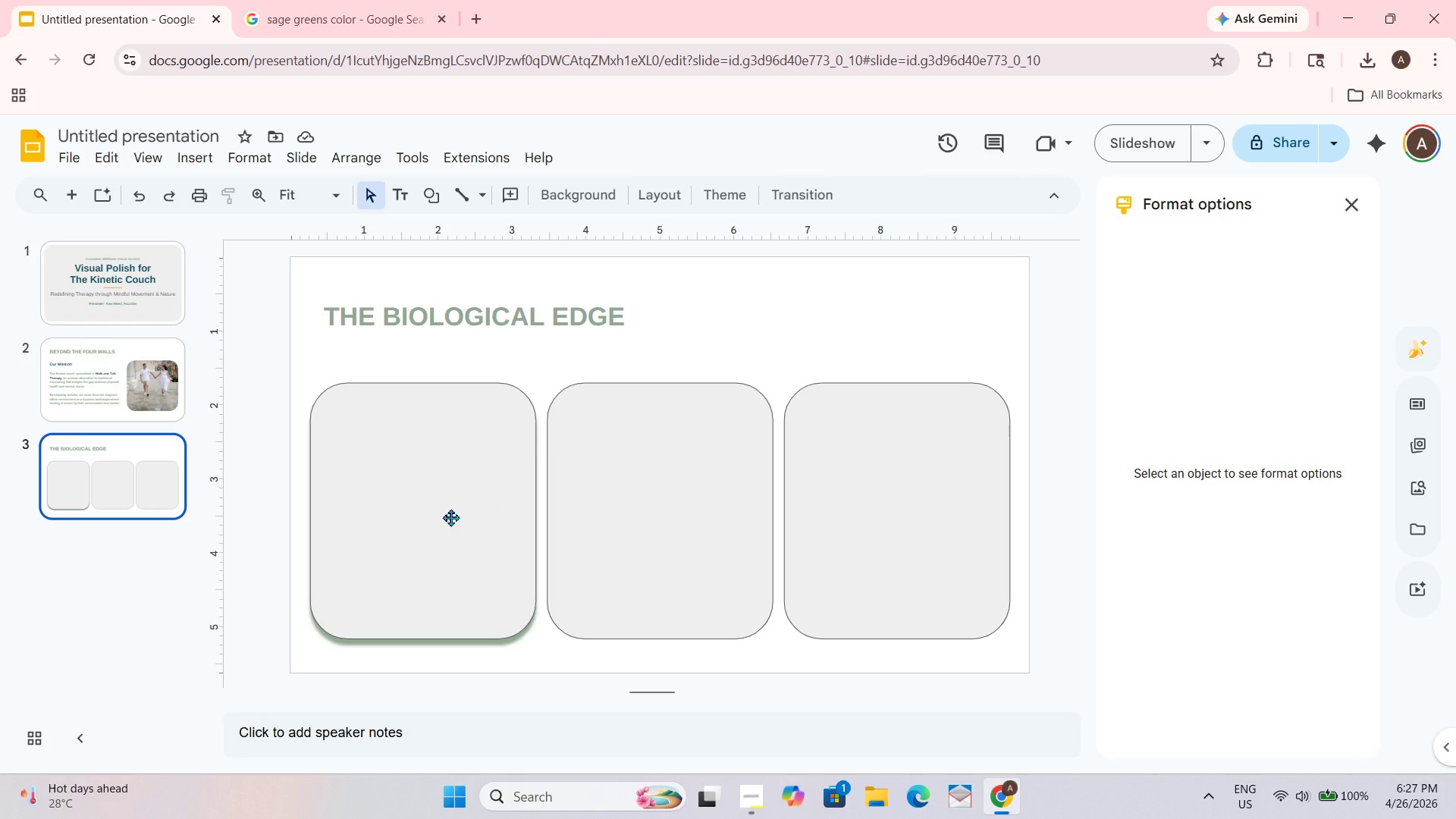 
left_click([324, 0])
 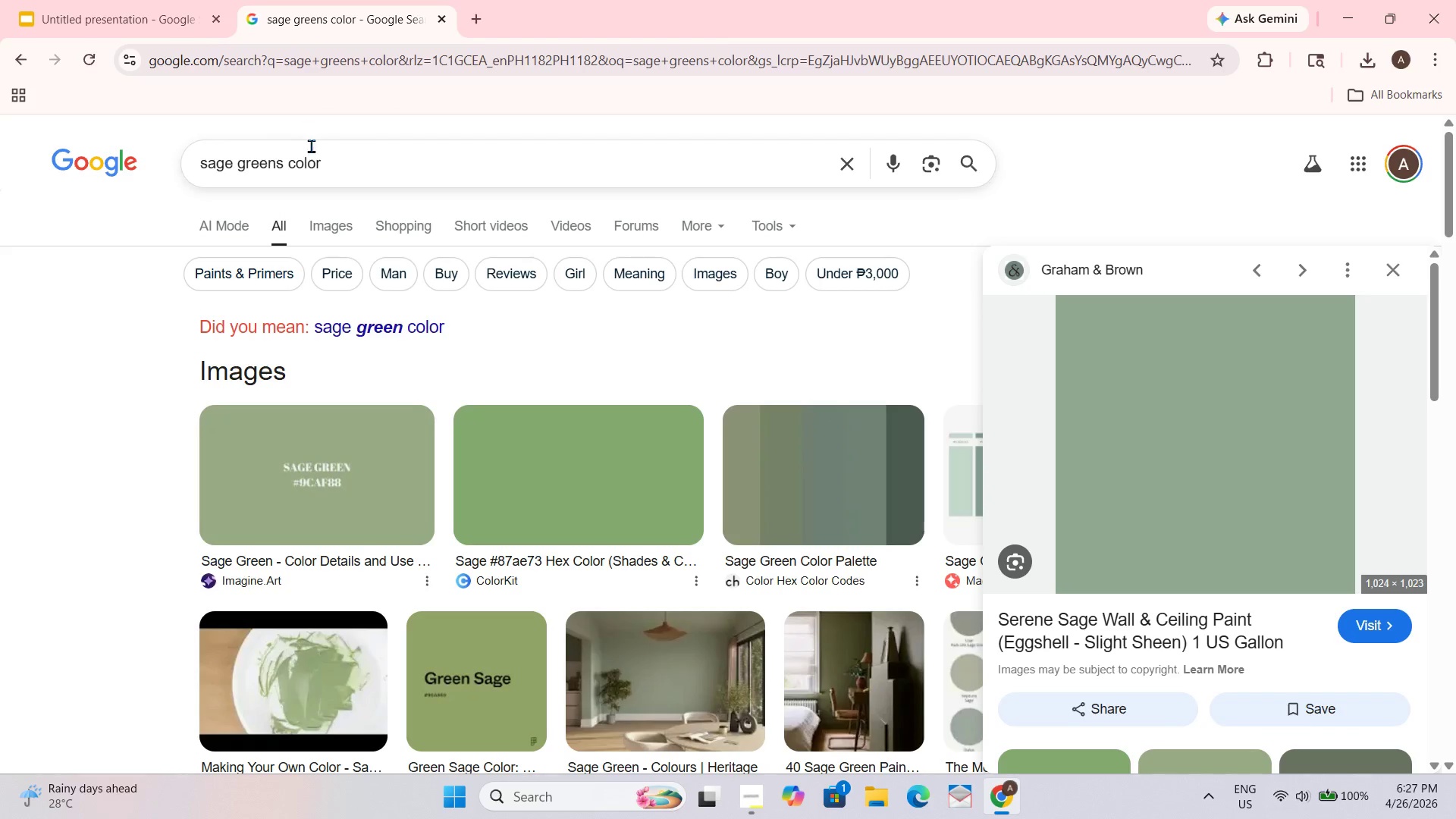 
left_click_drag(start_coordinate=[337, 173], to_coordinate=[65, 160])
 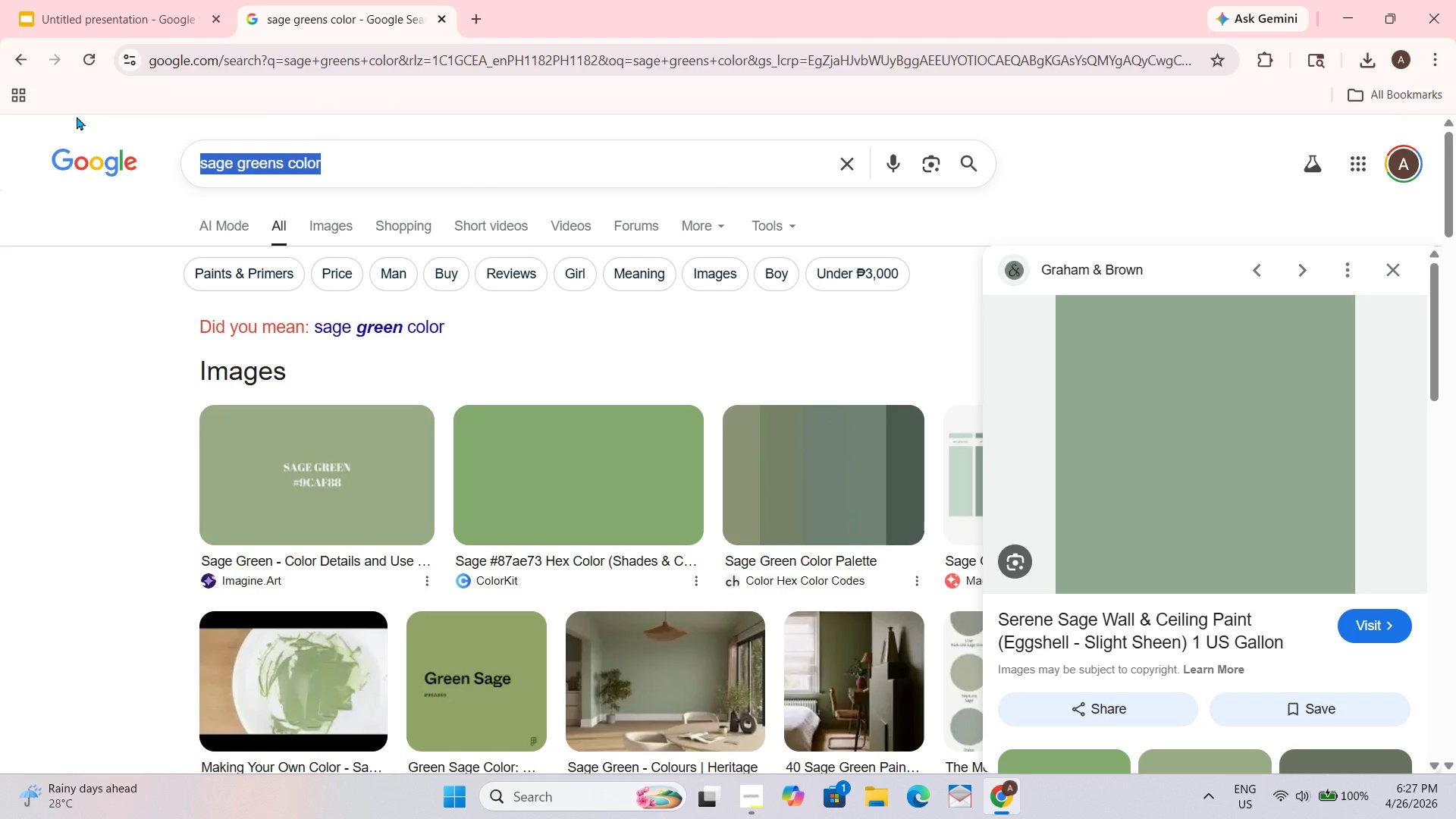 
type(DNA greens)
key(Backspace)
type( )
key(Backspace)
key(Backspace)
key(Backspace)
key(Backspace)
key(Backspace)
key(Backspace)
type(GREEN SAGE ICON)
 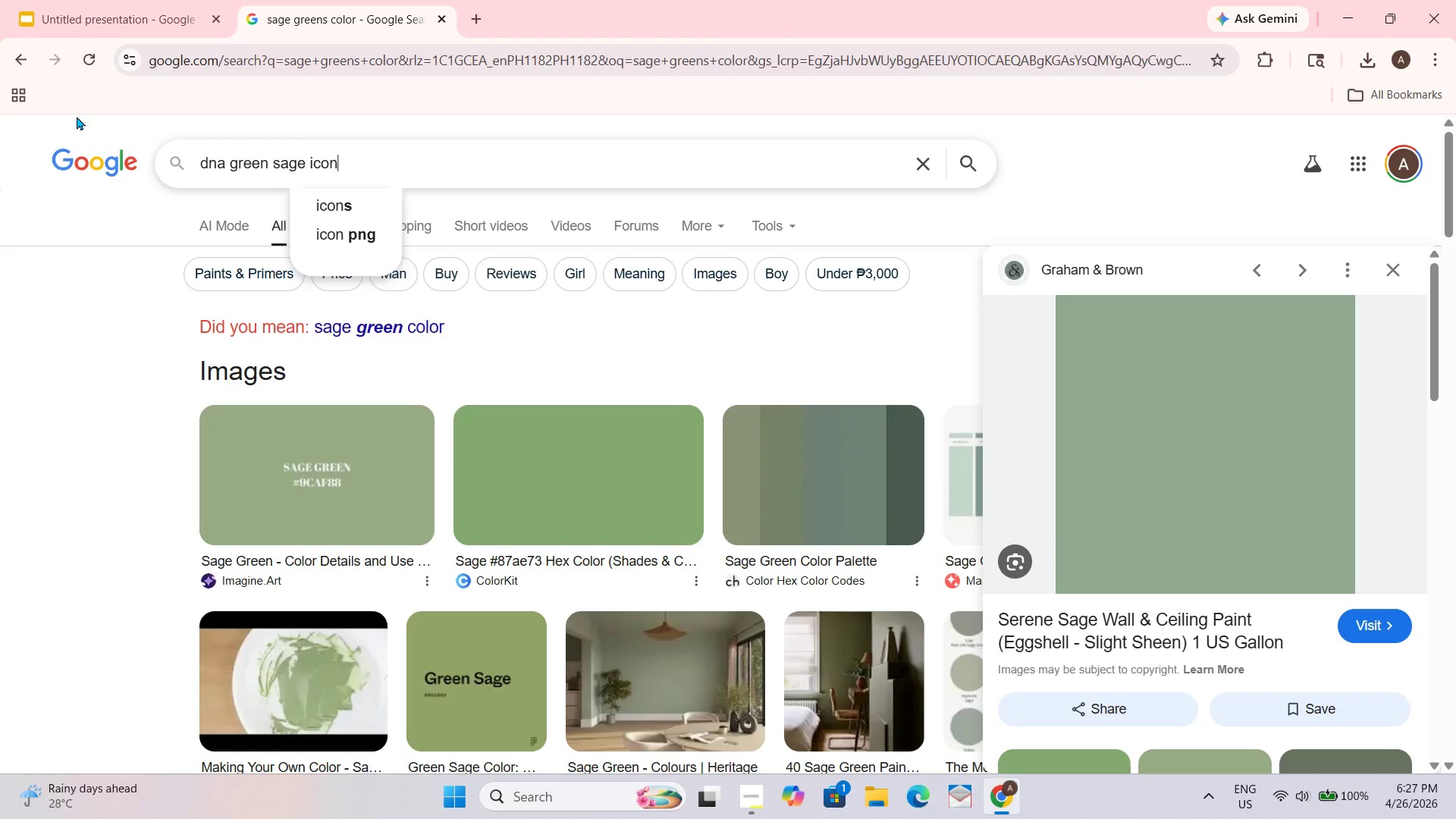 
key(Enter)
 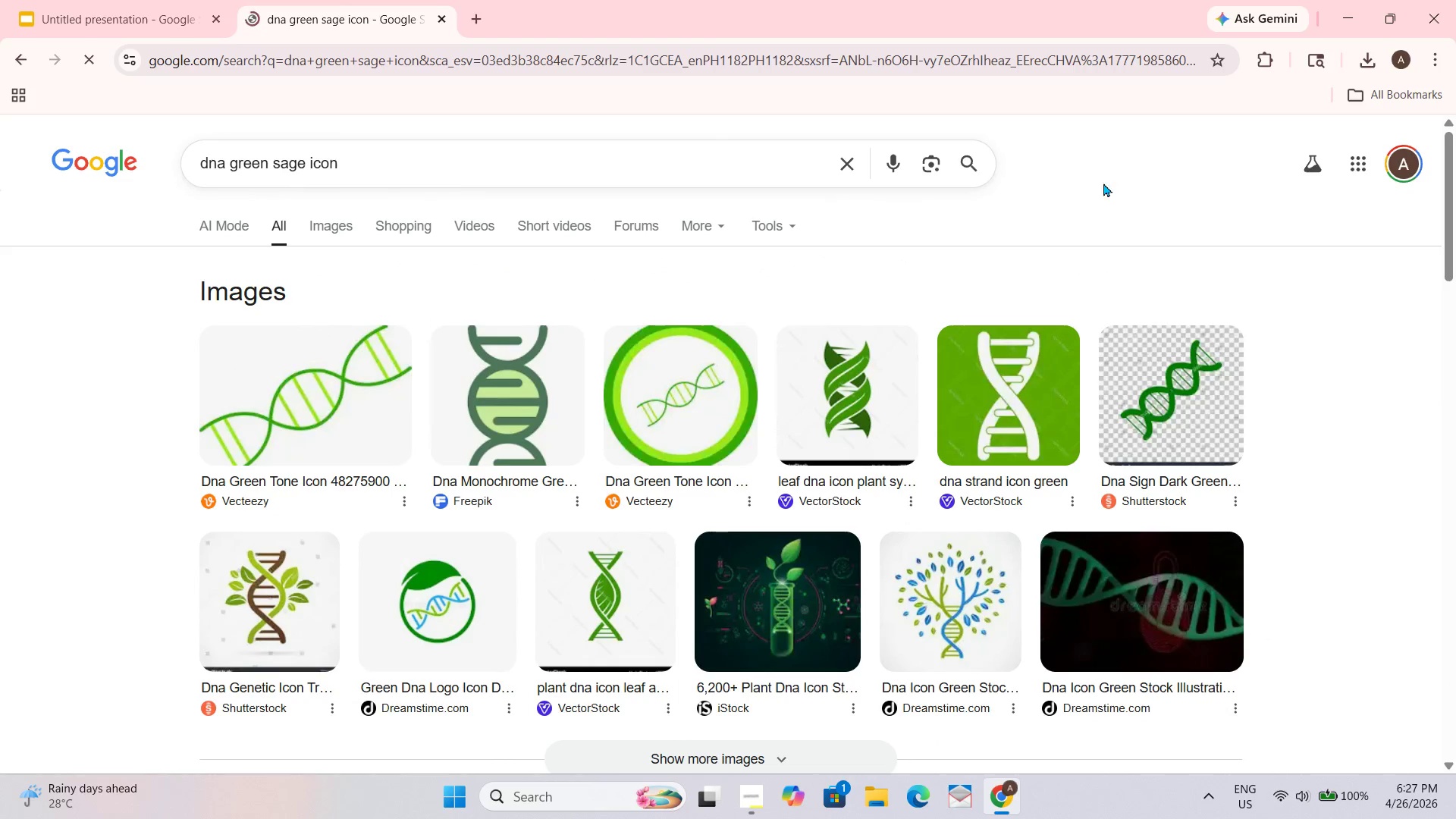 
scroll: coordinate [461, 215], scroll_direction: down, amount: 1.0
 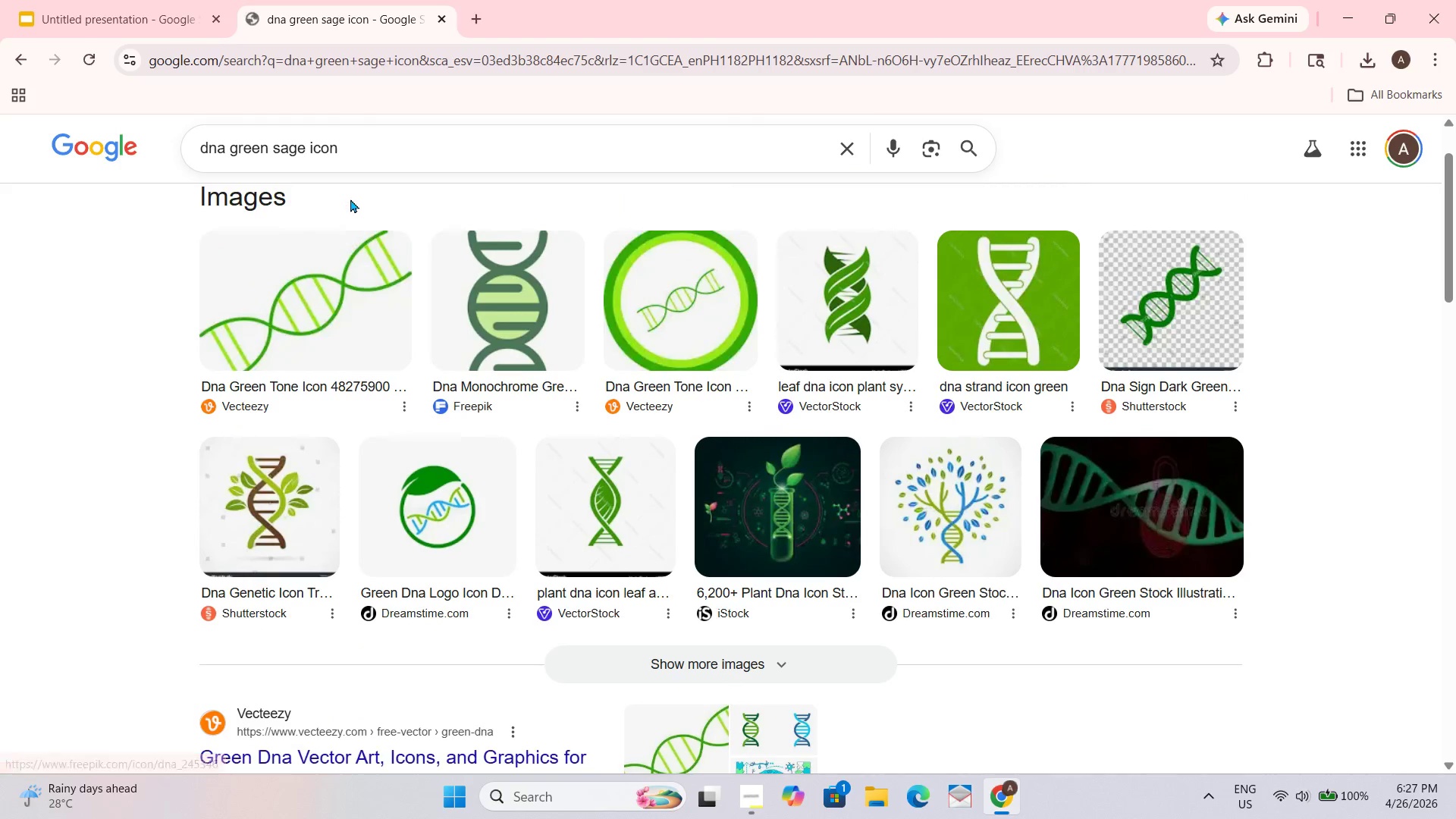 
left_click([330, 221])
 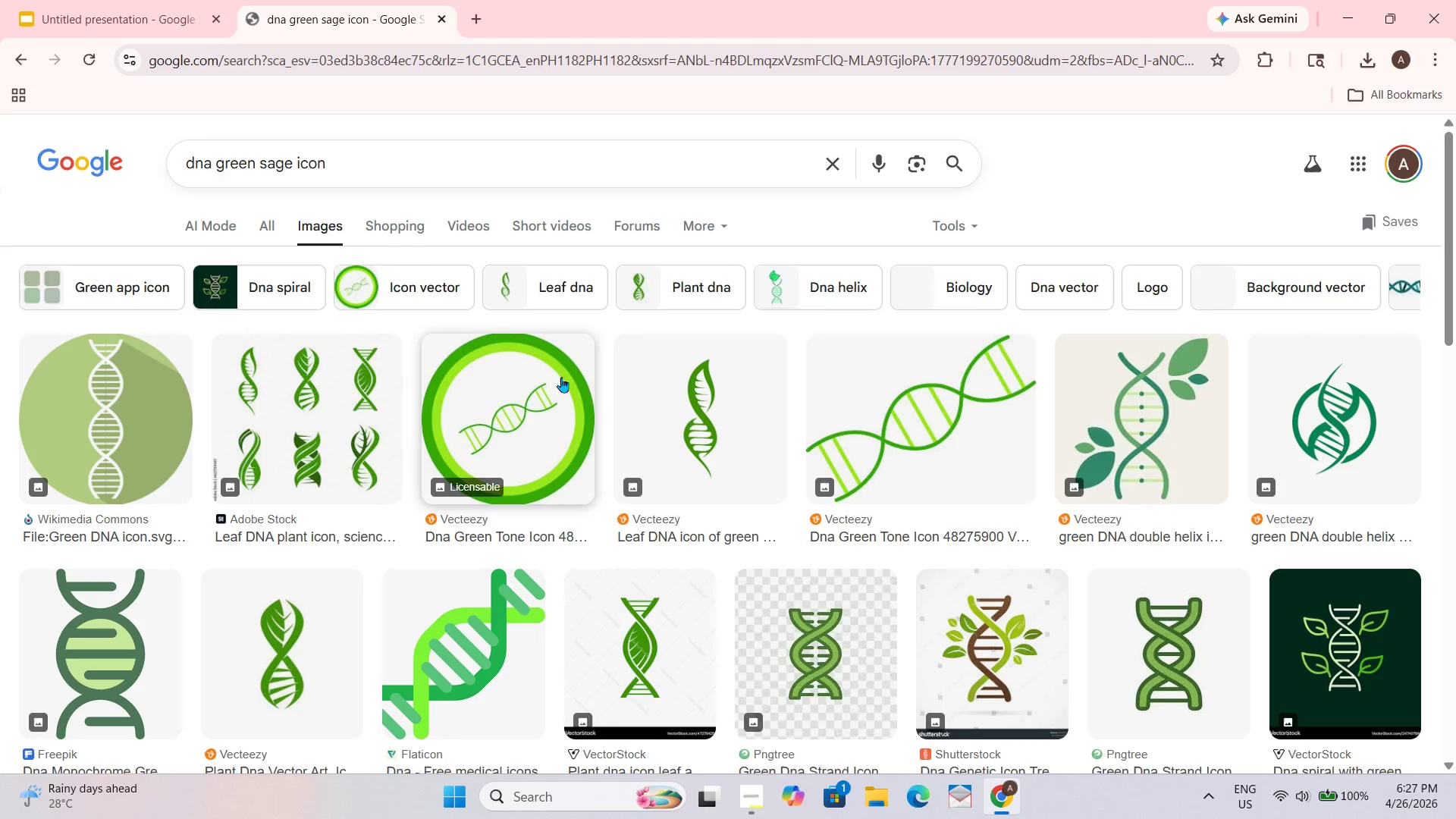 
scroll: coordinate [359, 199], scroll_direction: up, amount: 2.0
 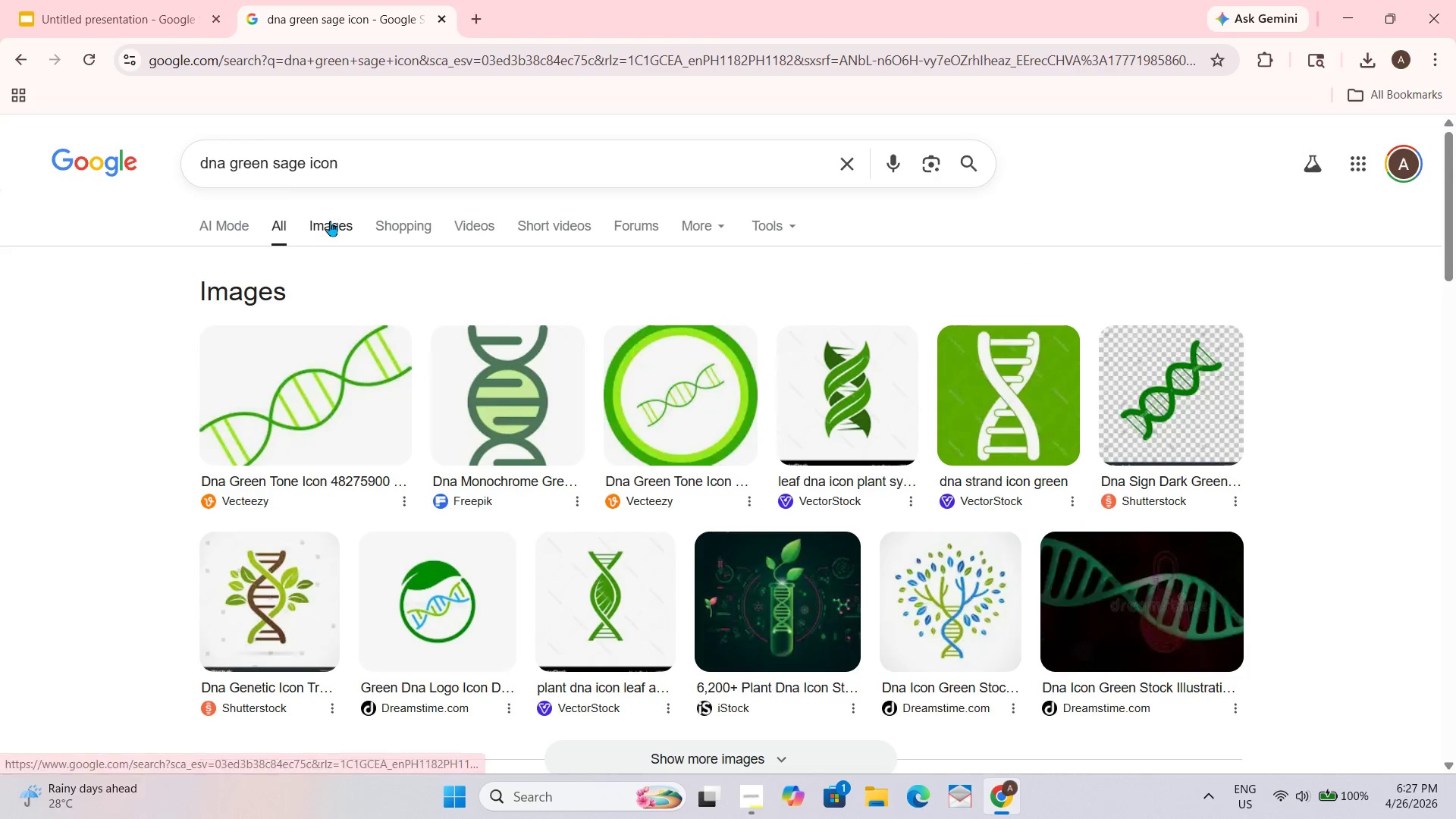 
scroll: coordinate [492, 351], scroll_direction: down, amount: 11.0
 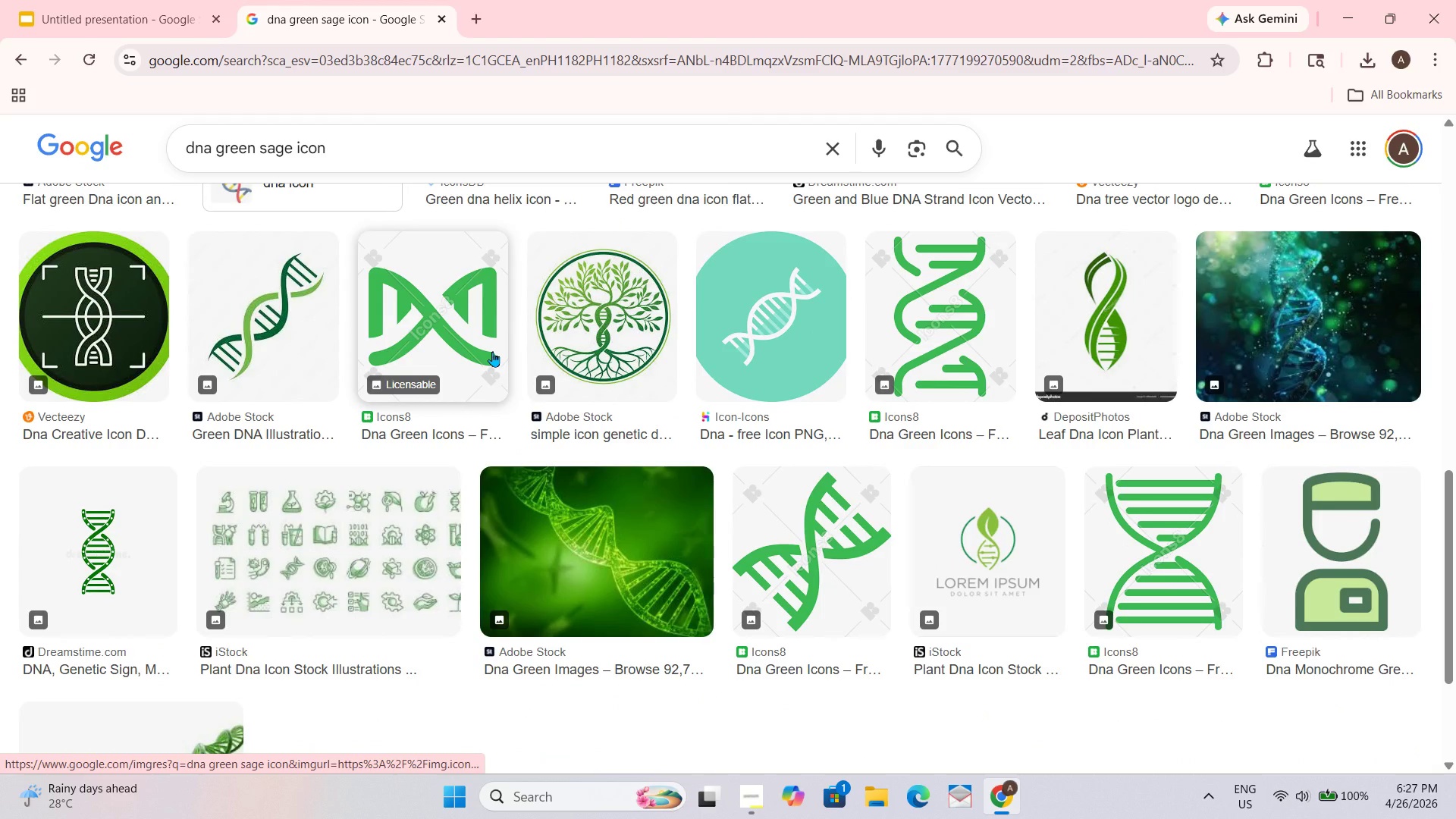 
scroll: coordinate [450, 334], scroll_direction: up, amount: 12.0
 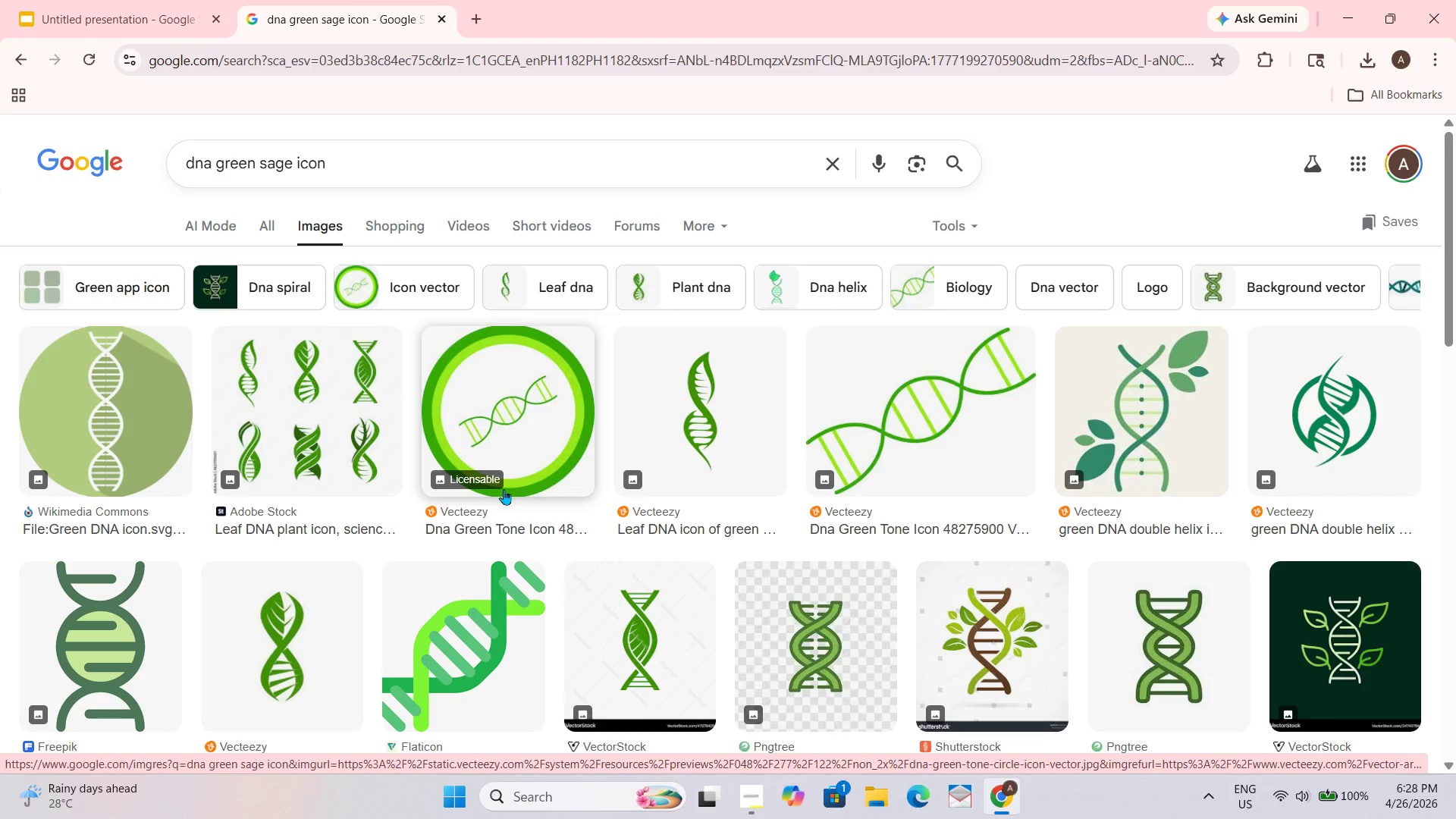 
scroll: coordinate [504, 489], scroll_direction: down, amount: 2.0
 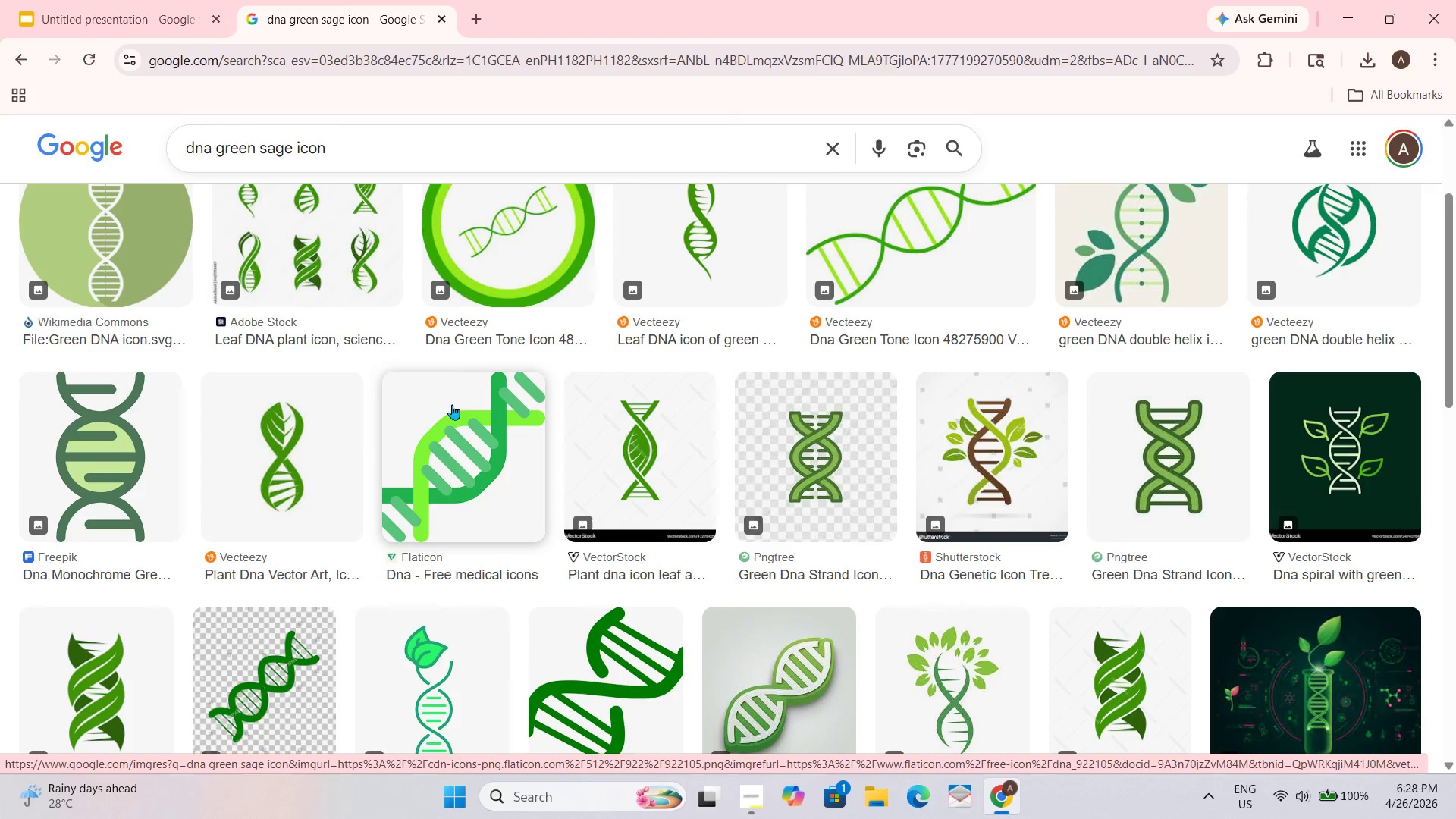 
wait(5.28)
 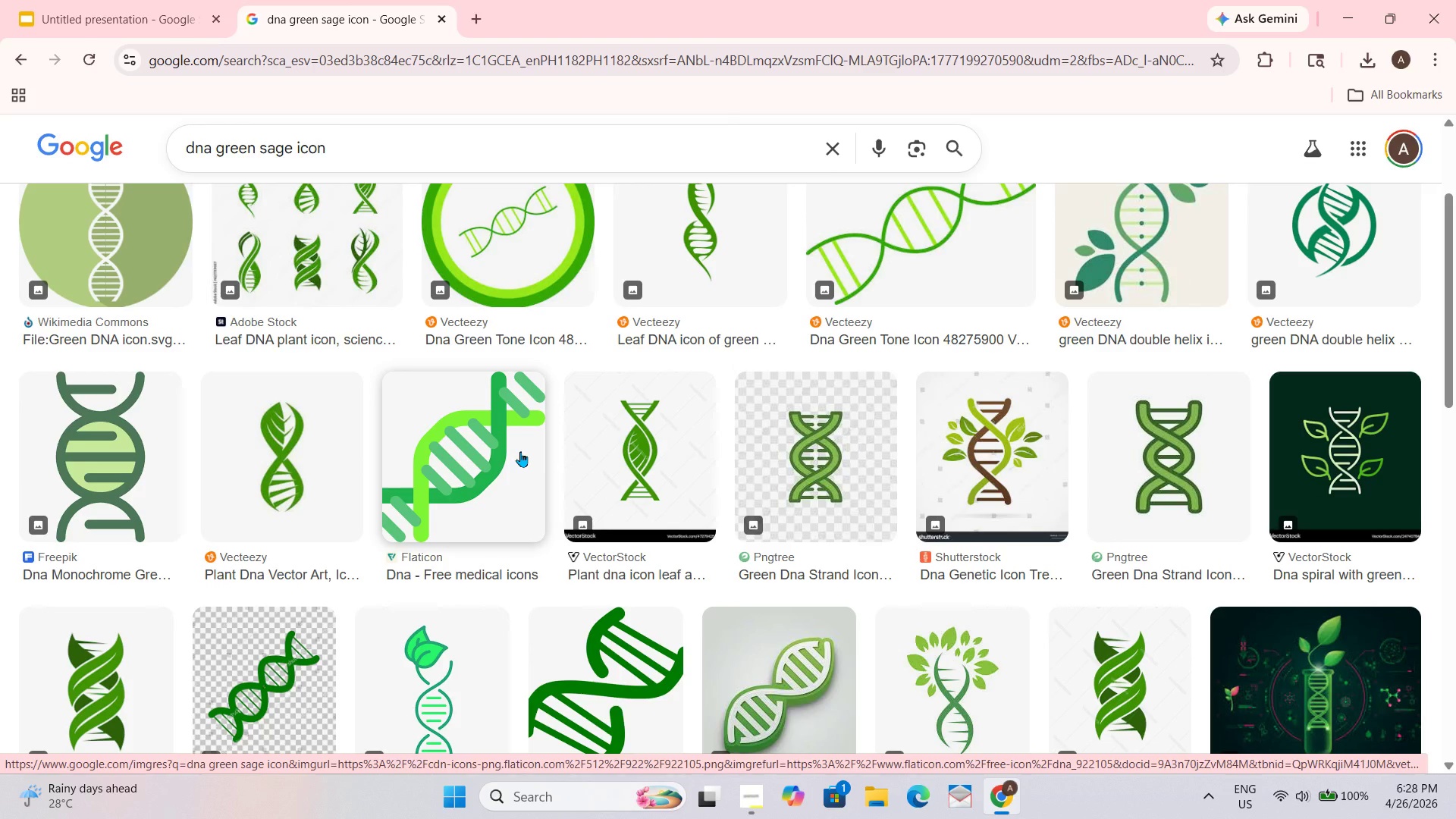 
scroll: coordinate [1130, 570], scroll_direction: down, amount: 10.0
 